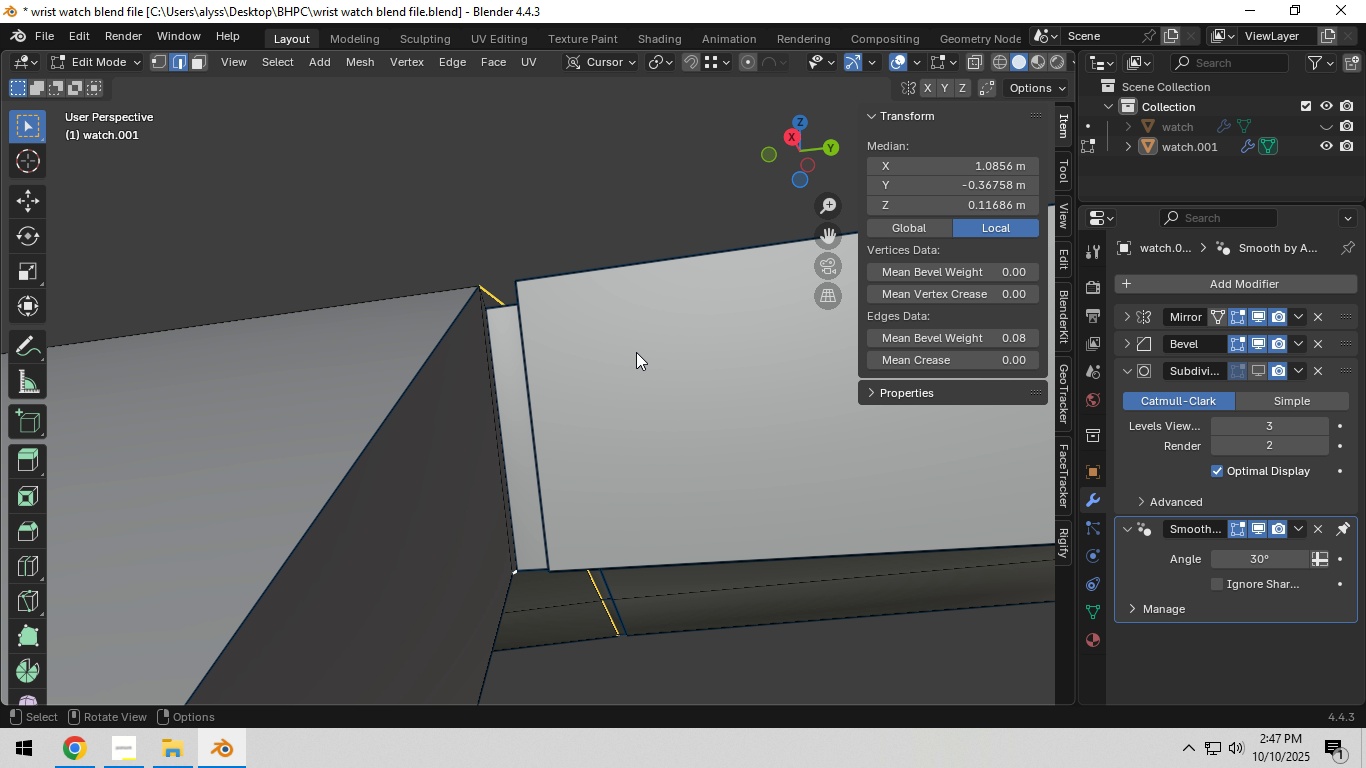 
scroll: coordinate [631, 359], scroll_direction: up, amount: 3.0
 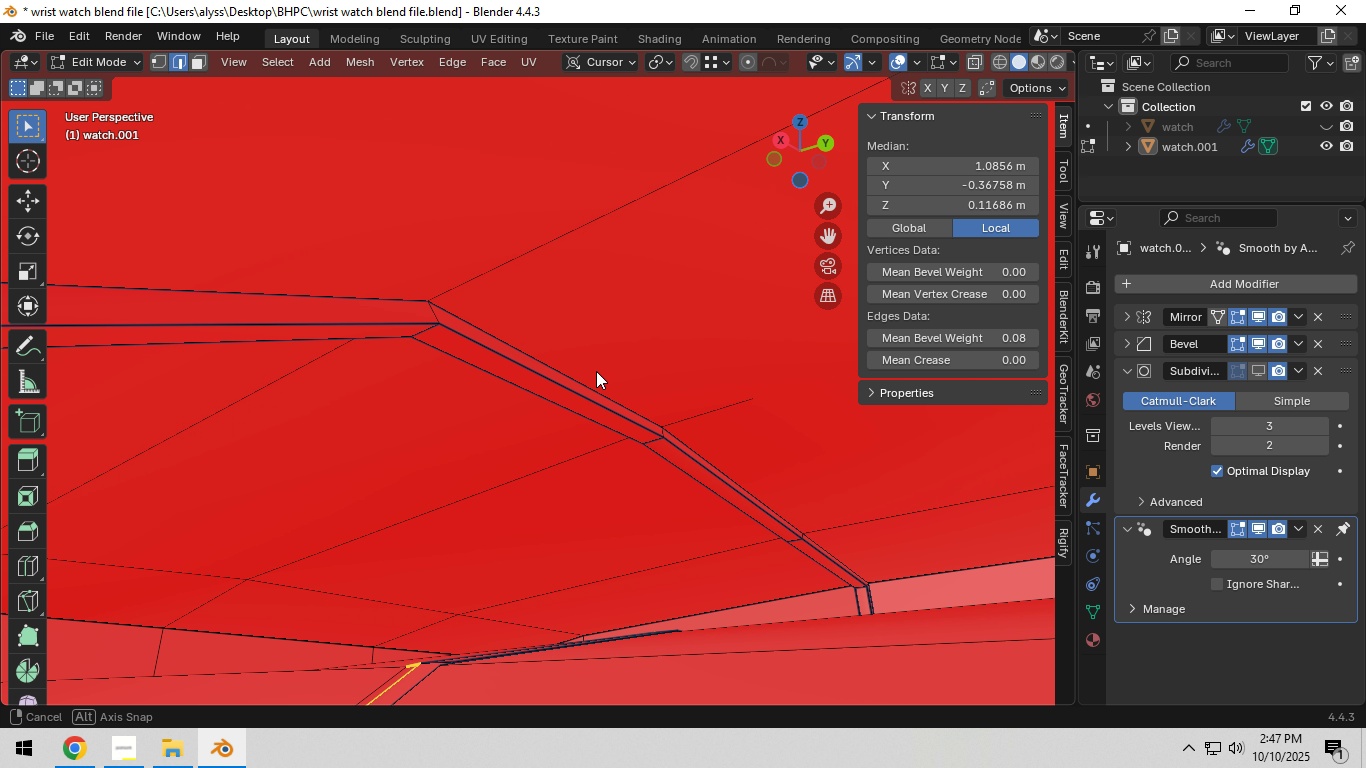 
hold_key(key=ShiftLeft, duration=0.41)
 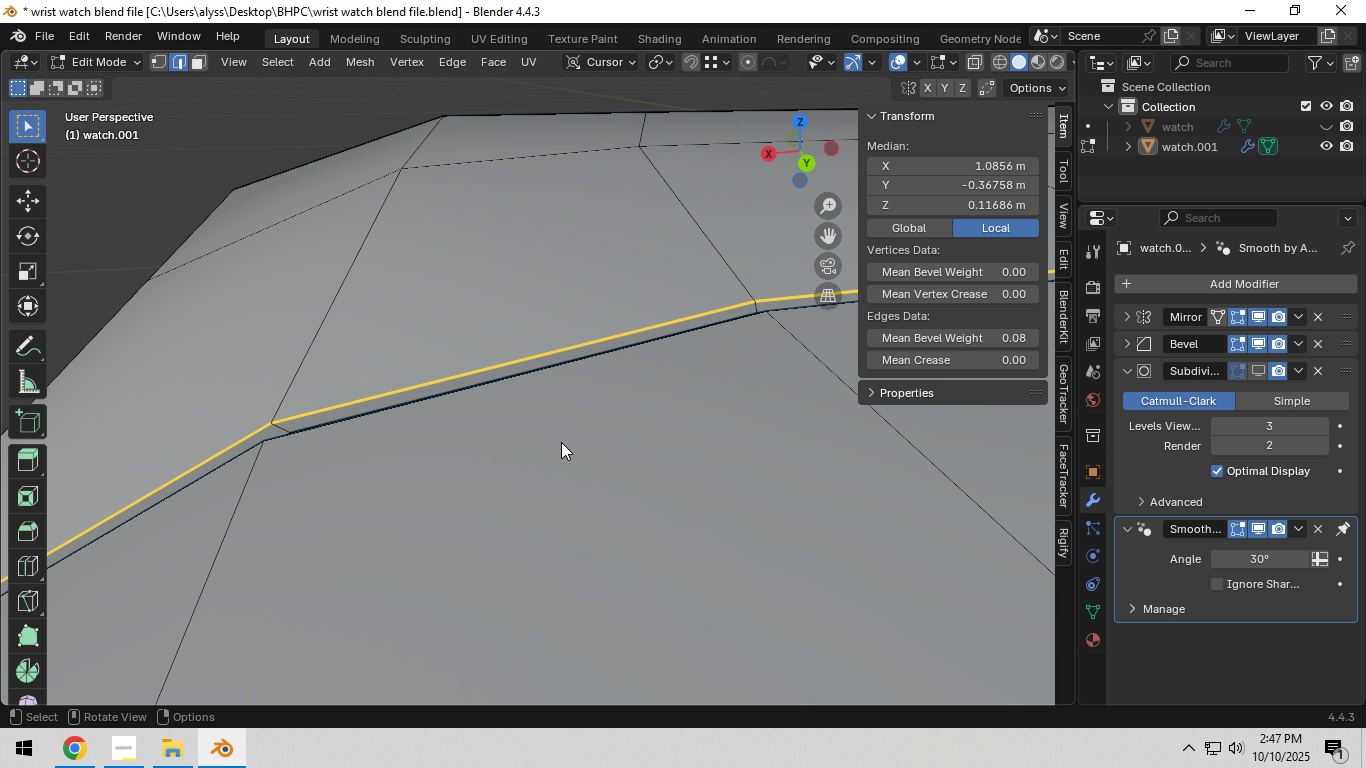 
hold_key(key=ShiftLeft, duration=0.97)
 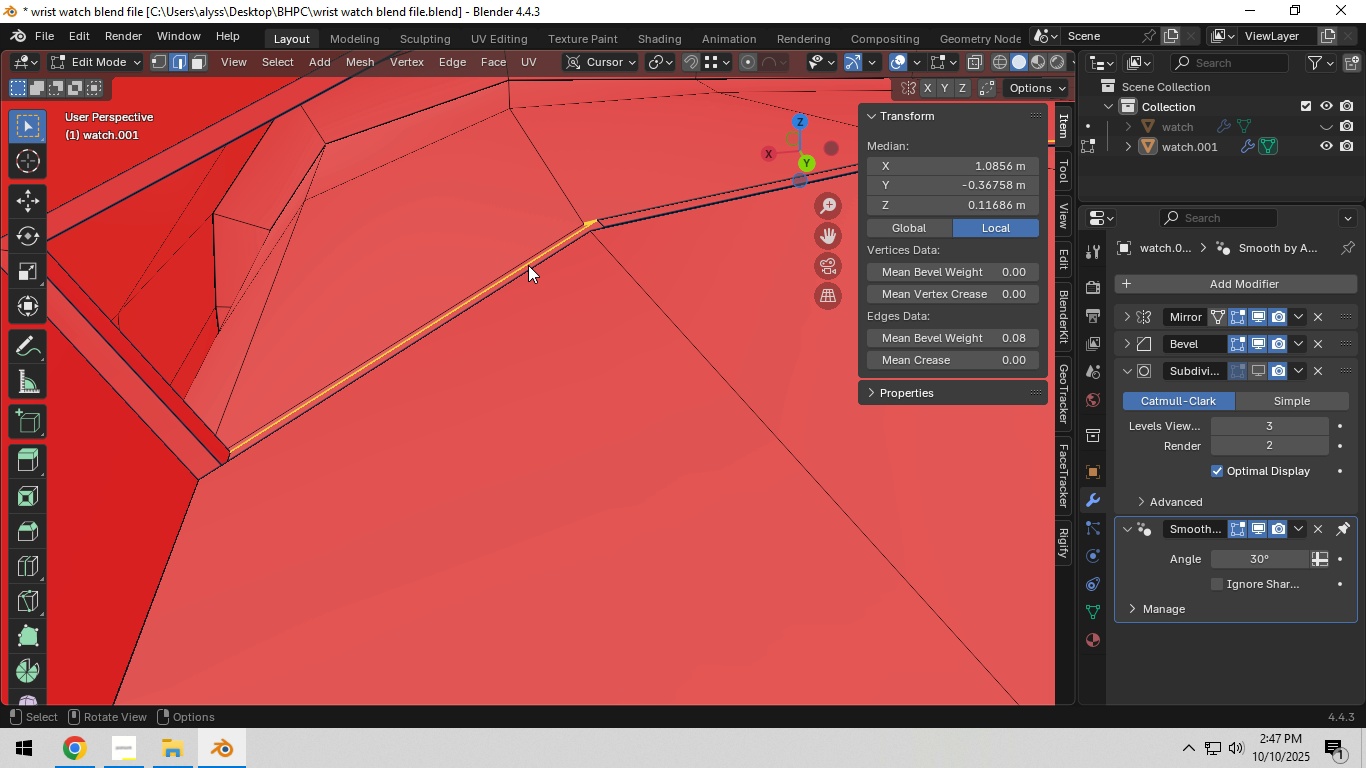 
scroll: coordinate [480, 356], scroll_direction: down, amount: 1.0
 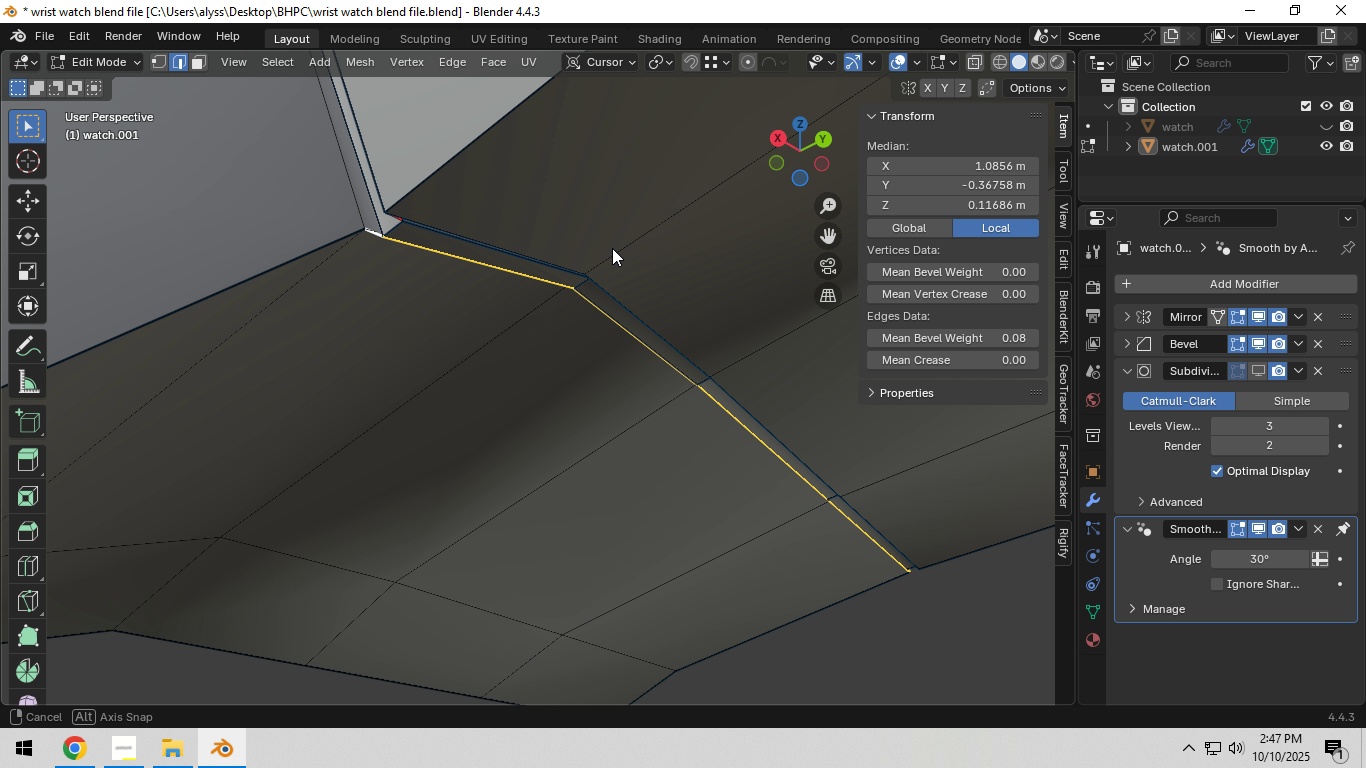 
key(2)
 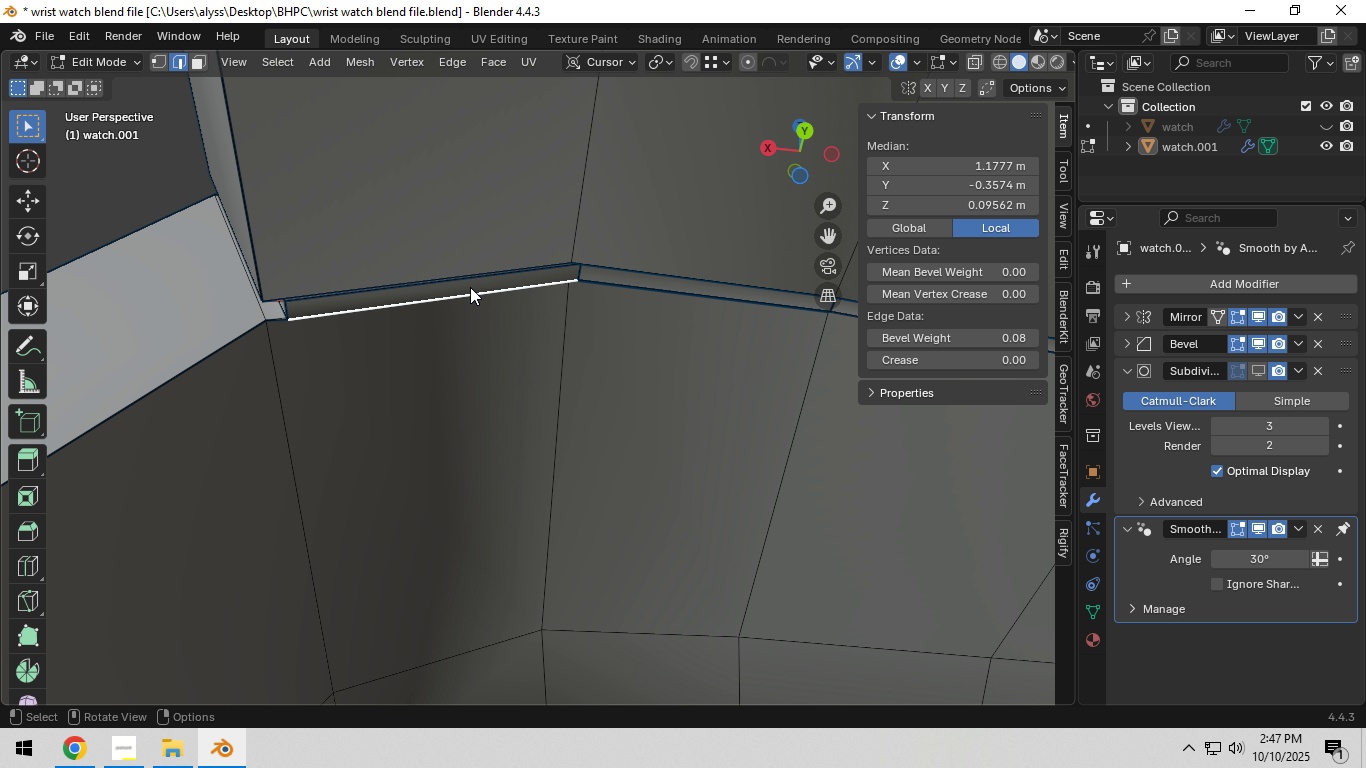 
left_click([470, 287])
 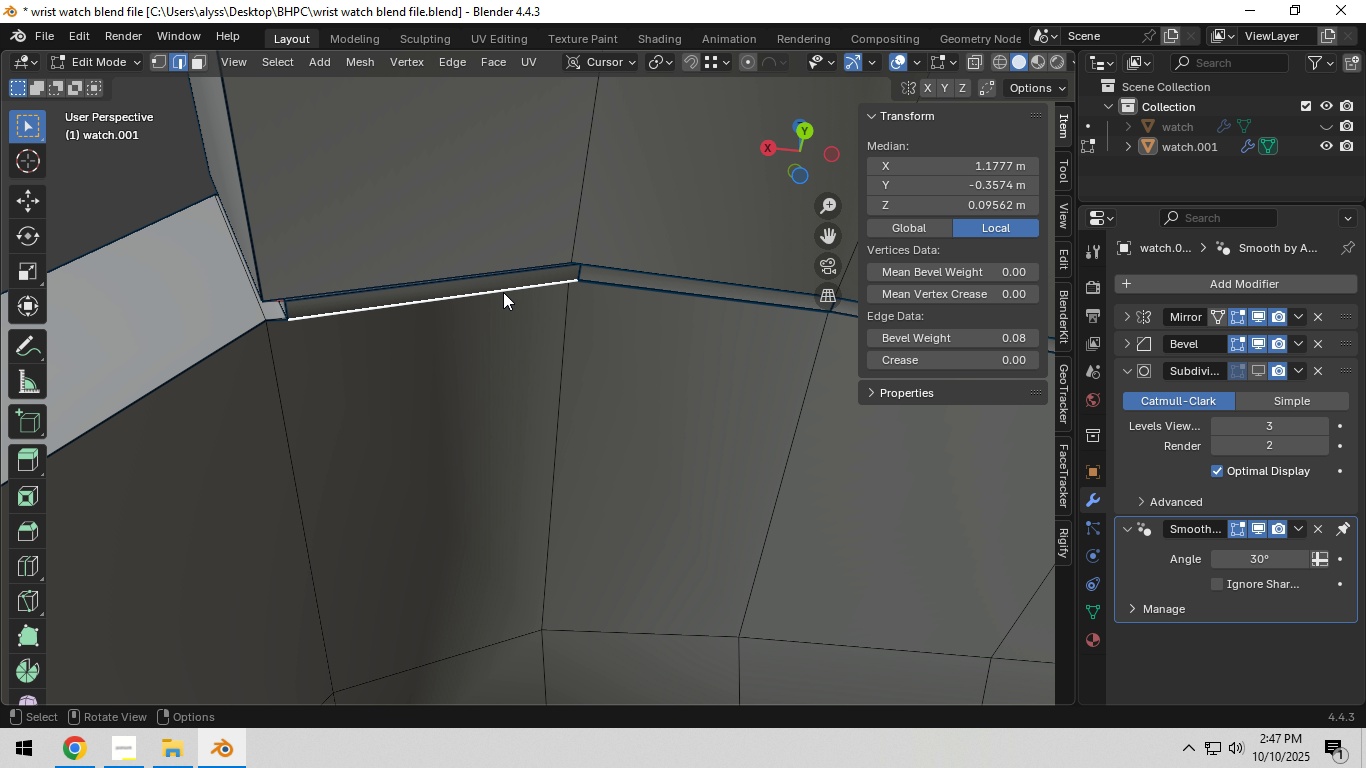 
key(3)
 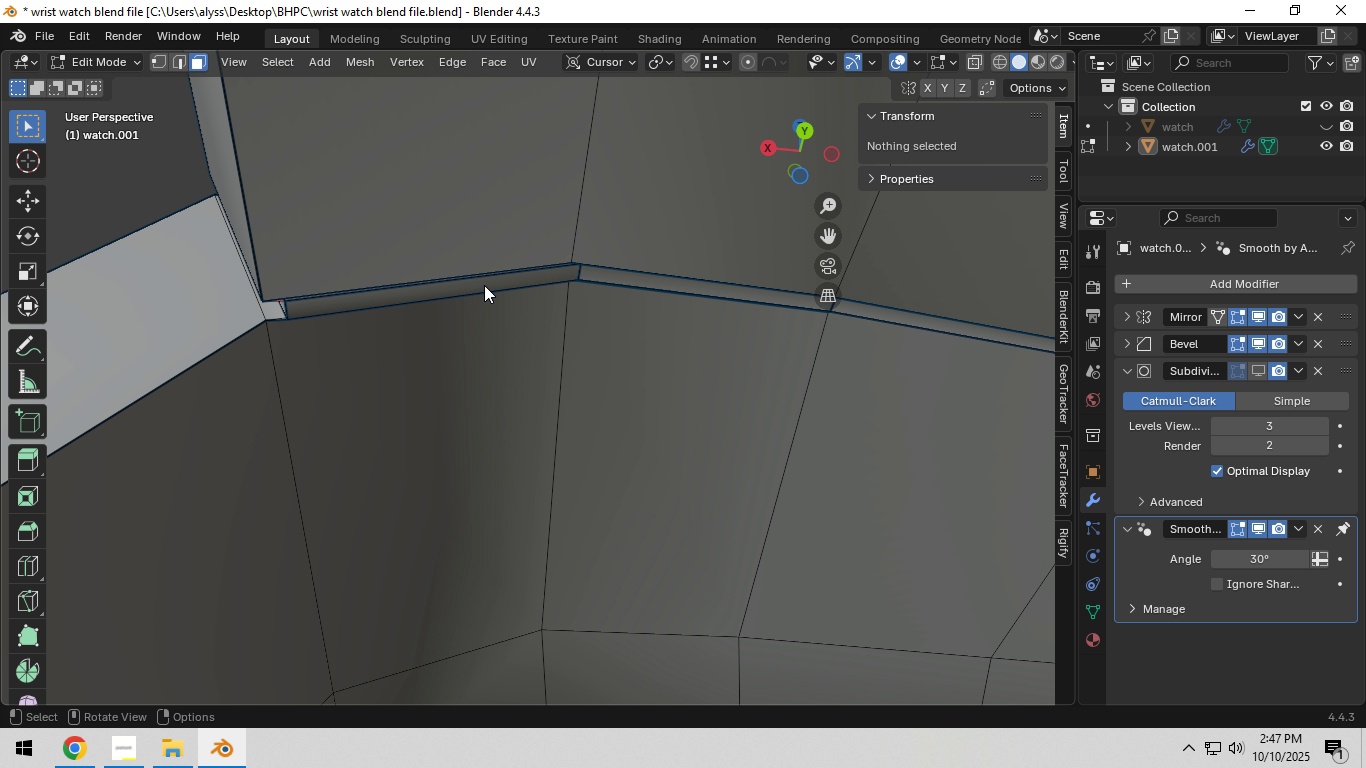 
left_click([484, 285])
 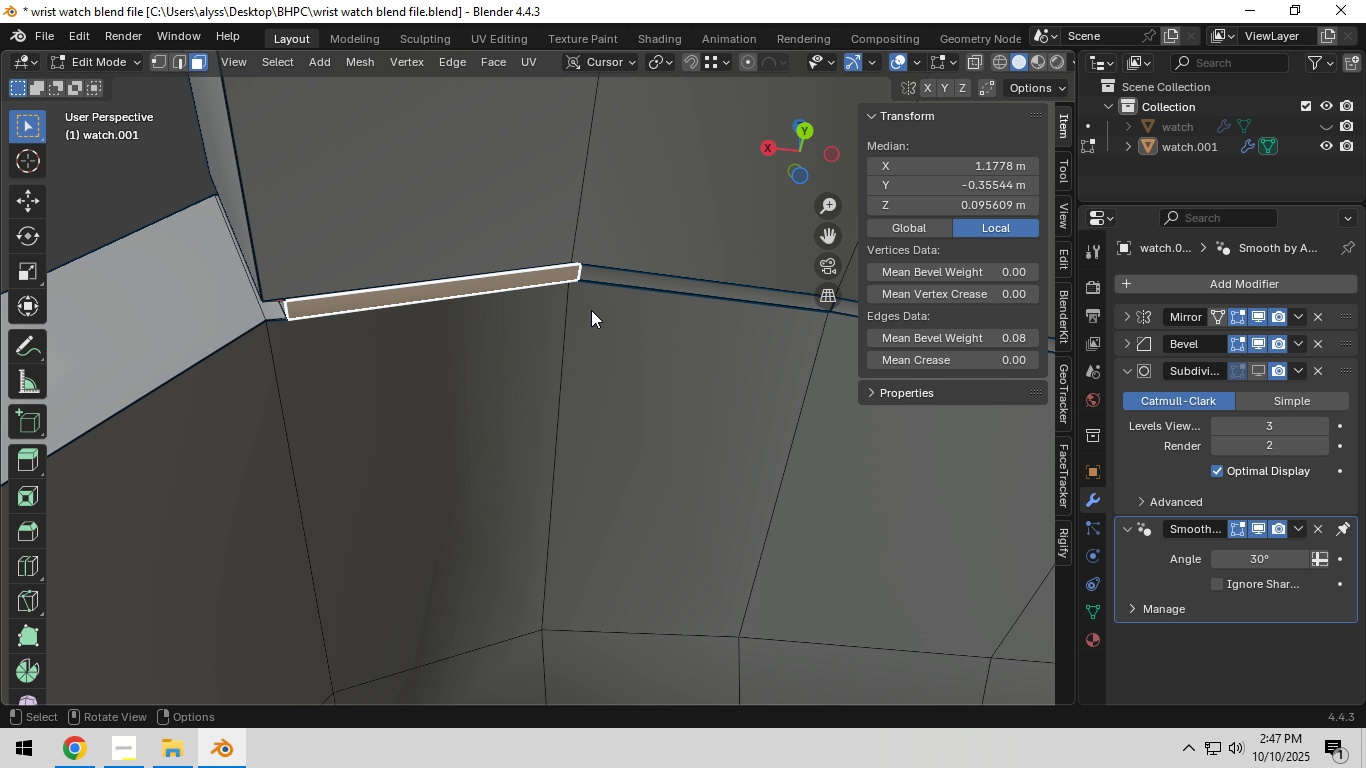 
scroll: coordinate [606, 364], scroll_direction: down, amount: 4.0
 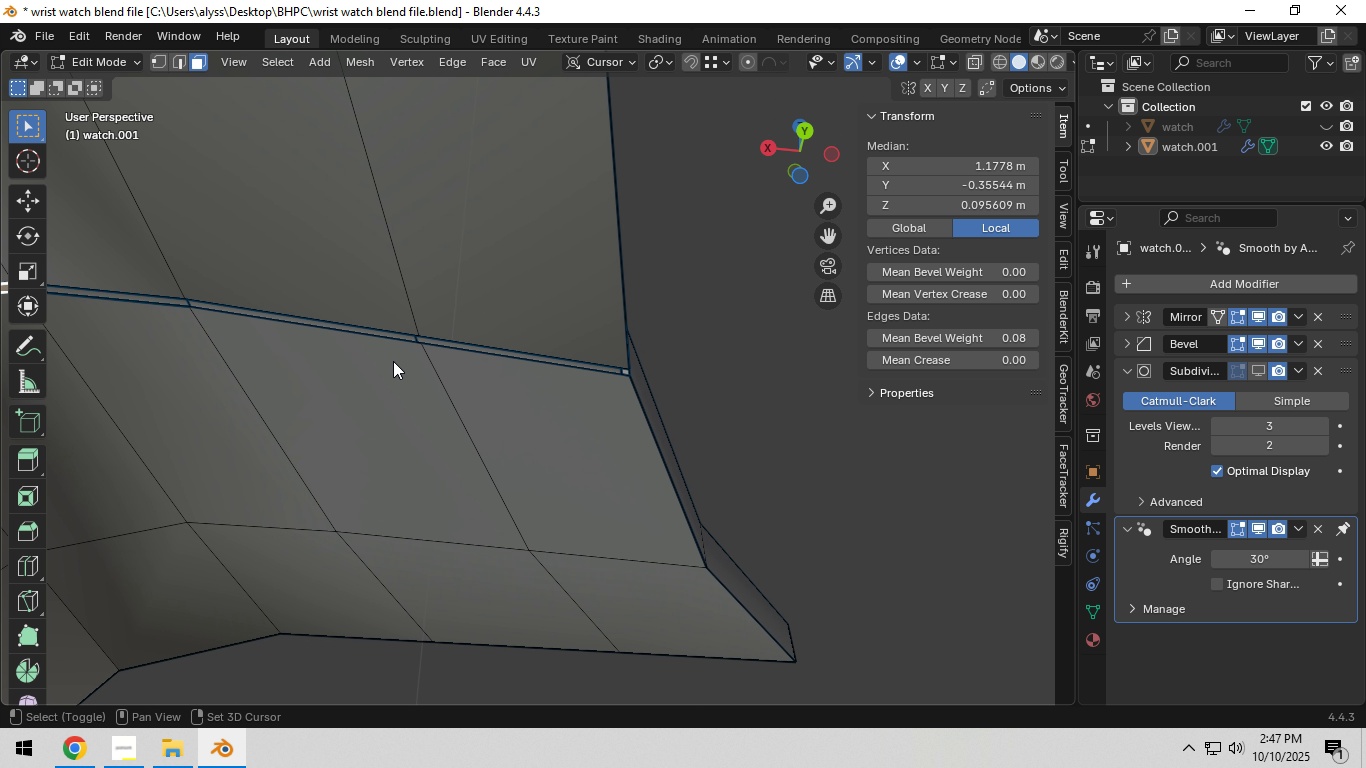 
hold_key(key=ShiftLeft, duration=0.56)
 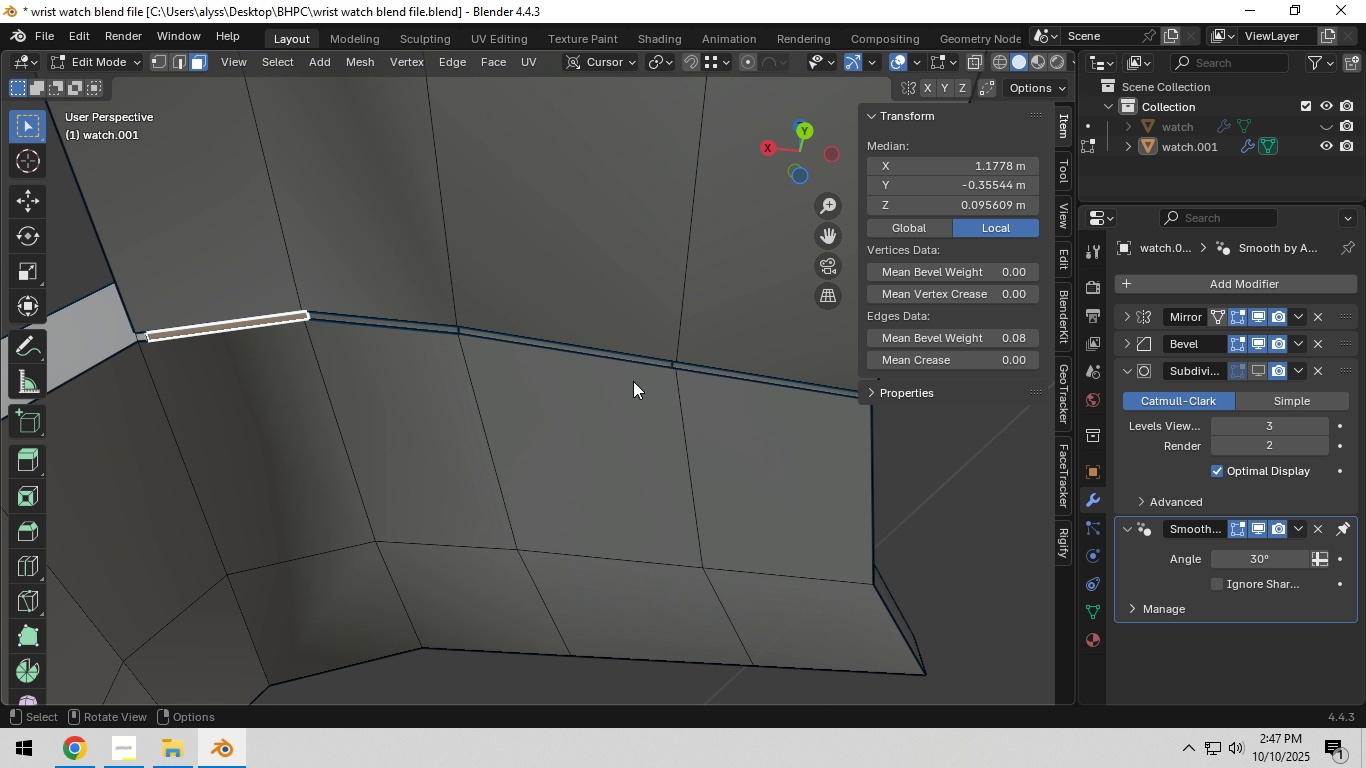 
hold_key(key=ShiftLeft, duration=0.43)
 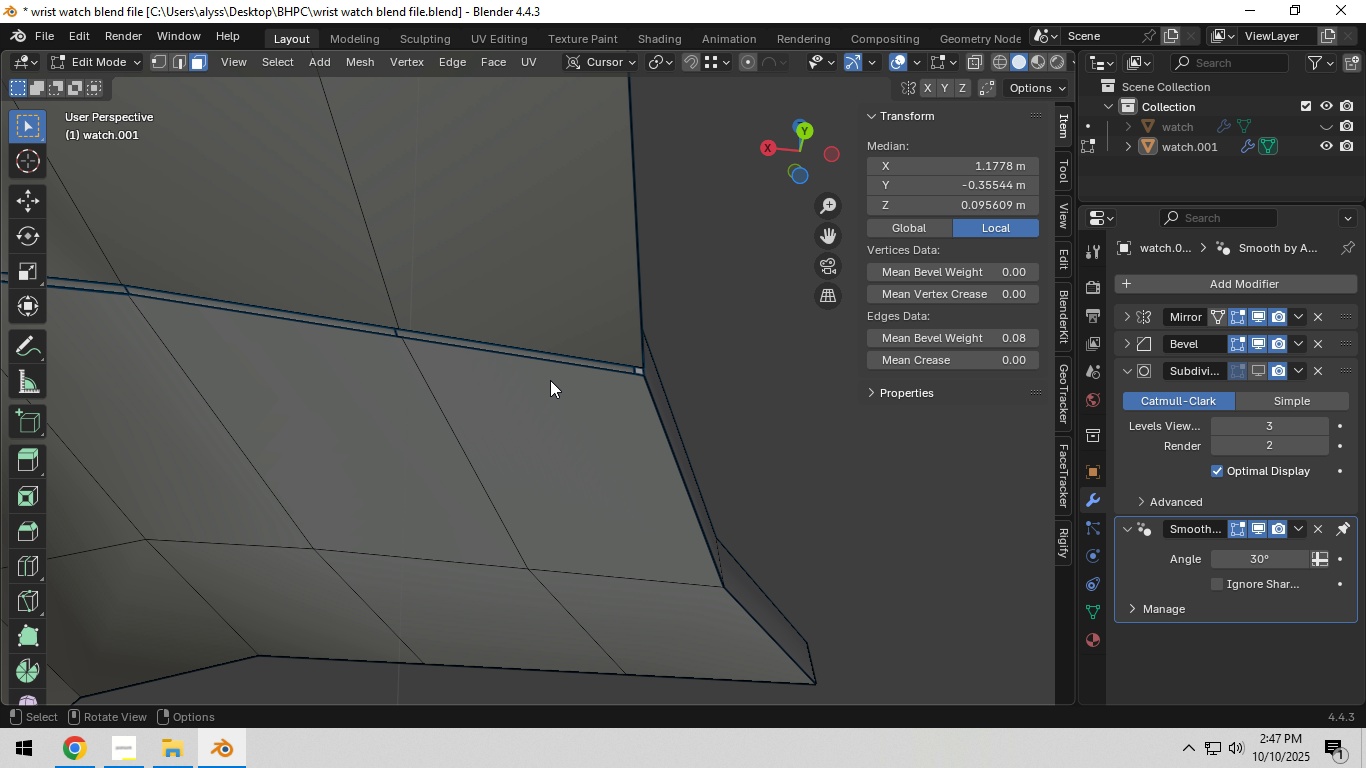 
scroll: coordinate [547, 381], scroll_direction: up, amount: 3.0
 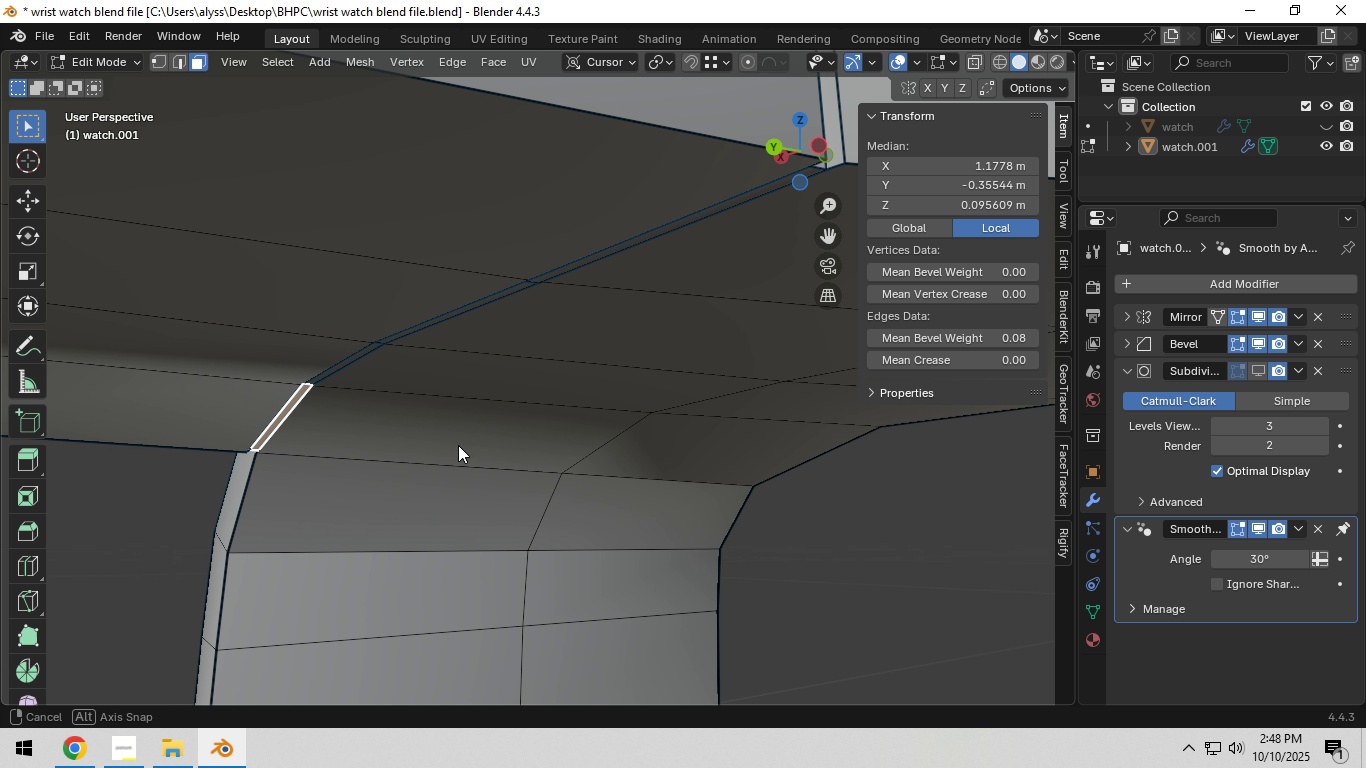 
hold_key(key=ShiftLeft, duration=0.56)
 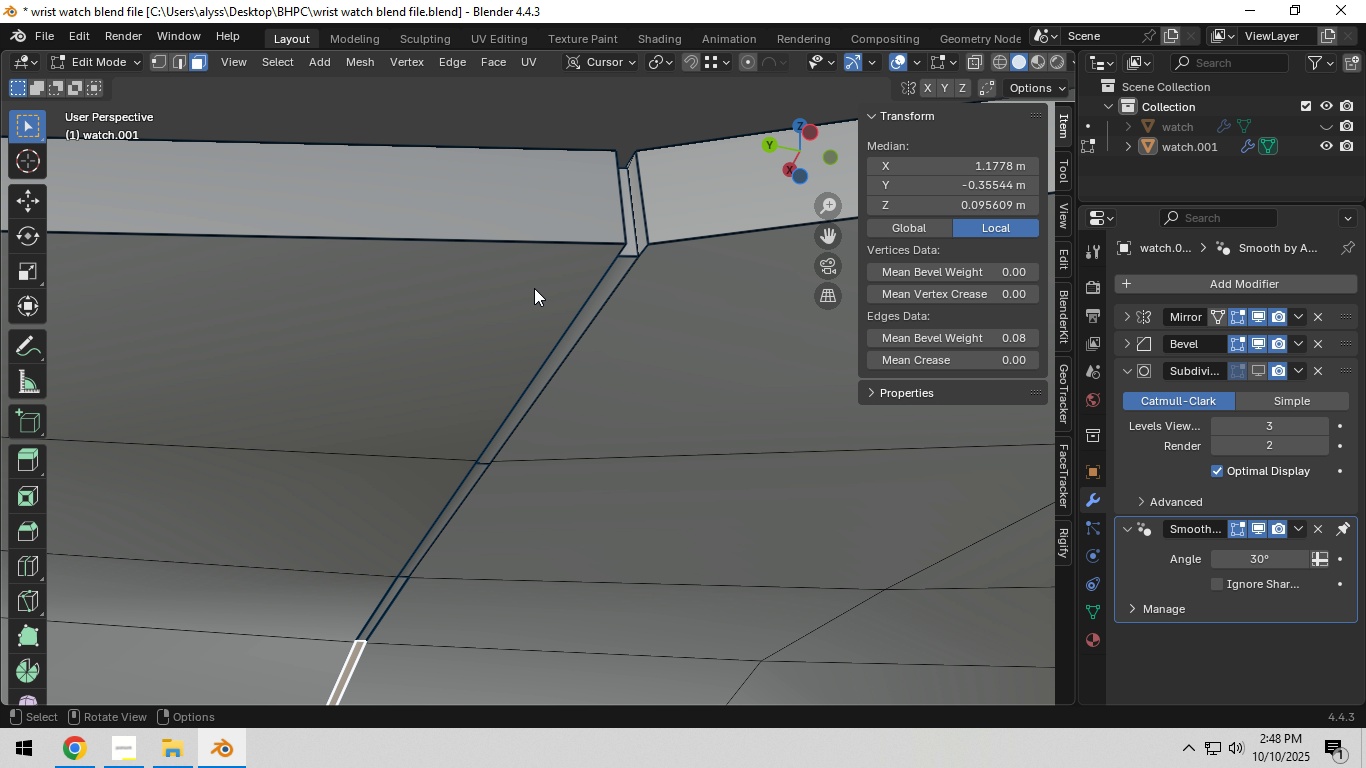 
hold_key(key=ControlLeft, duration=0.7)
left_click([619, 266])
 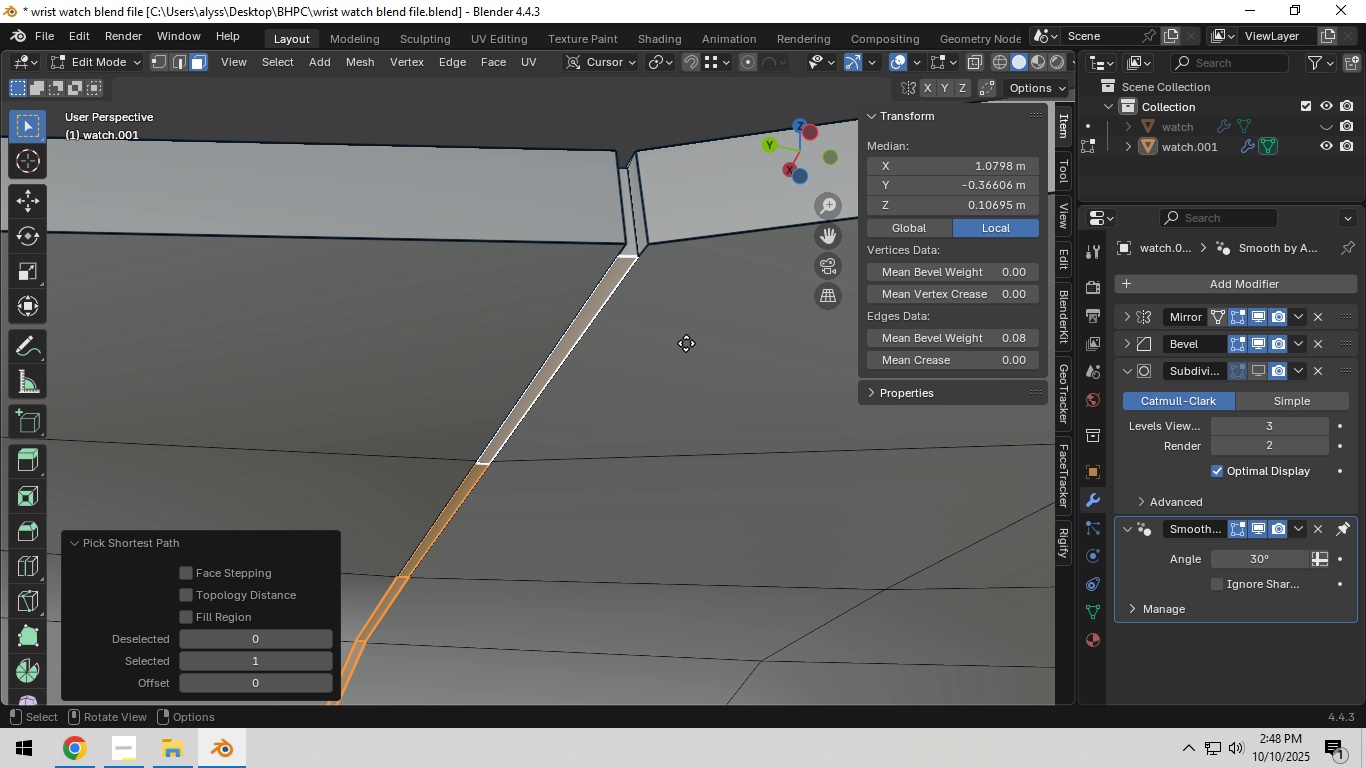 
type(gz)
 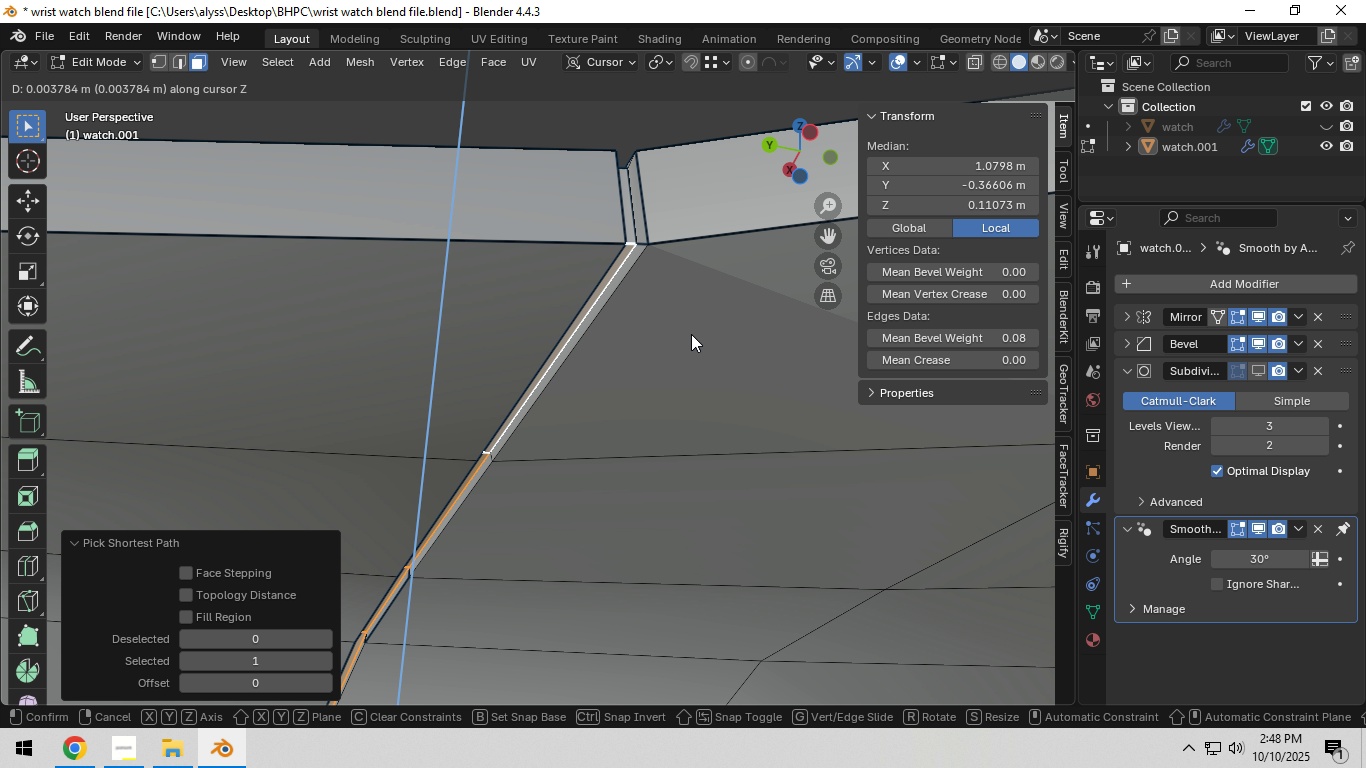 
left_click([691, 334])
 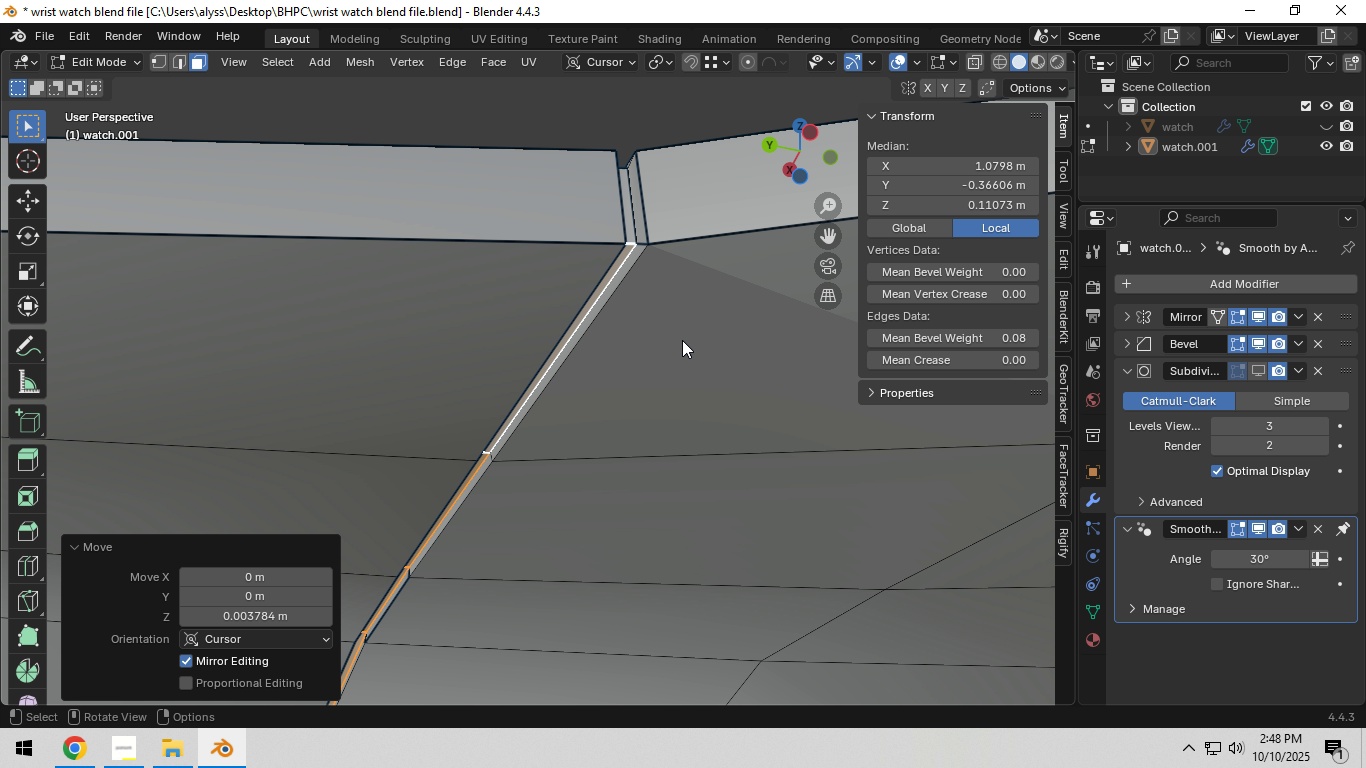 
scroll: coordinate [682, 341], scroll_direction: down, amount: 2.0
 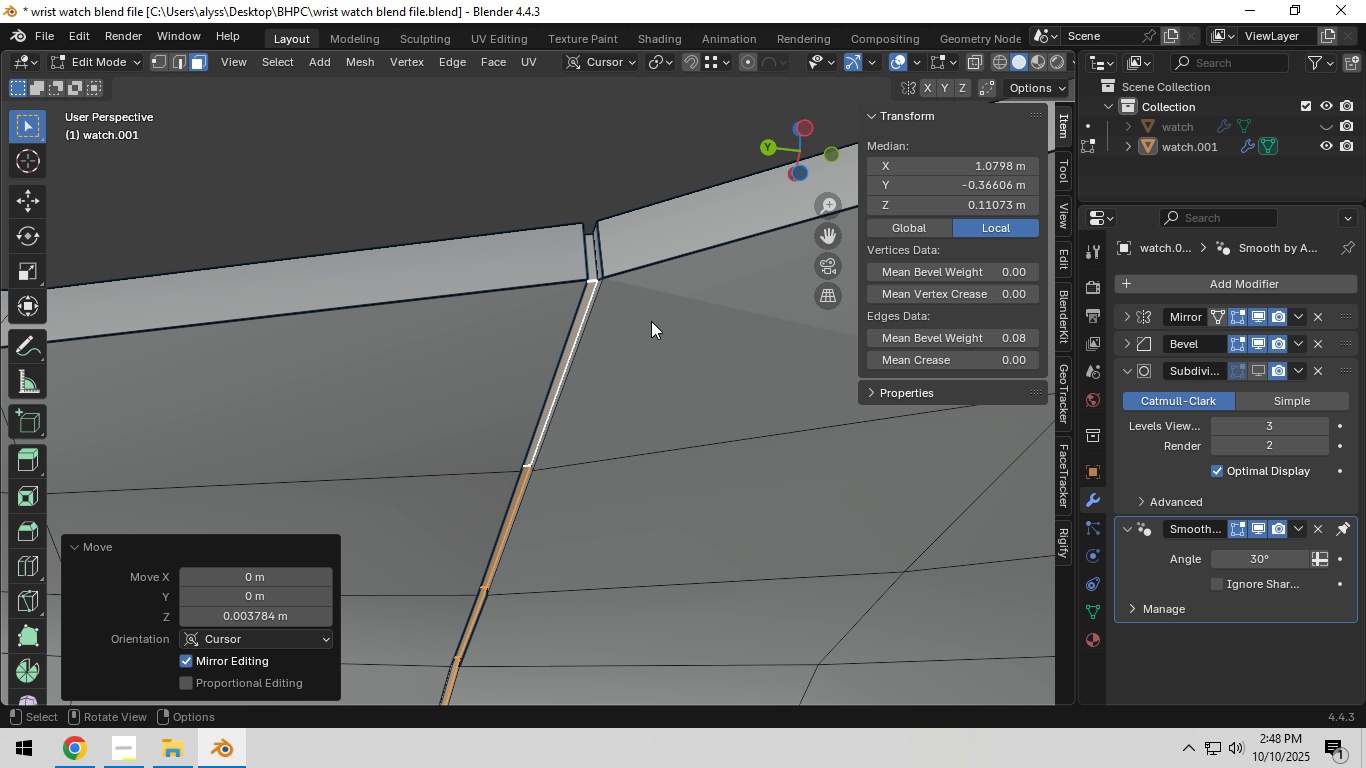 
scroll: coordinate [623, 328], scroll_direction: up, amount: 4.0
 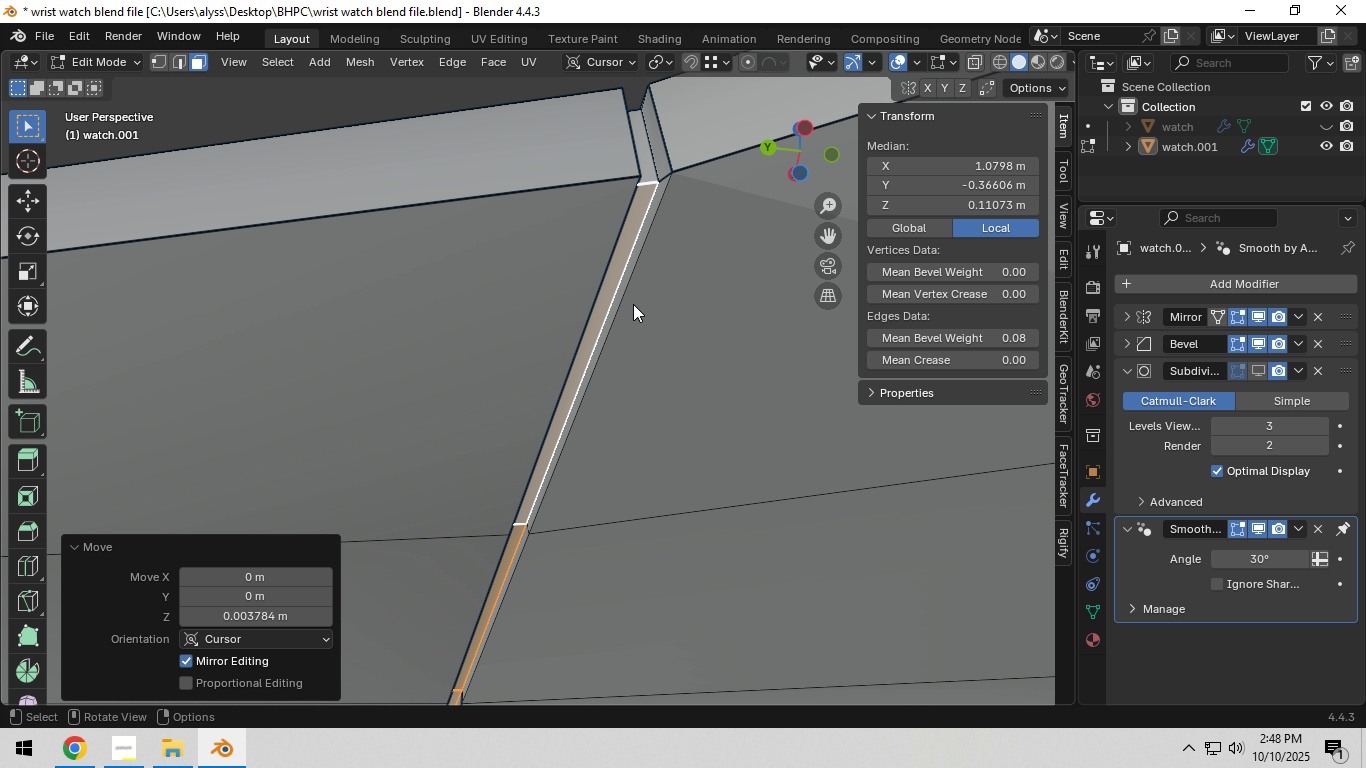 
left_click([632, 302])
 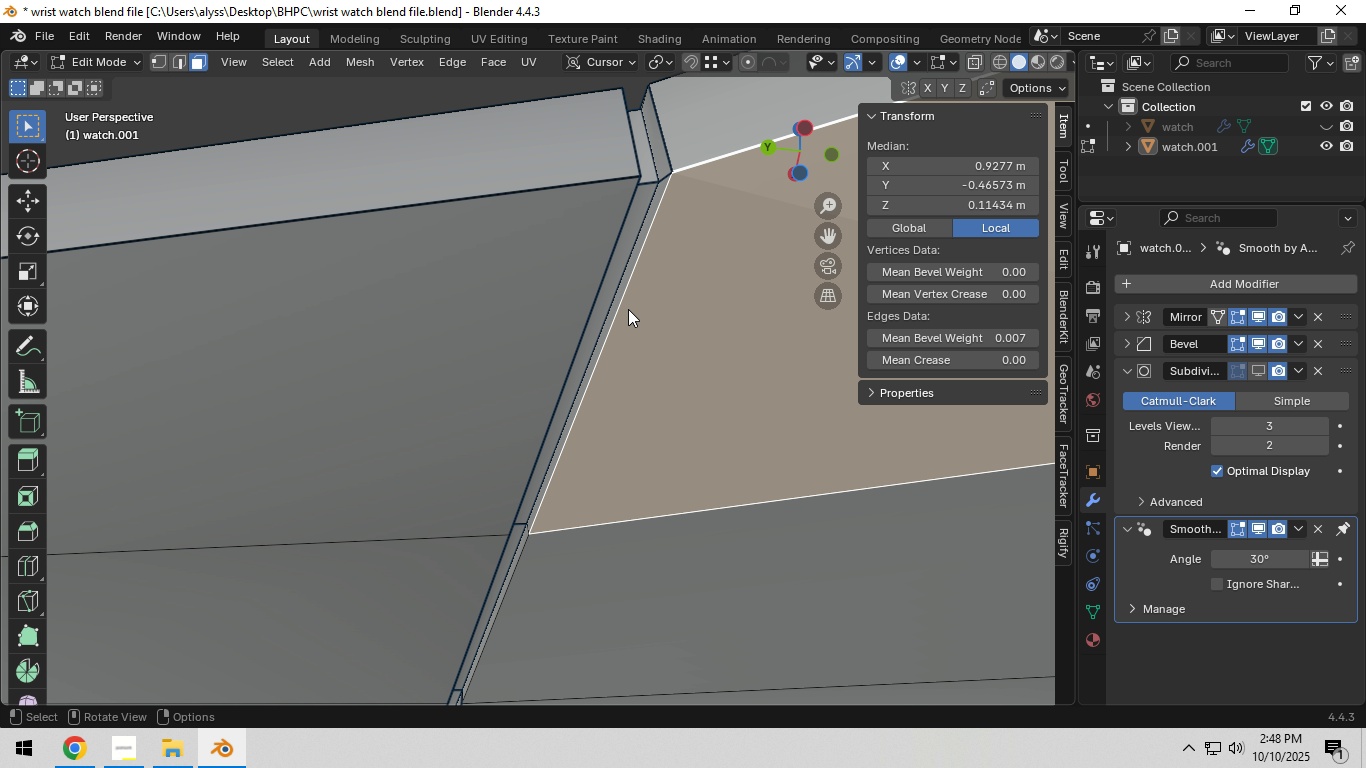 
key(2)
 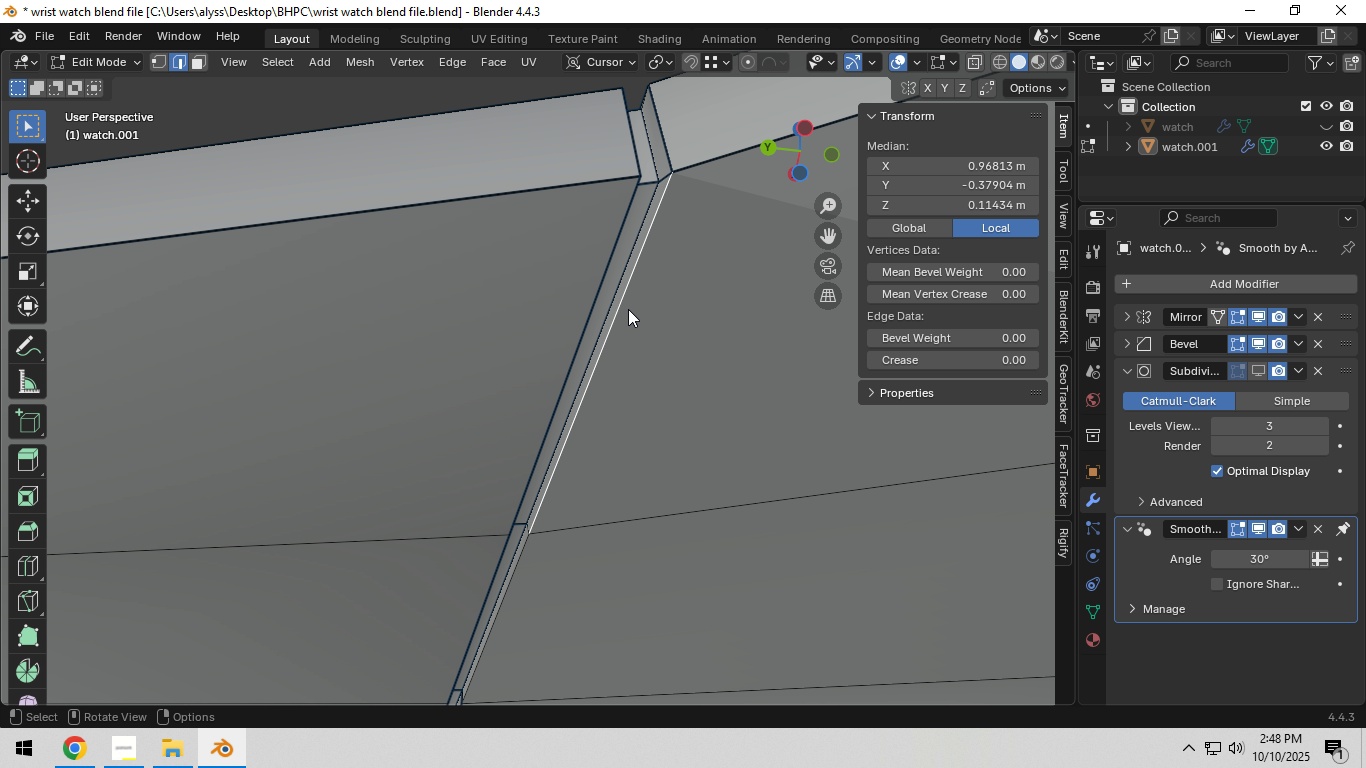 
left_click([628, 309])
 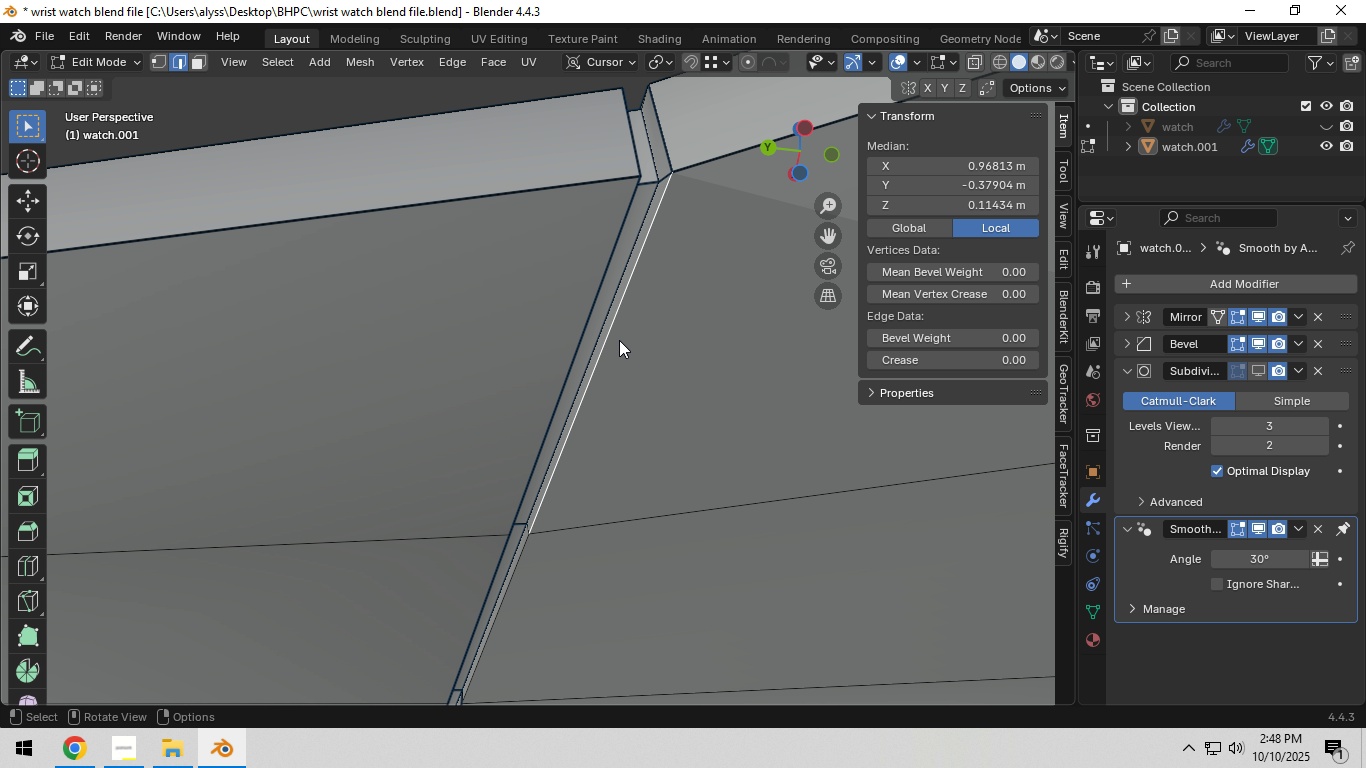 
scroll: coordinate [580, 464], scroll_direction: down, amount: 7.0
 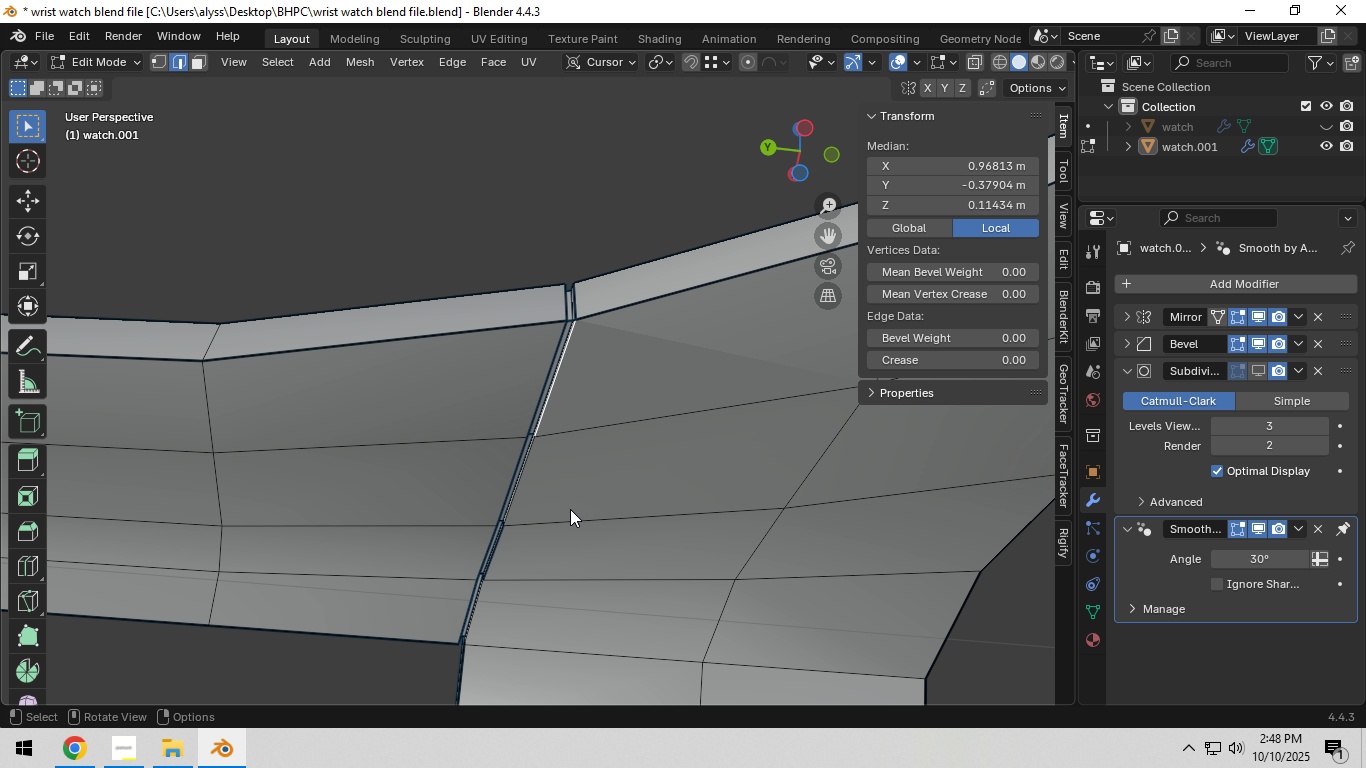 
hold_key(key=ShiftLeft, duration=0.42)
 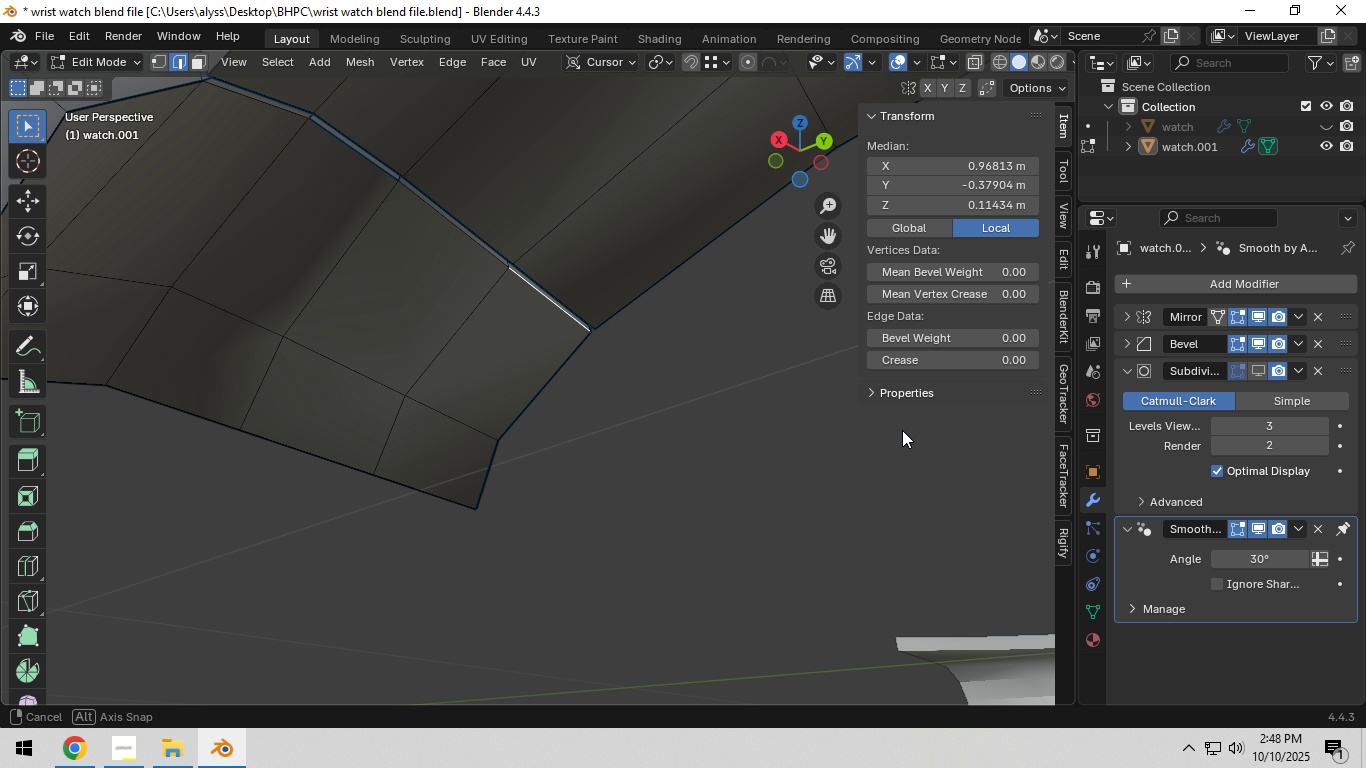 
hold_key(key=ShiftLeft, duration=0.56)
 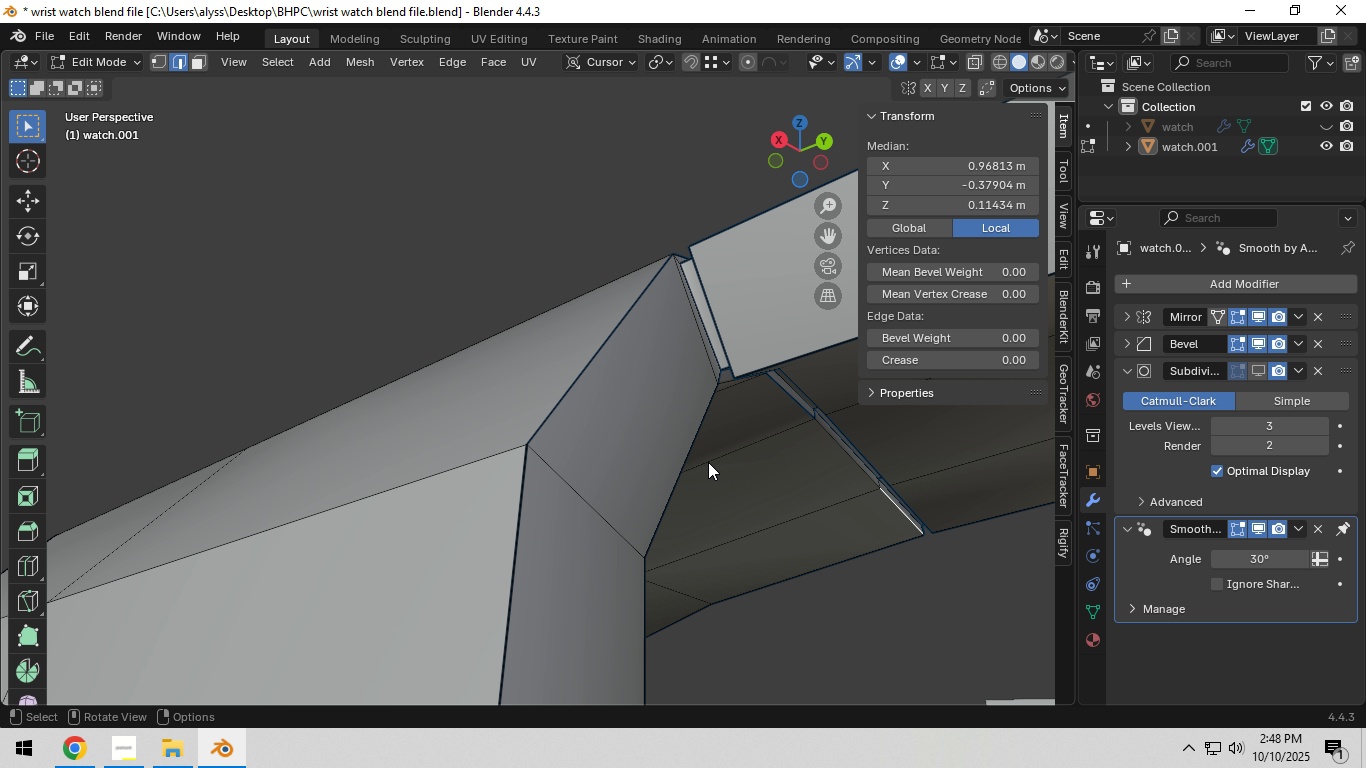 
scroll: coordinate [719, 453], scroll_direction: up, amount: 5.0
 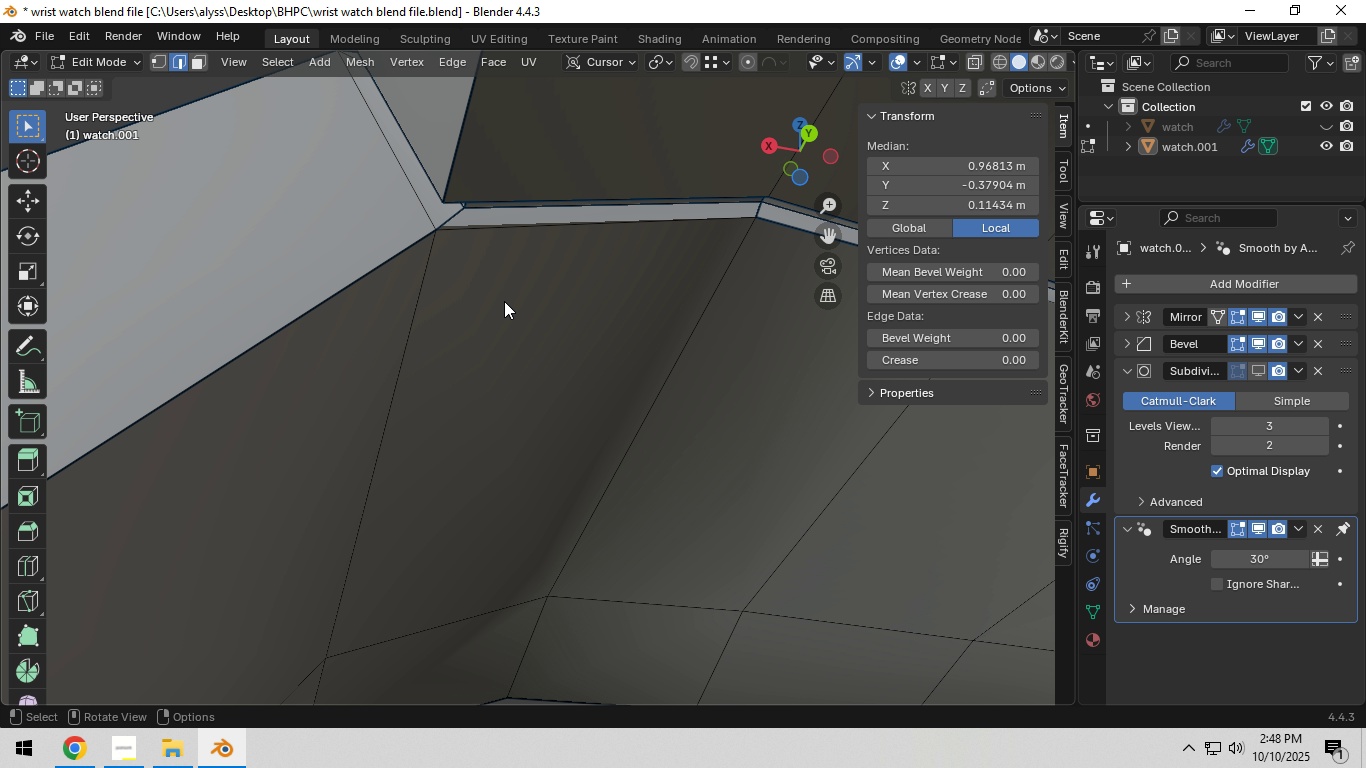 
hold_key(key=ControlLeft, duration=0.75)
left_click([462, 229])
 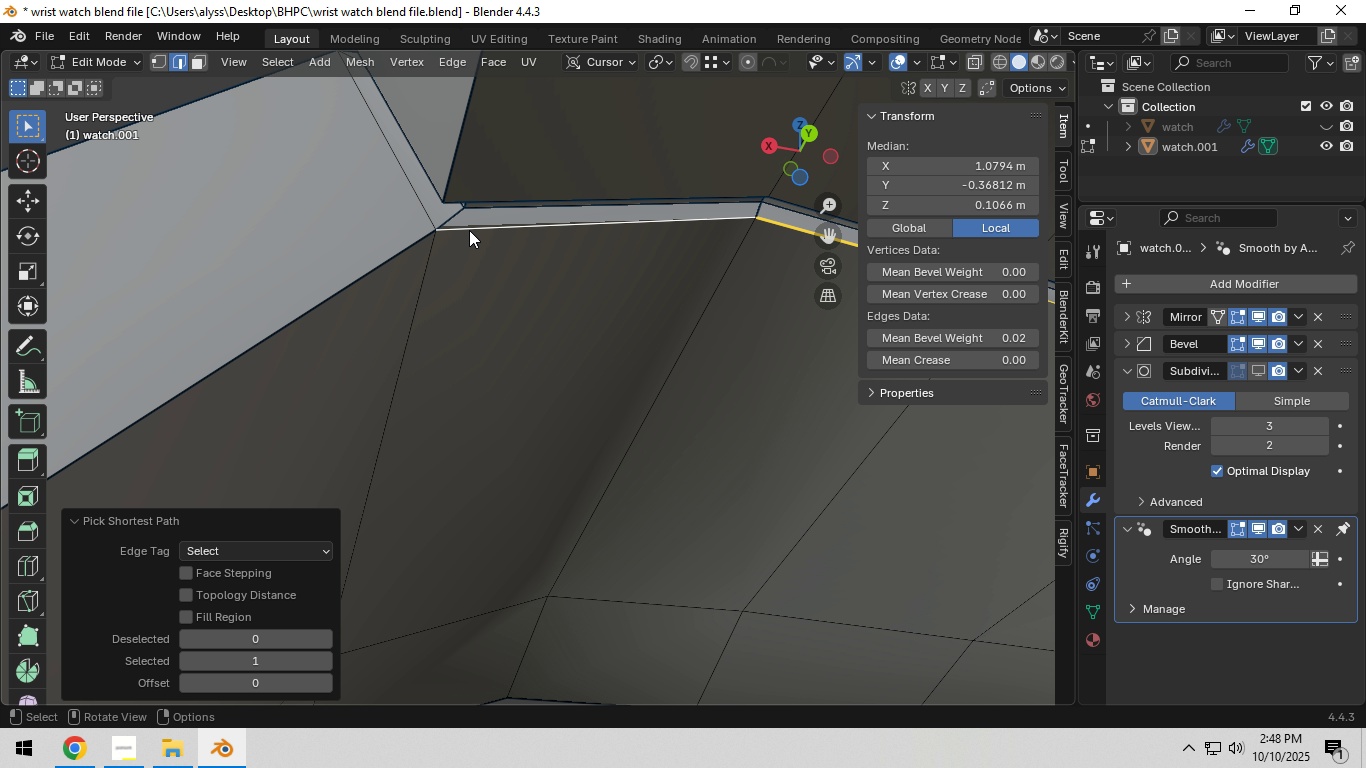 
hold_key(key=ShiftLeft, duration=0.84)
 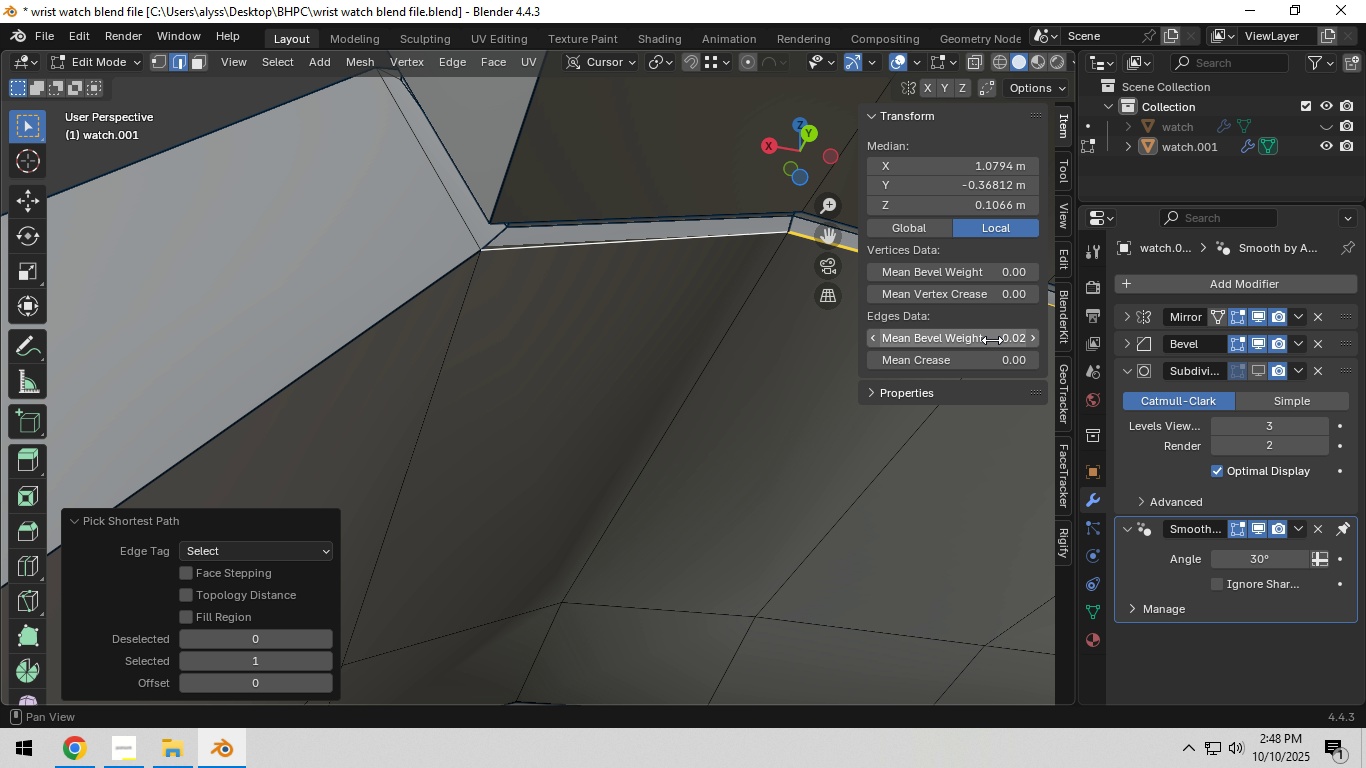 
left_click_drag(start_coordinate=[991, 338], to_coordinate=[861, 352])
 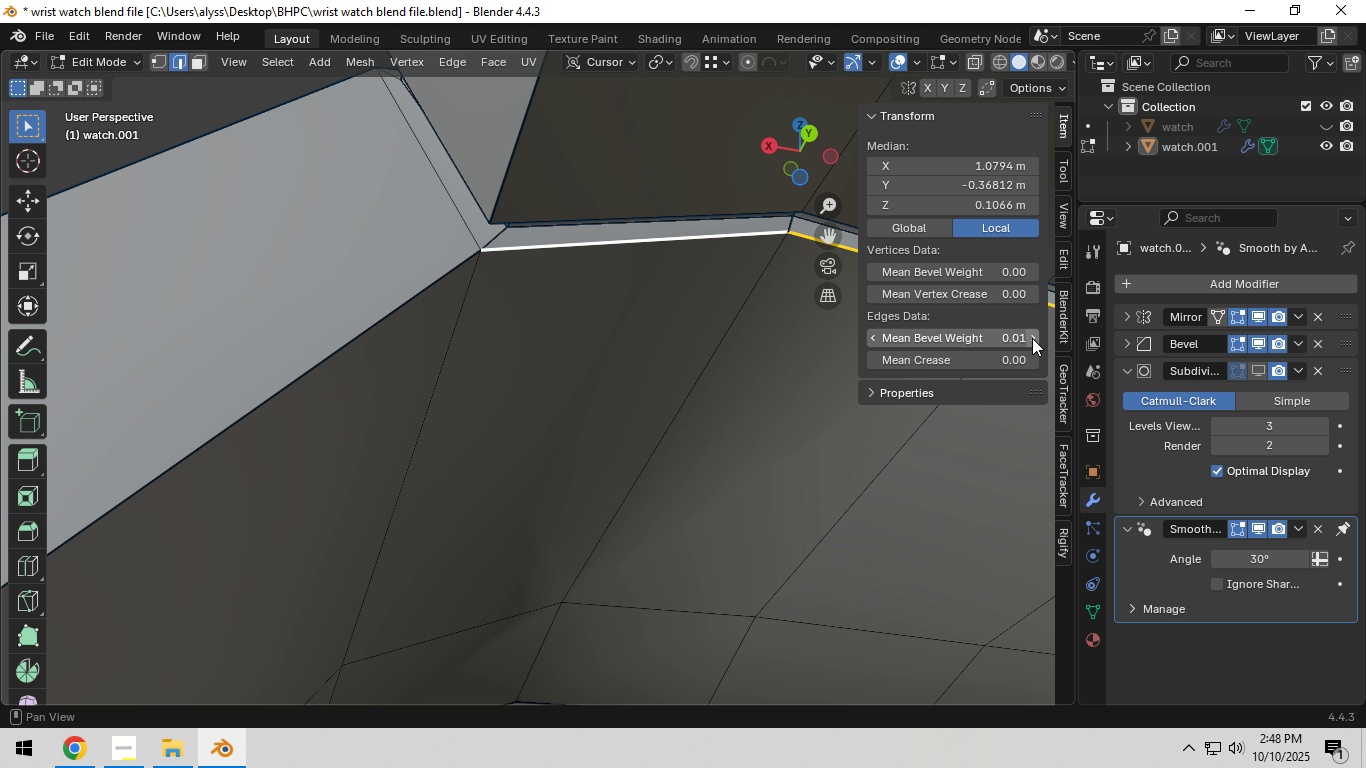 
double_click([1032, 338])
 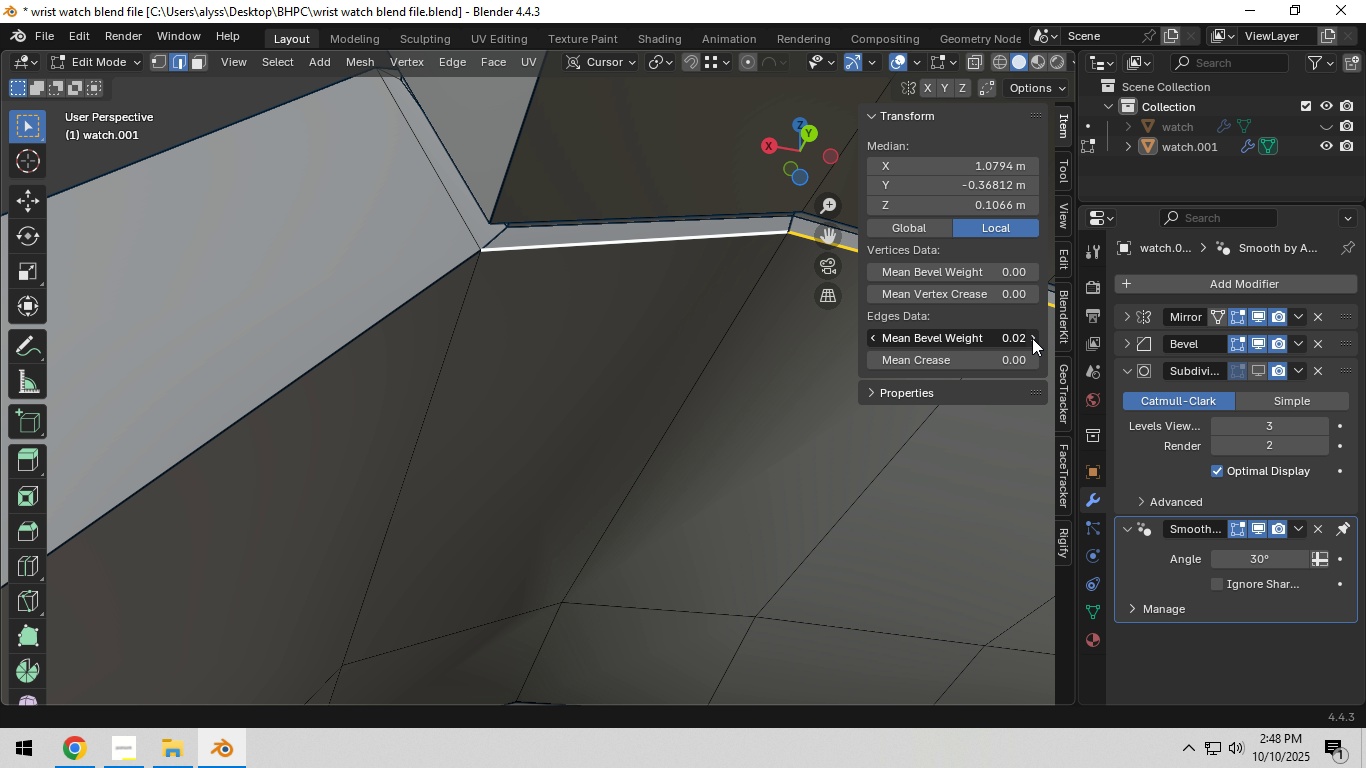 
triple_click([1032, 338])
 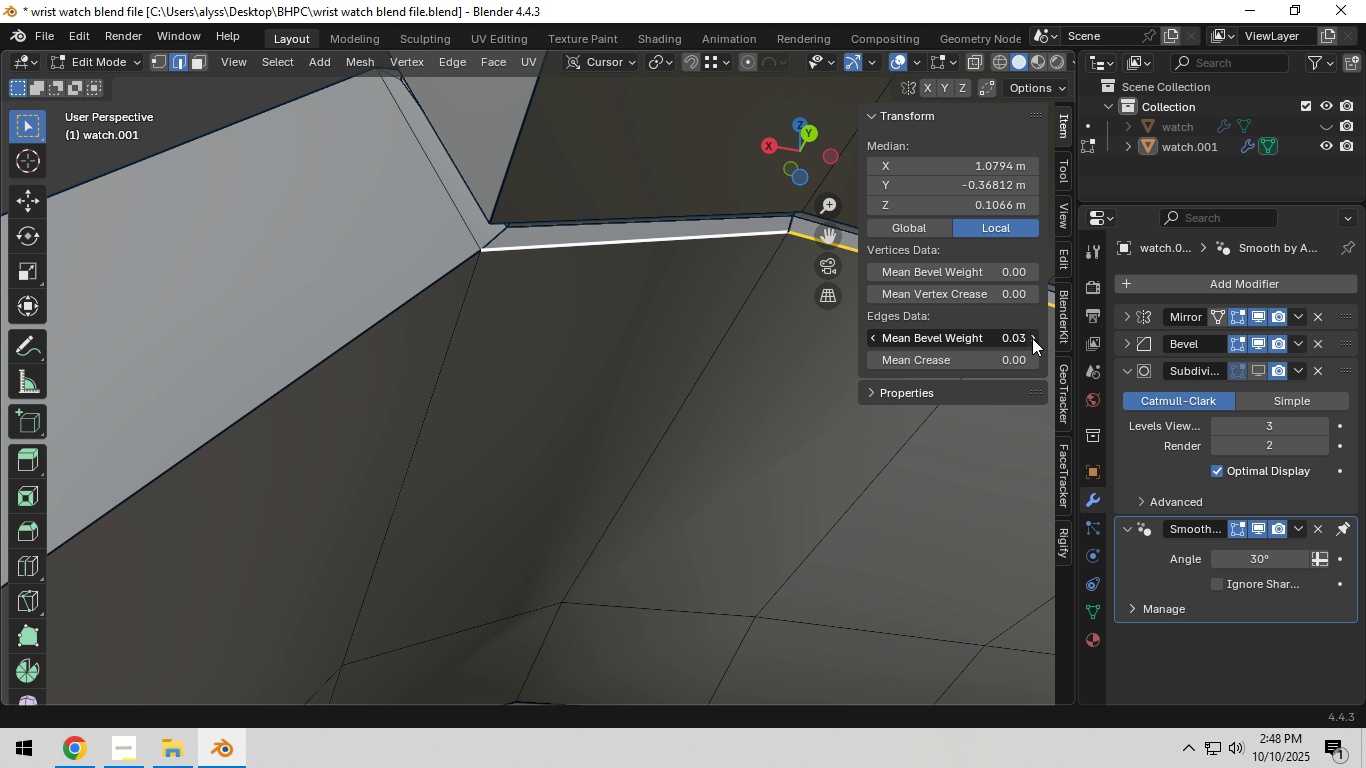 
triple_click([1032, 338])
 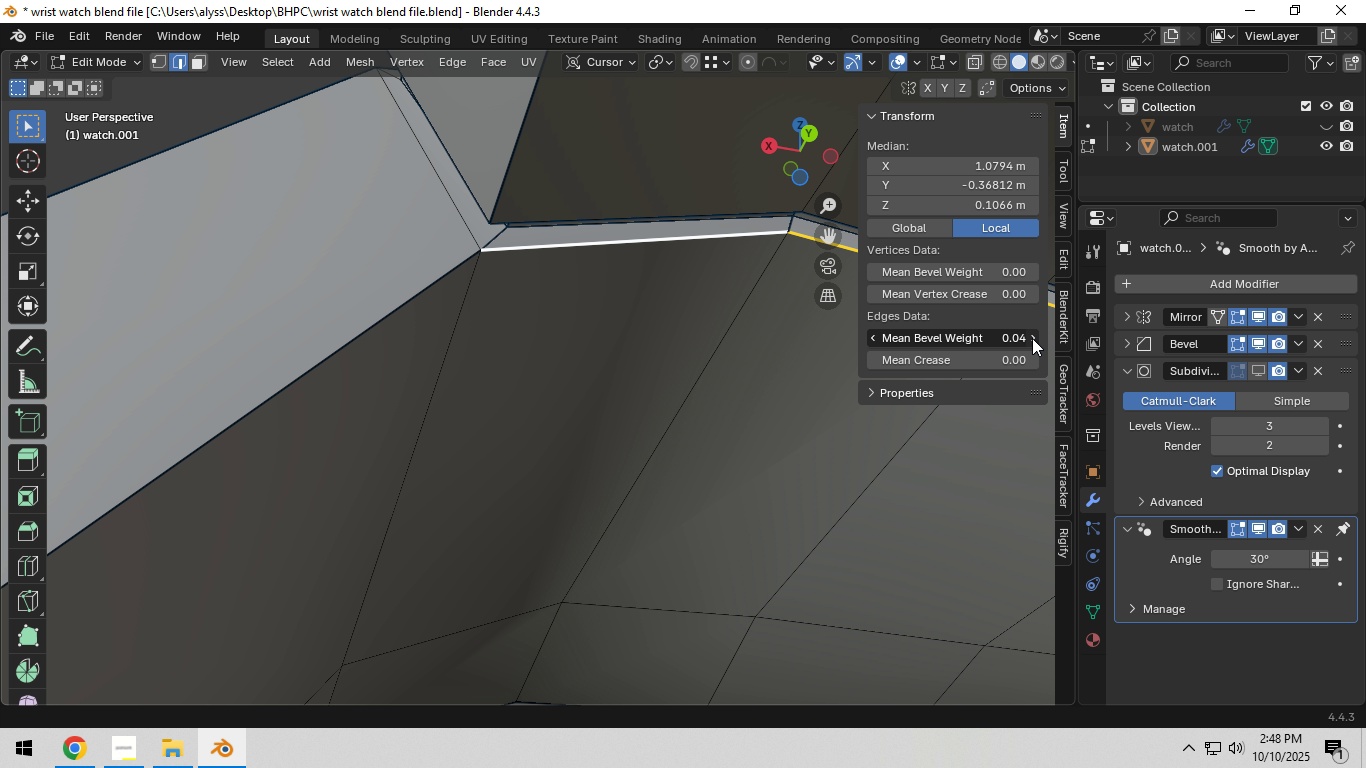 
triple_click([1032, 338])
 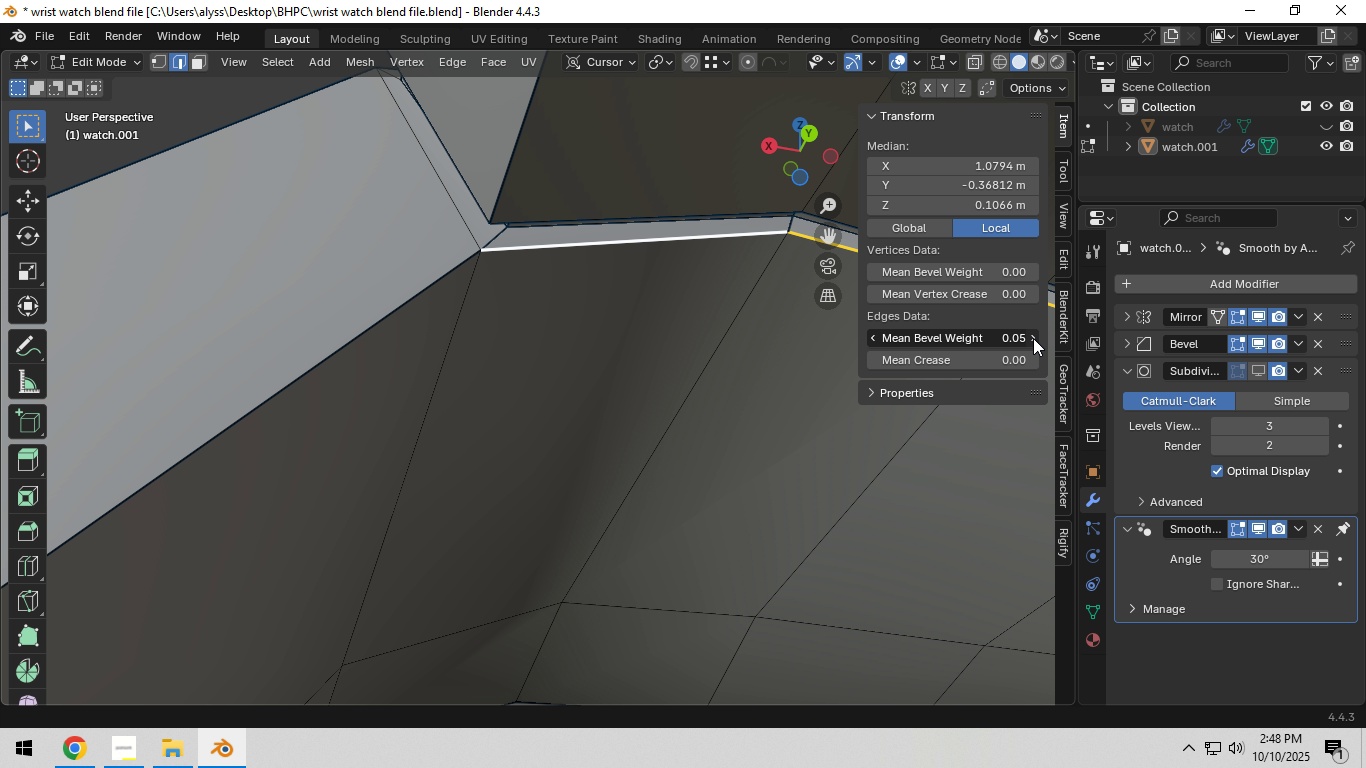 
triple_click([1033, 338])
 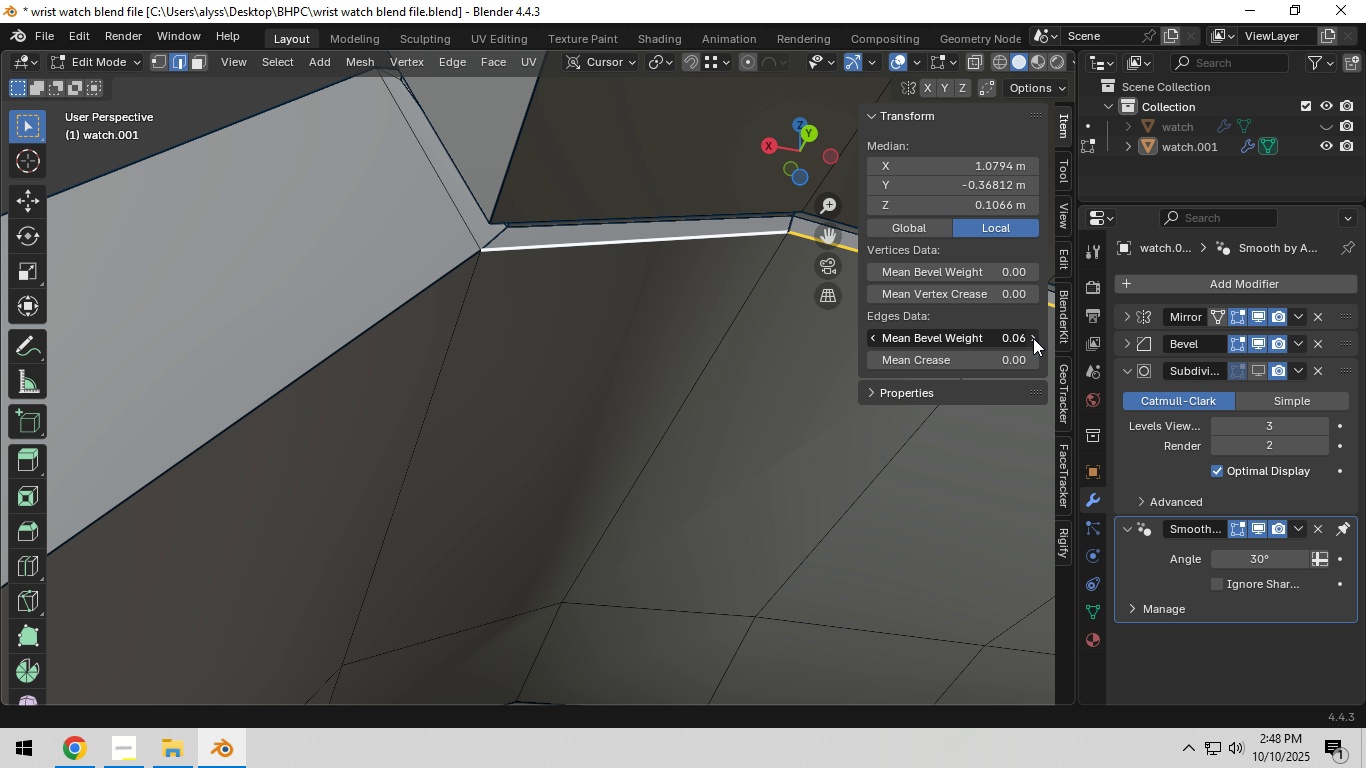 
triple_click([1033, 338])
 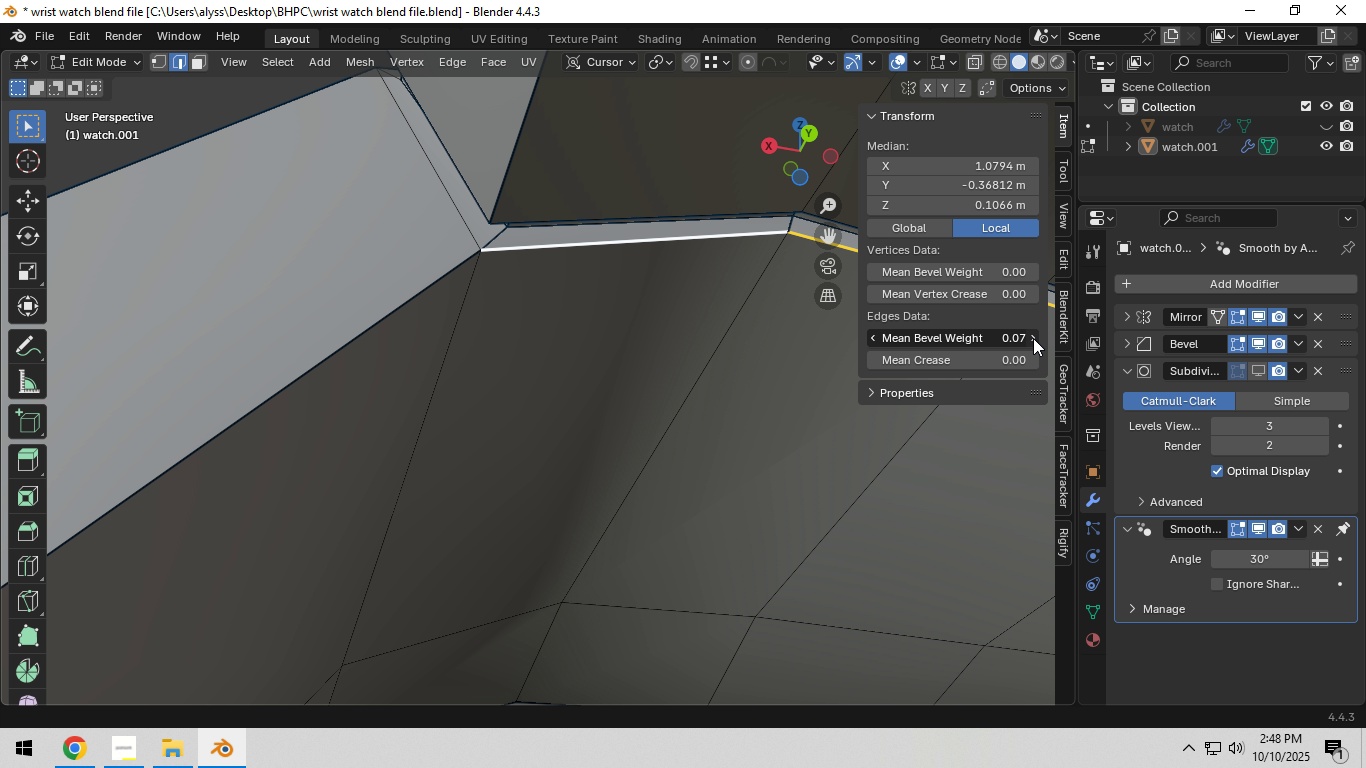 
triple_click([1033, 338])
 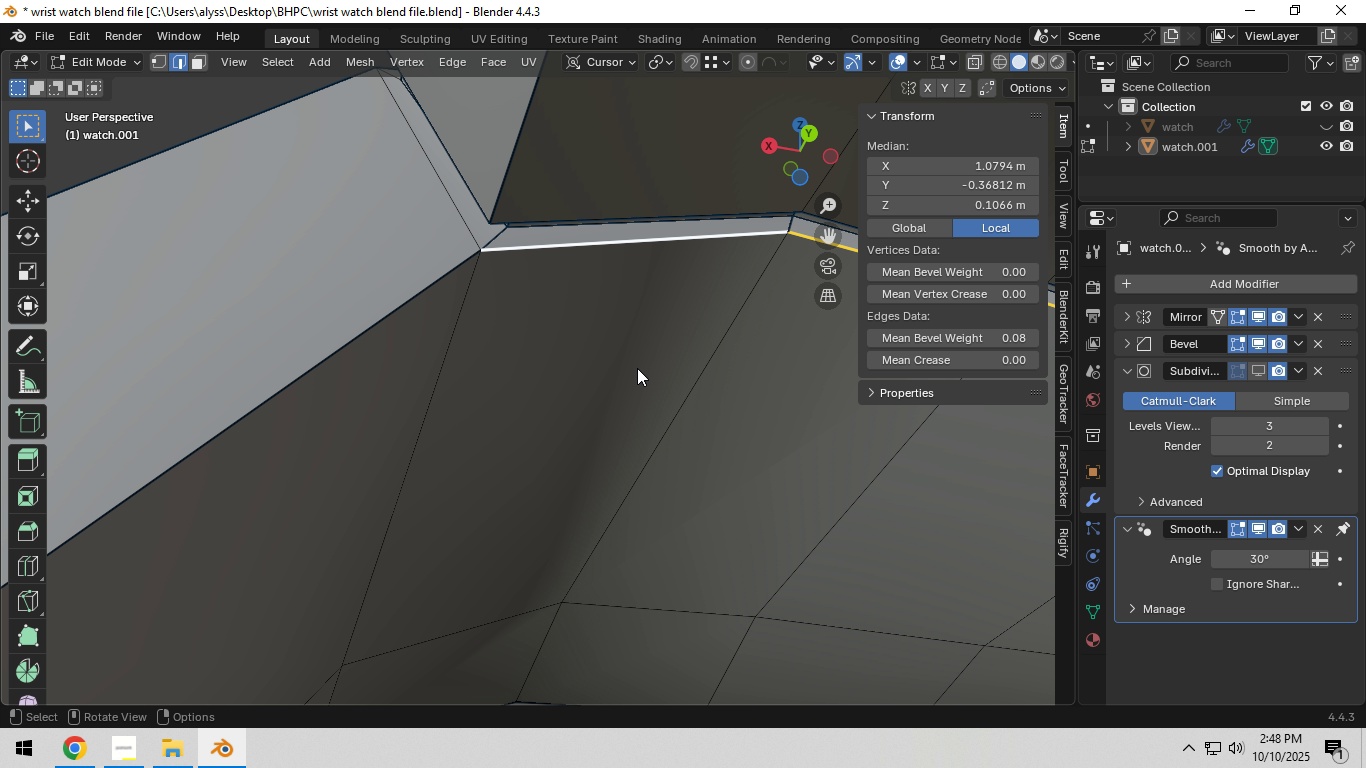 
scroll: coordinate [637, 368], scroll_direction: down, amount: 4.0
 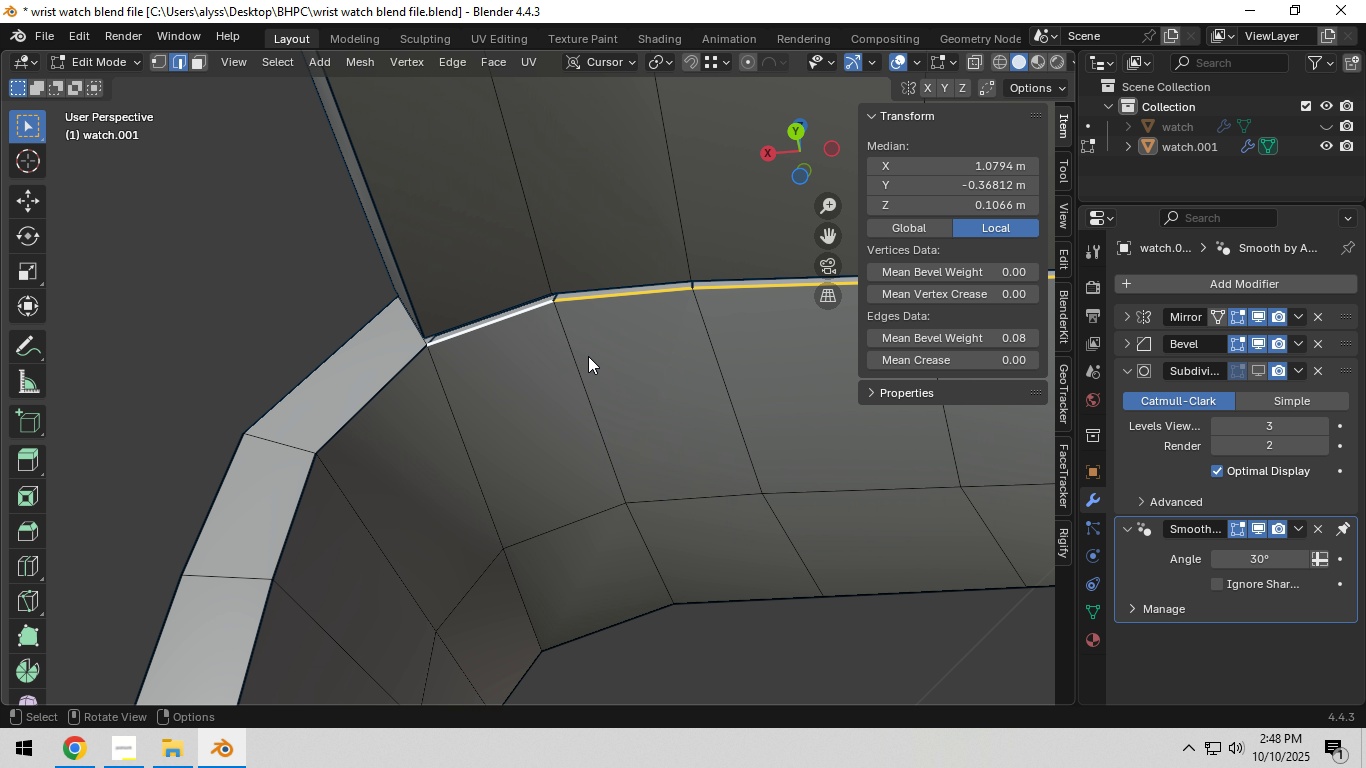 
key(Tab)
 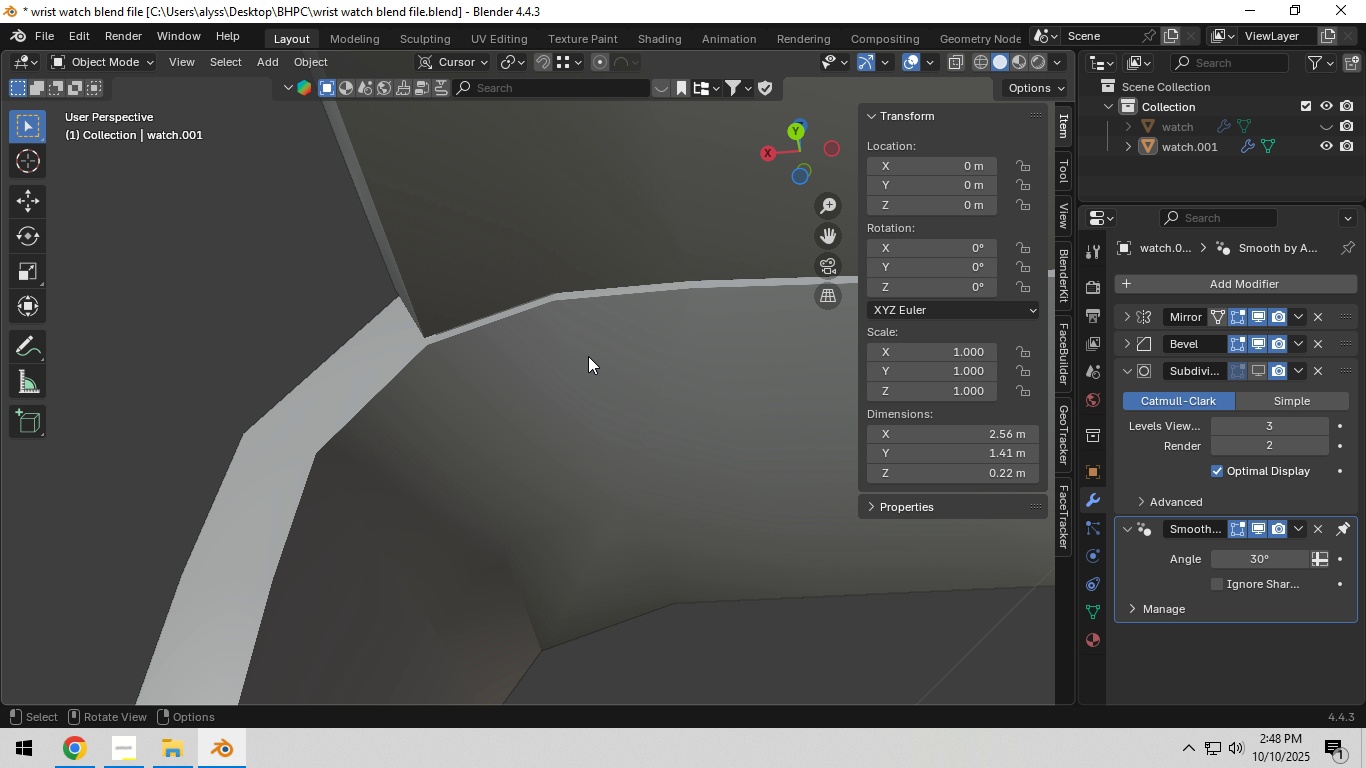 
scroll: coordinate [588, 356], scroll_direction: down, amount: 2.0
 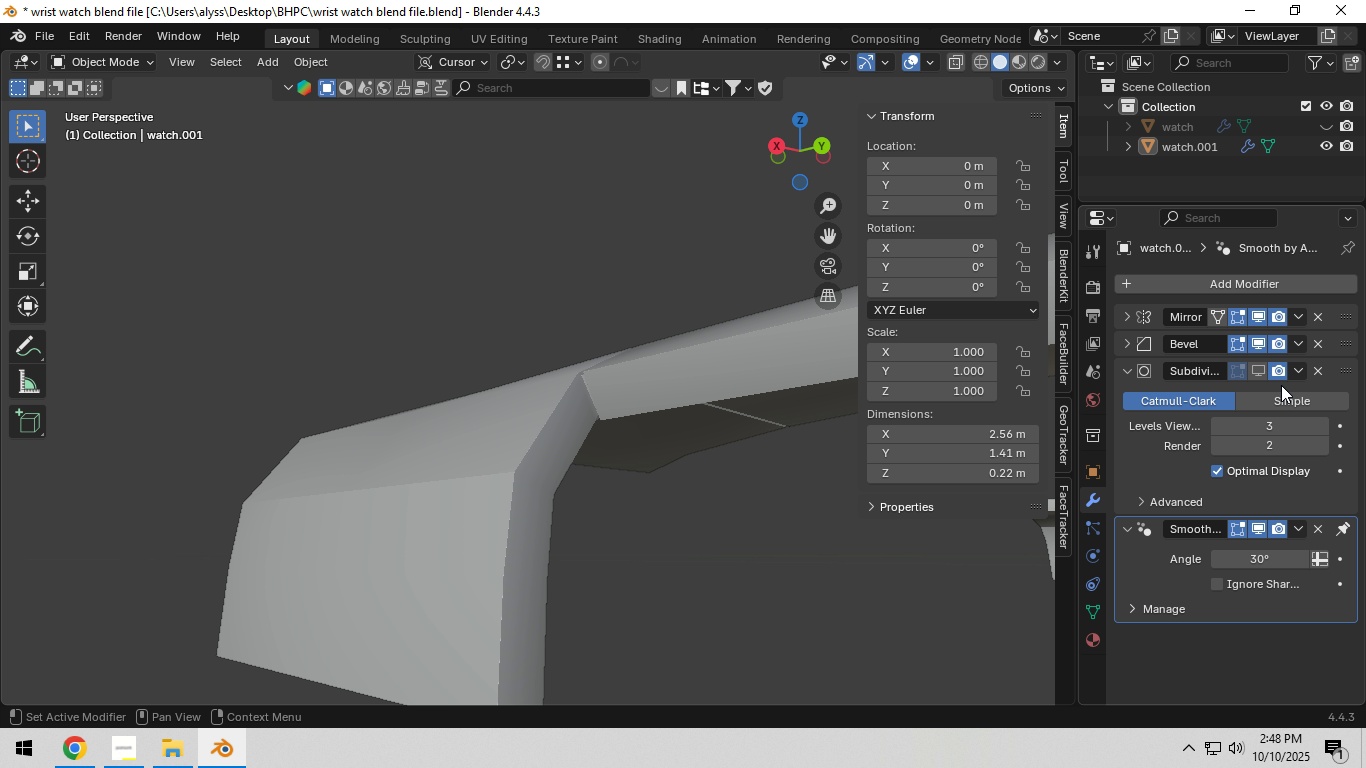 
left_click([1259, 376])
 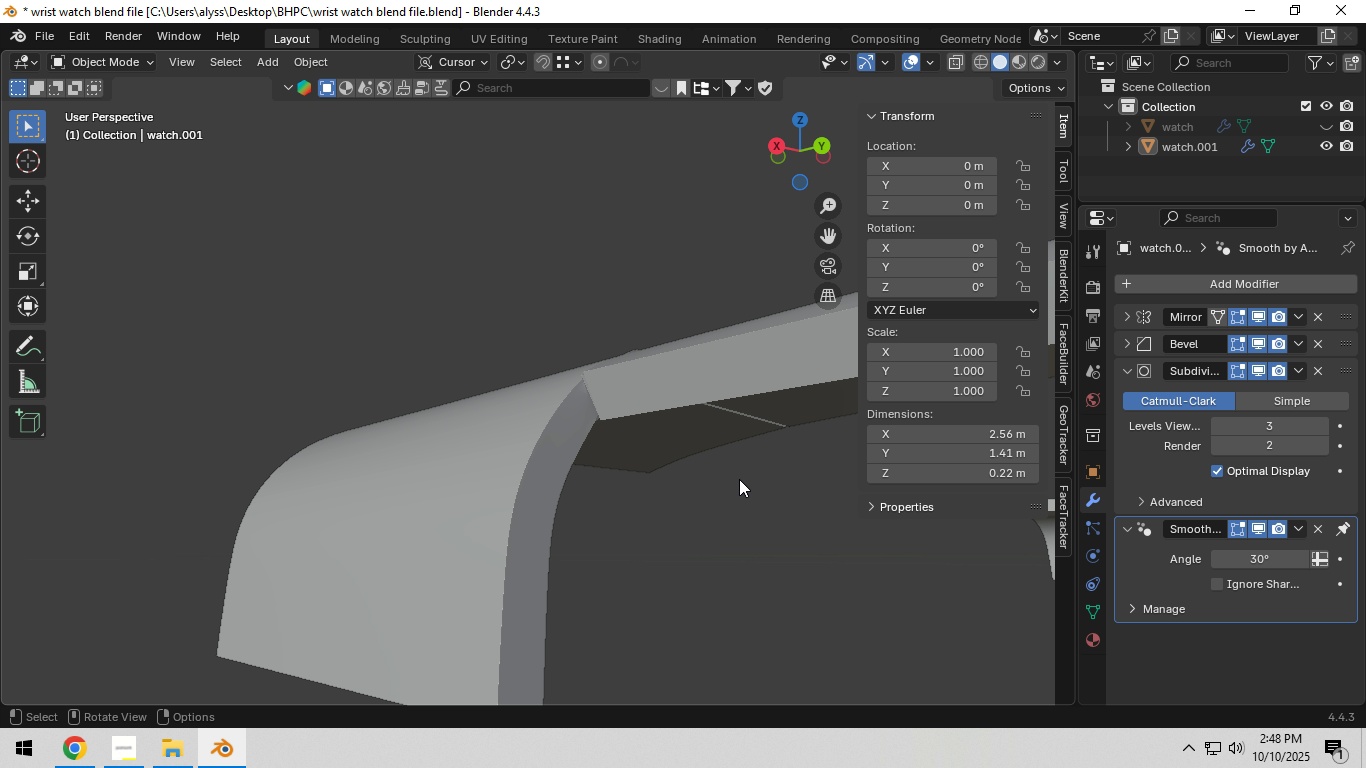 
left_click([738, 479])
 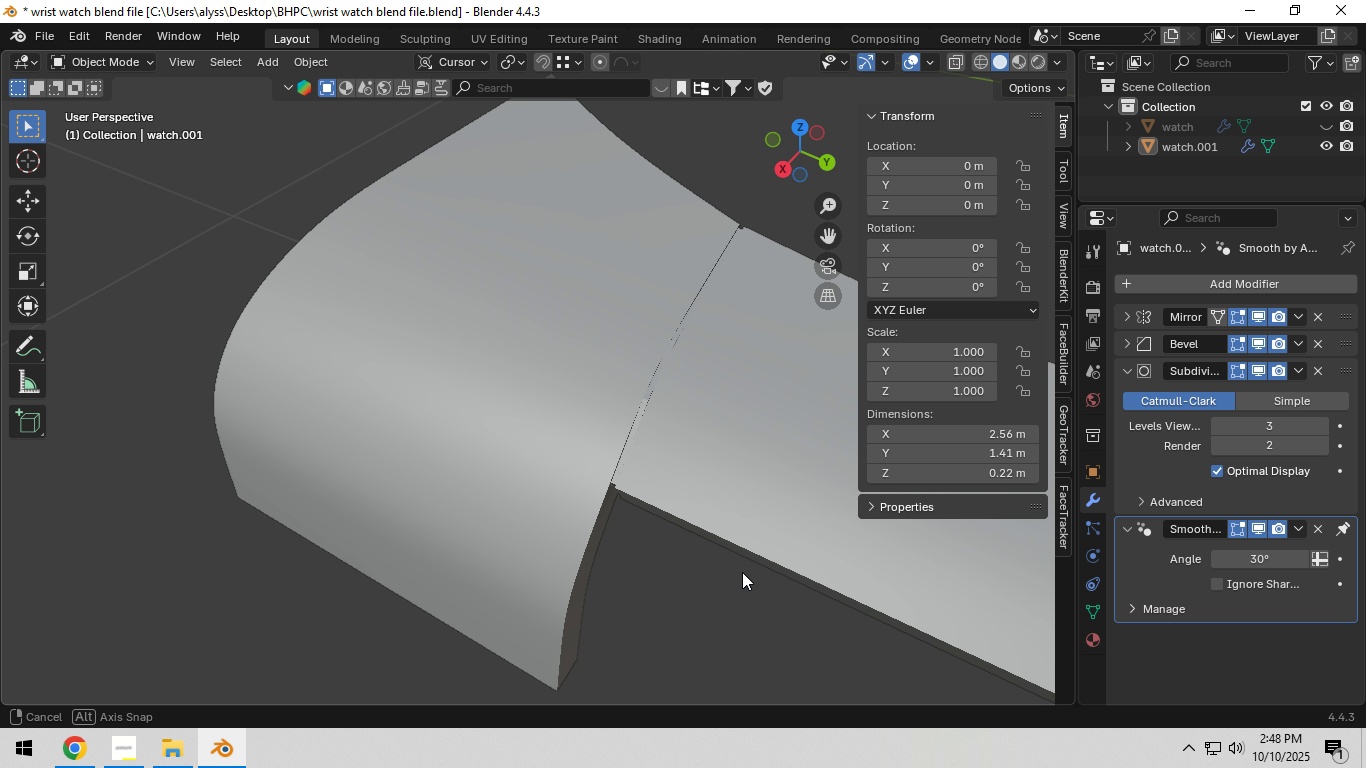 
hold_key(key=ShiftLeft, duration=0.34)
 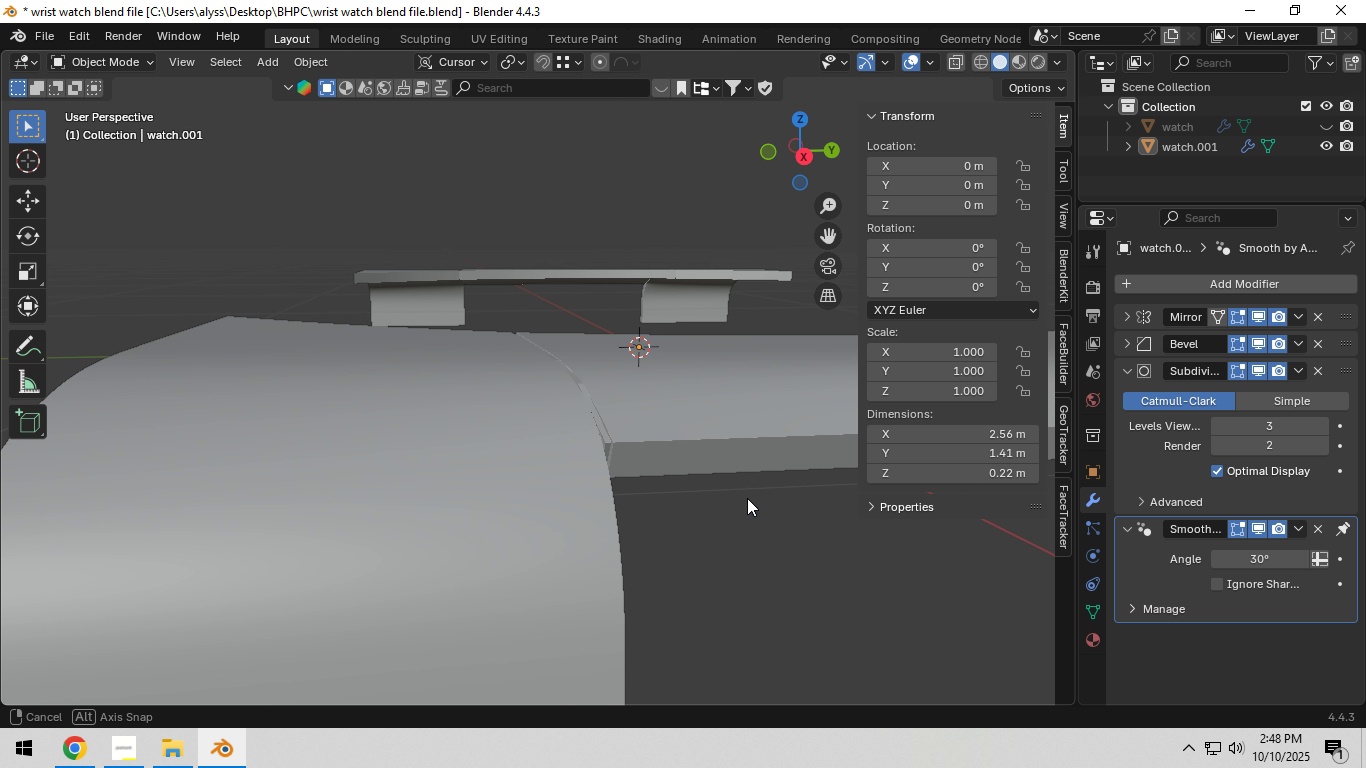 
hold_key(key=ShiftLeft, duration=0.38)
 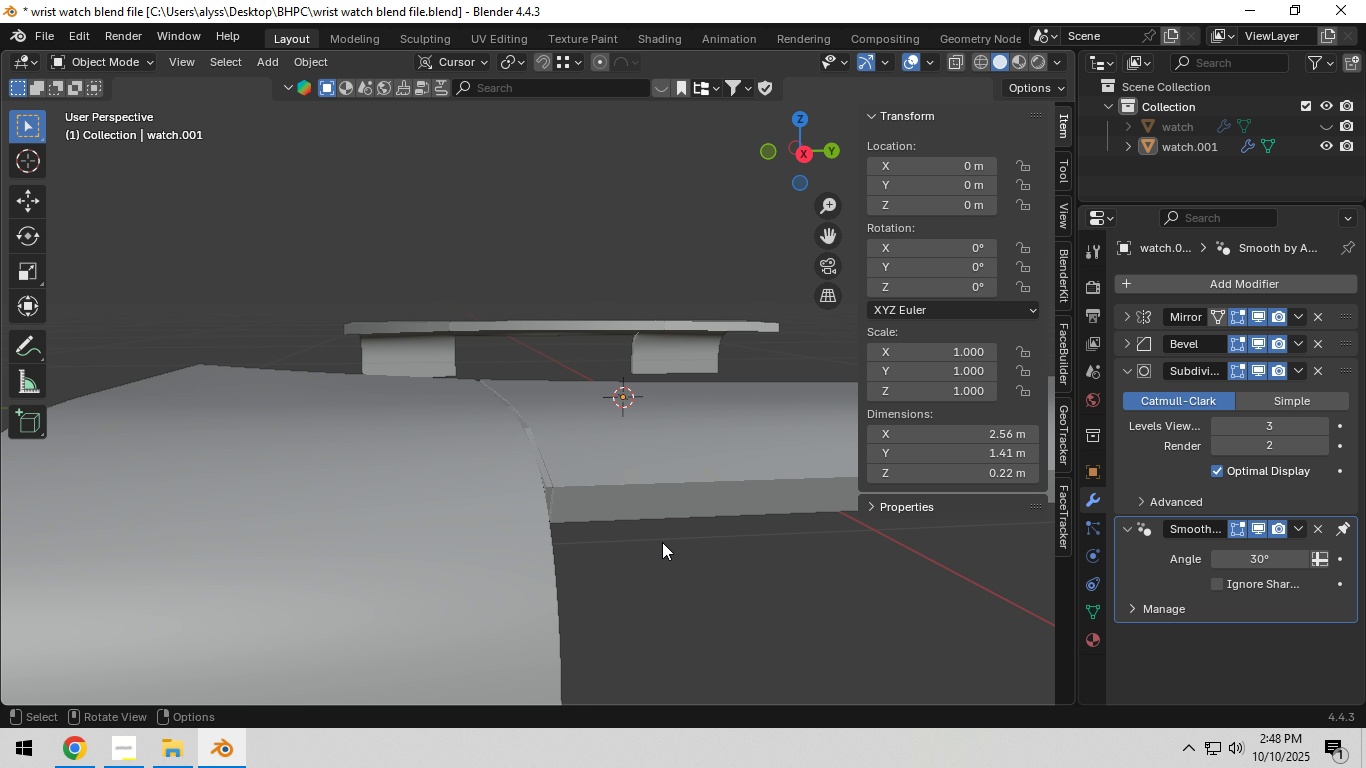 
scroll: coordinate [655, 544], scroll_direction: up, amount: 5.0
 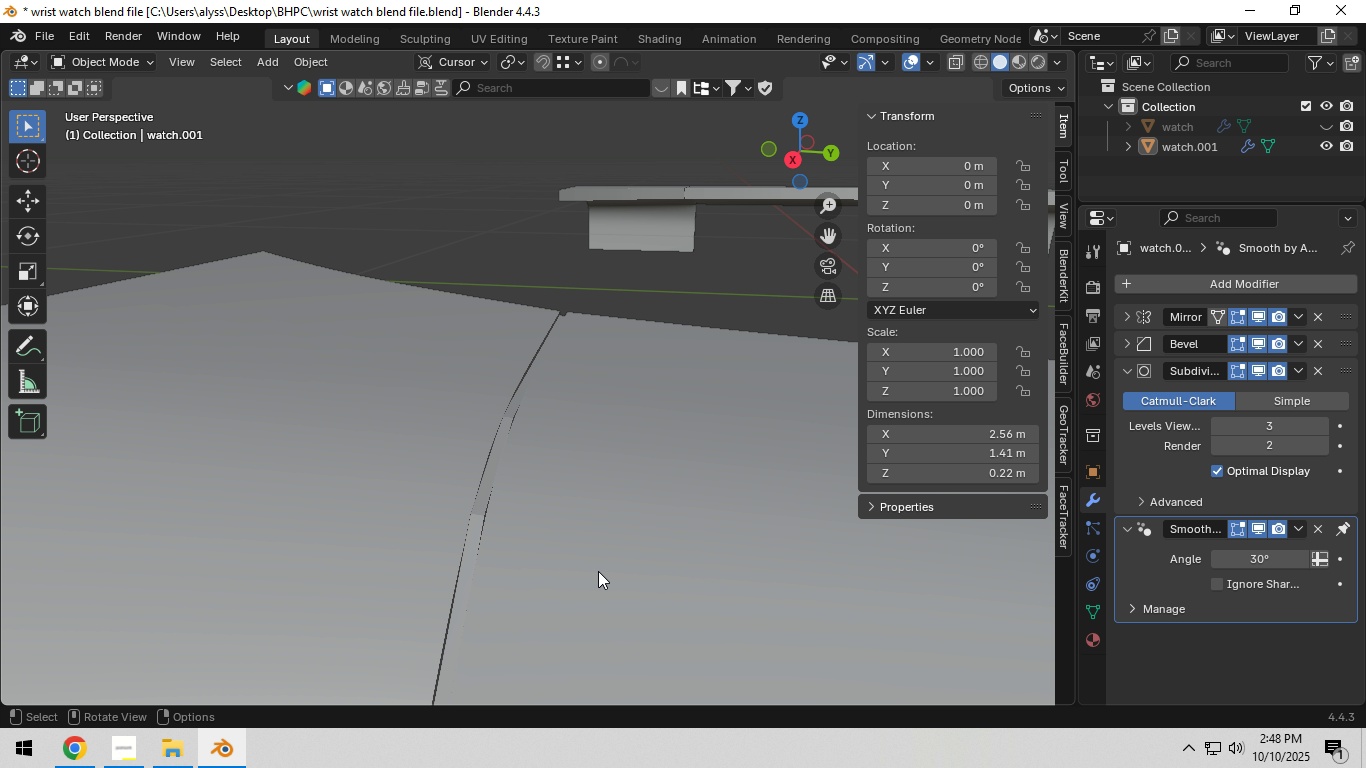 
key(Tab)
 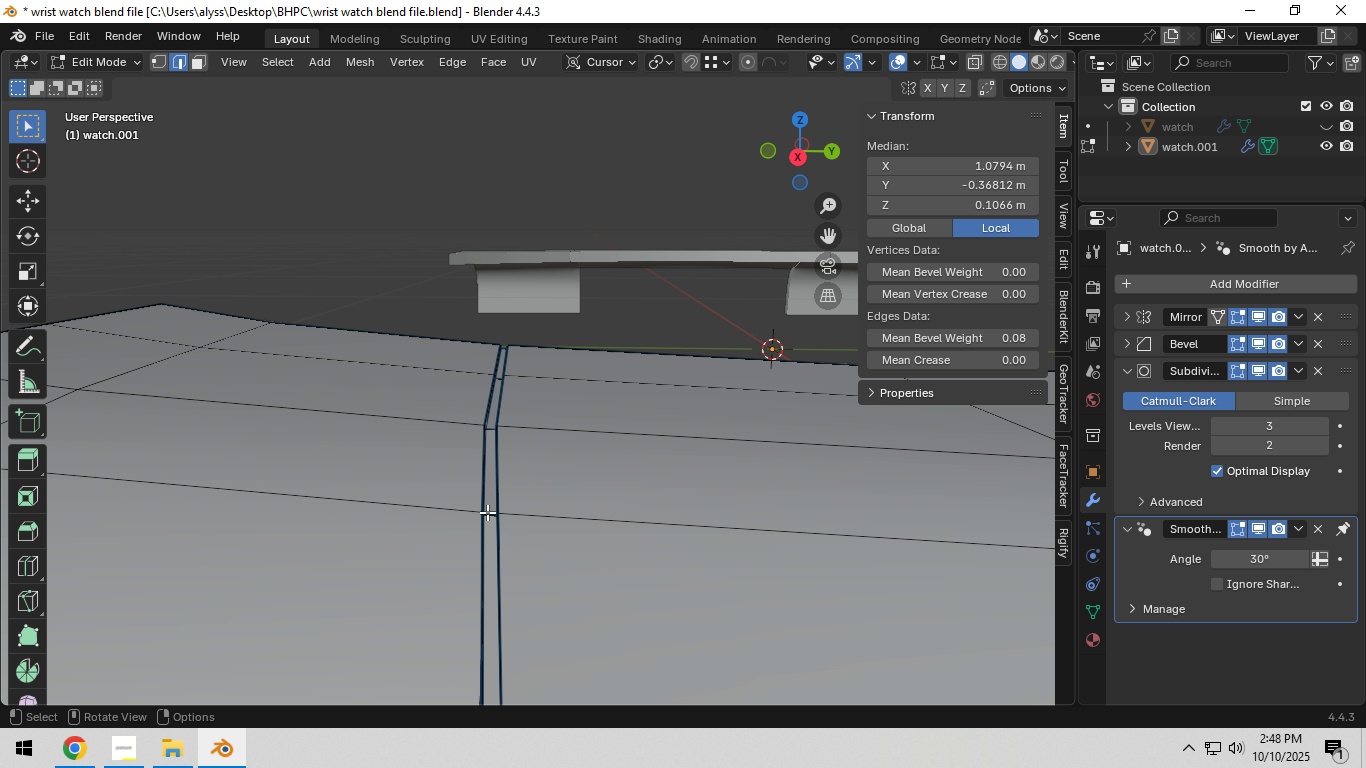 
key(2)
 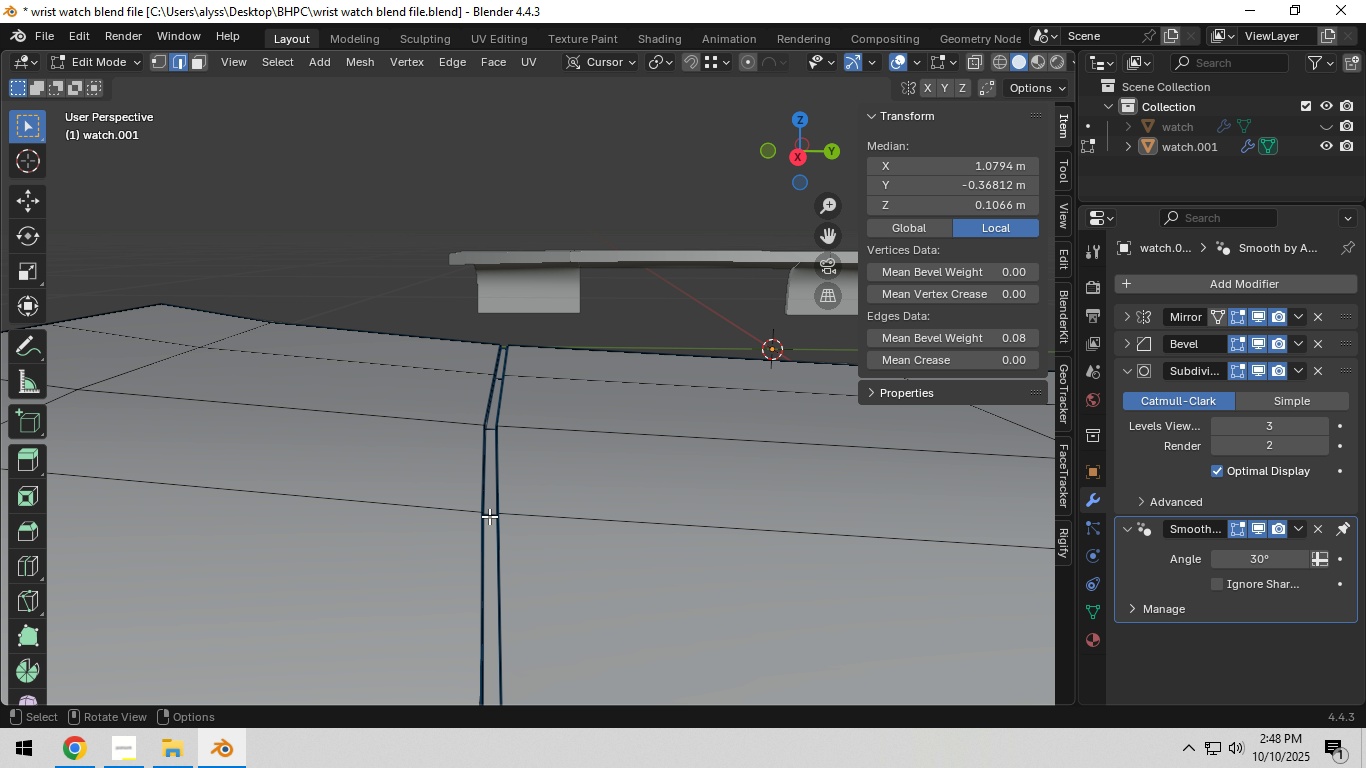 
left_click([488, 516])
 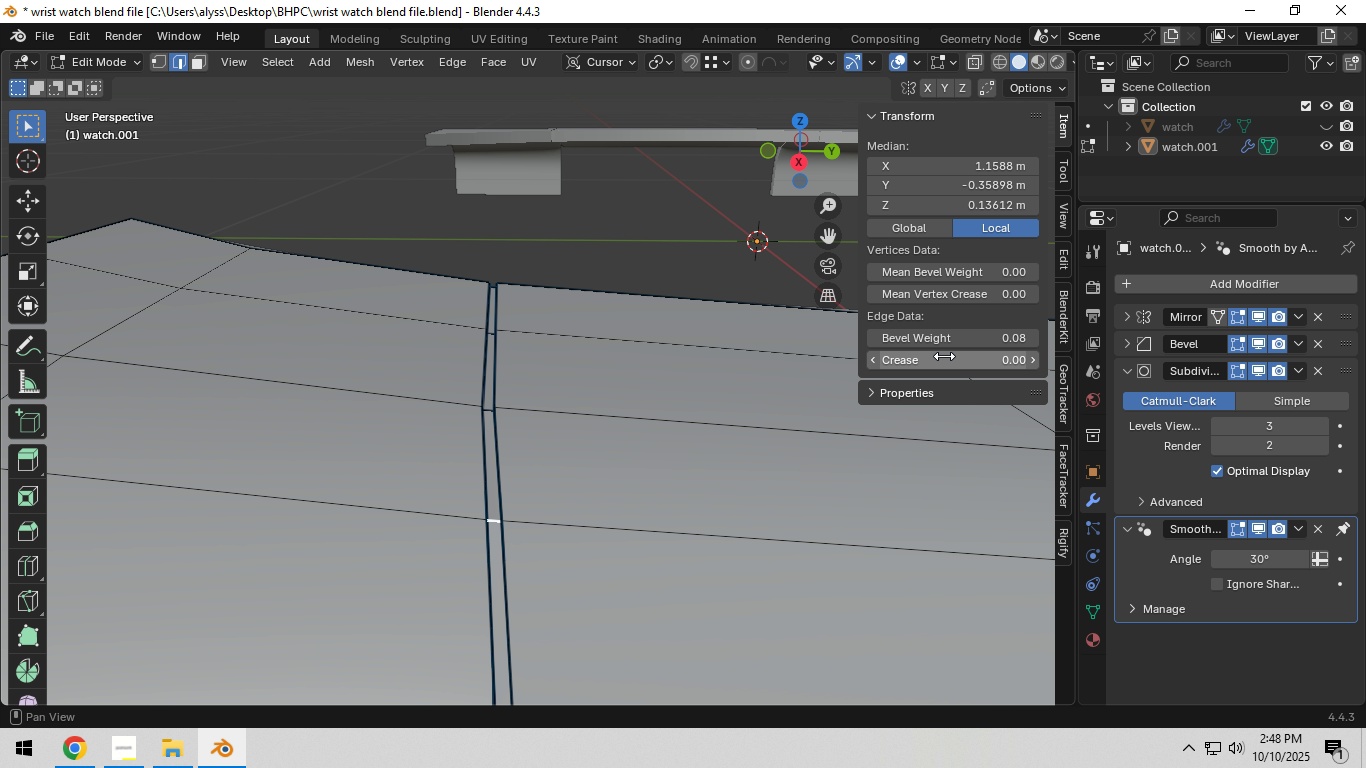 
left_click_drag(start_coordinate=[961, 333], to_coordinate=[607, 358])
 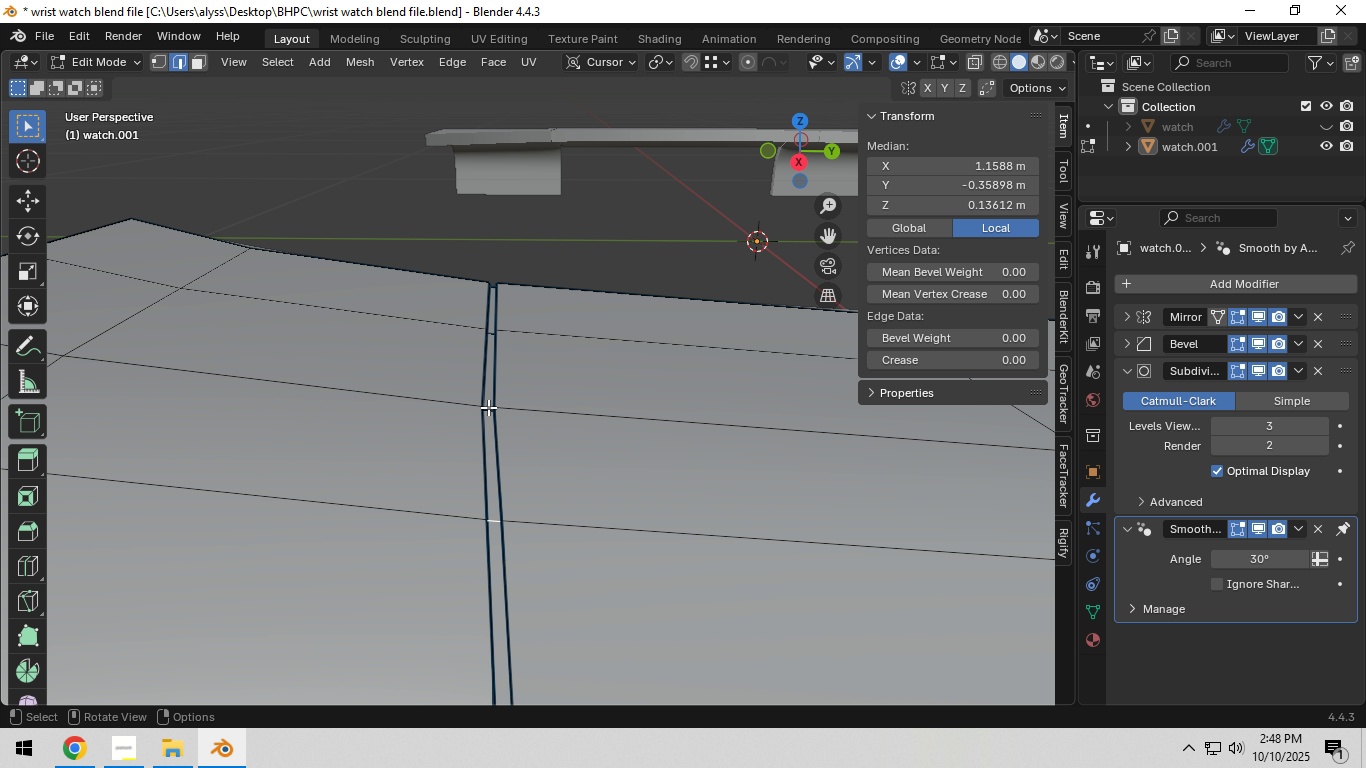 
left_click([489, 407])
 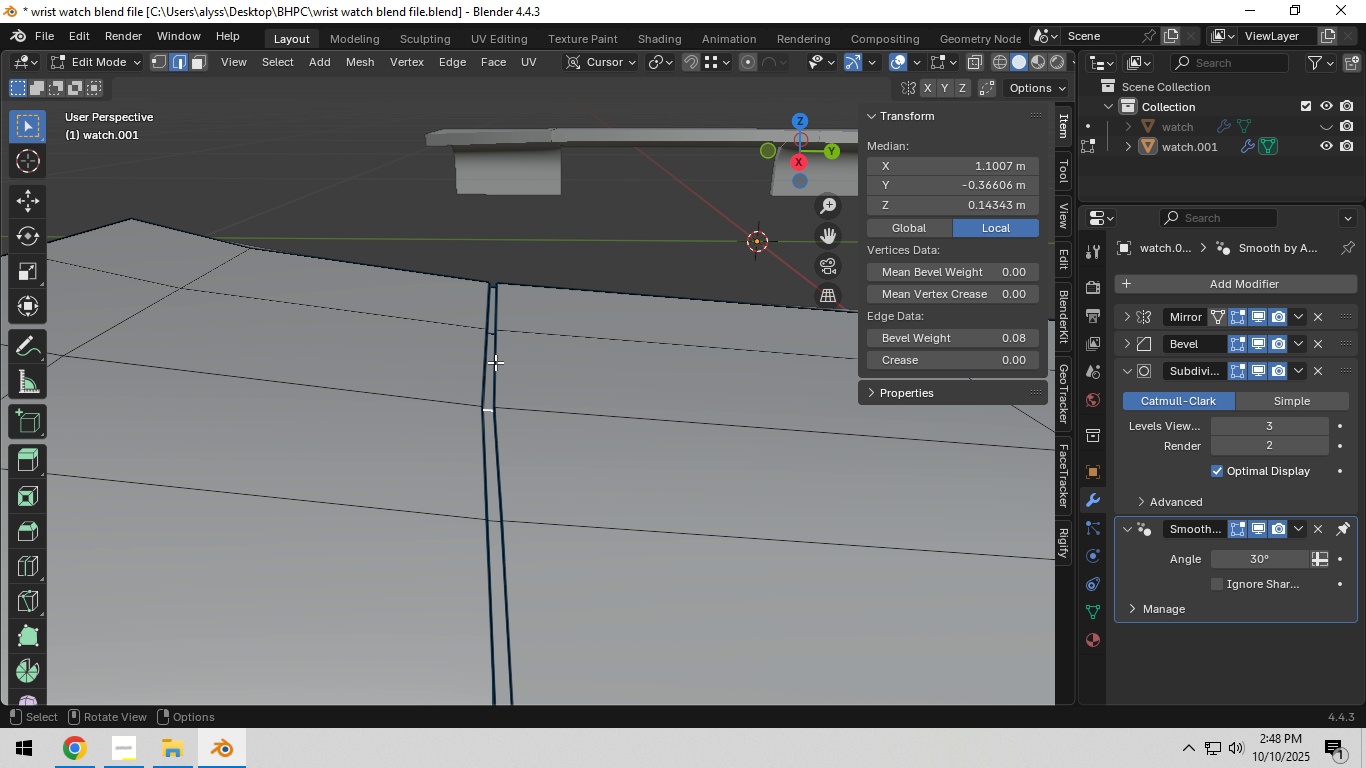 
hold_key(key=ShiftLeft, duration=1.05)
left_click([490, 335])
 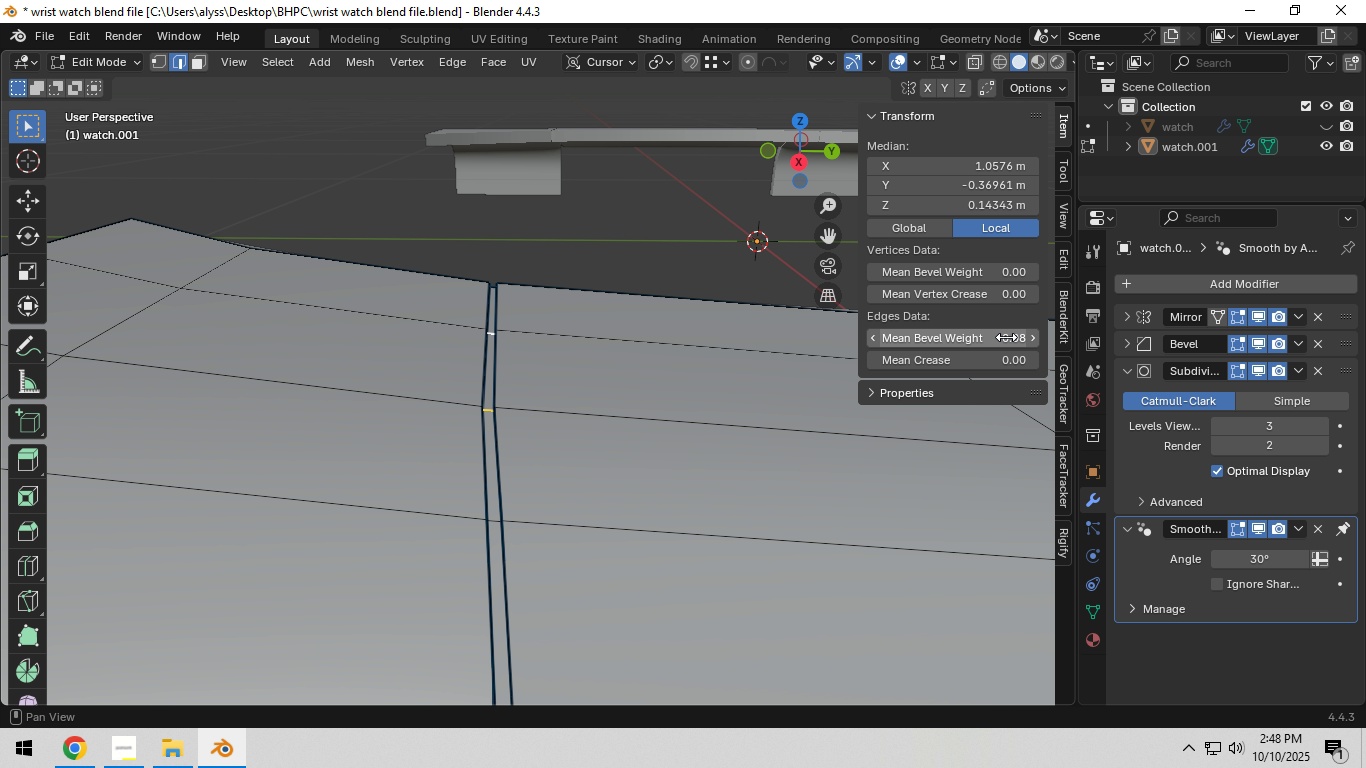 
left_click_drag(start_coordinate=[1006, 336], to_coordinate=[576, 350])
 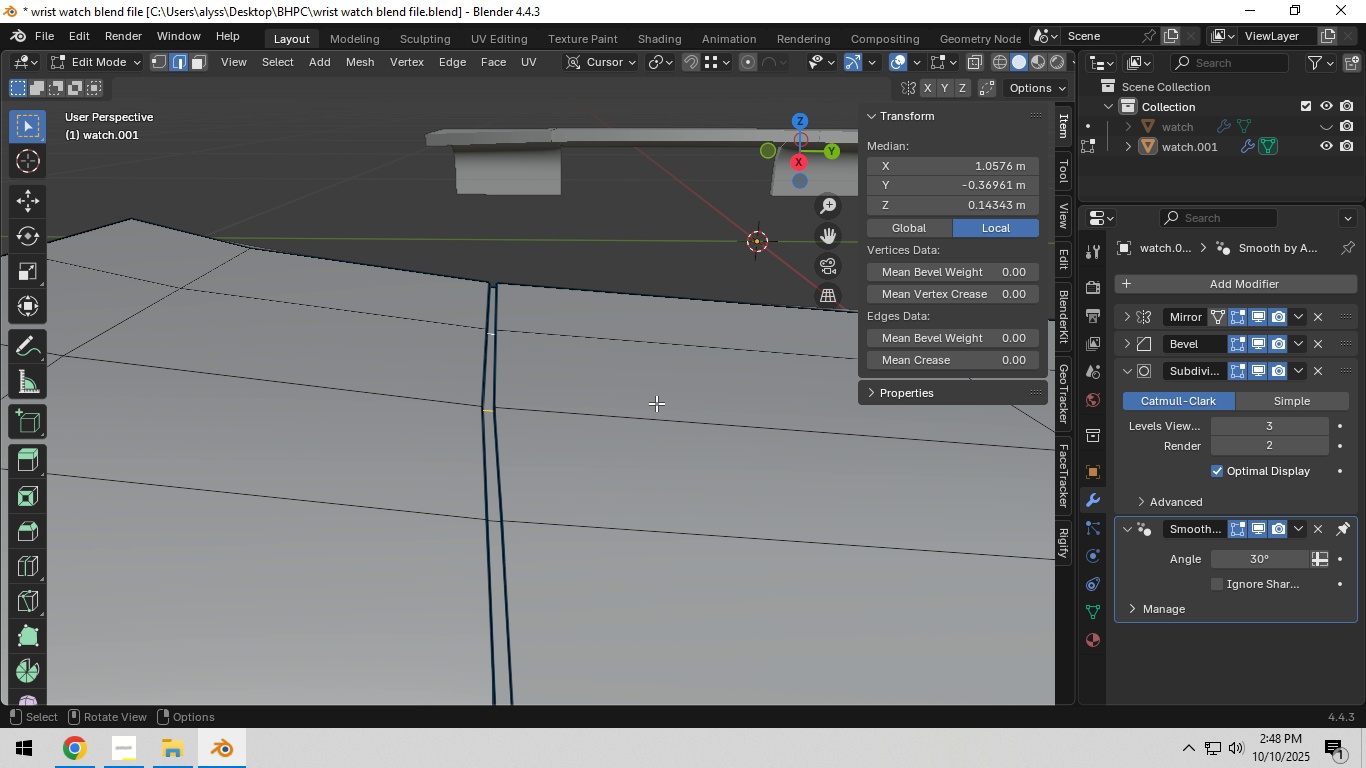 
scroll: coordinate [655, 405], scroll_direction: down, amount: 3.0
 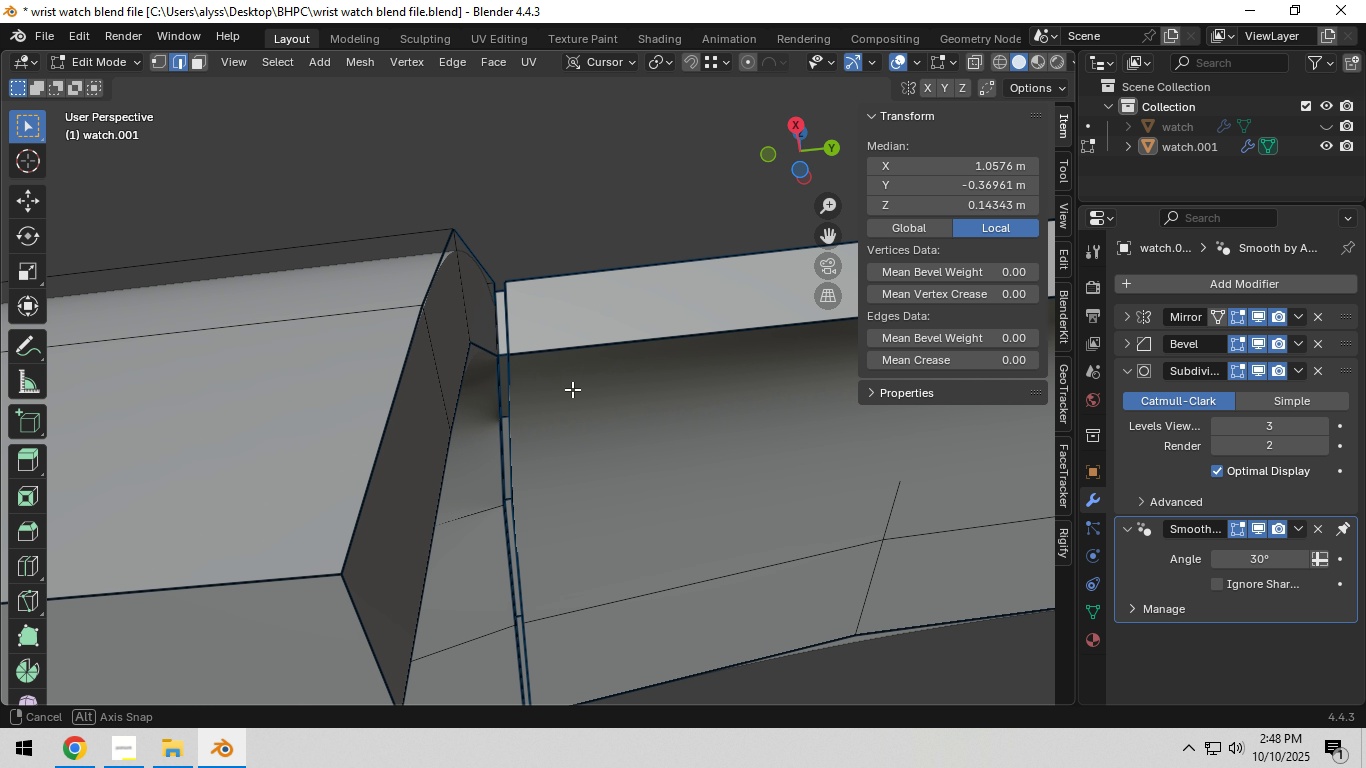 
scroll: coordinate [579, 382], scroll_direction: up, amount: 4.0
 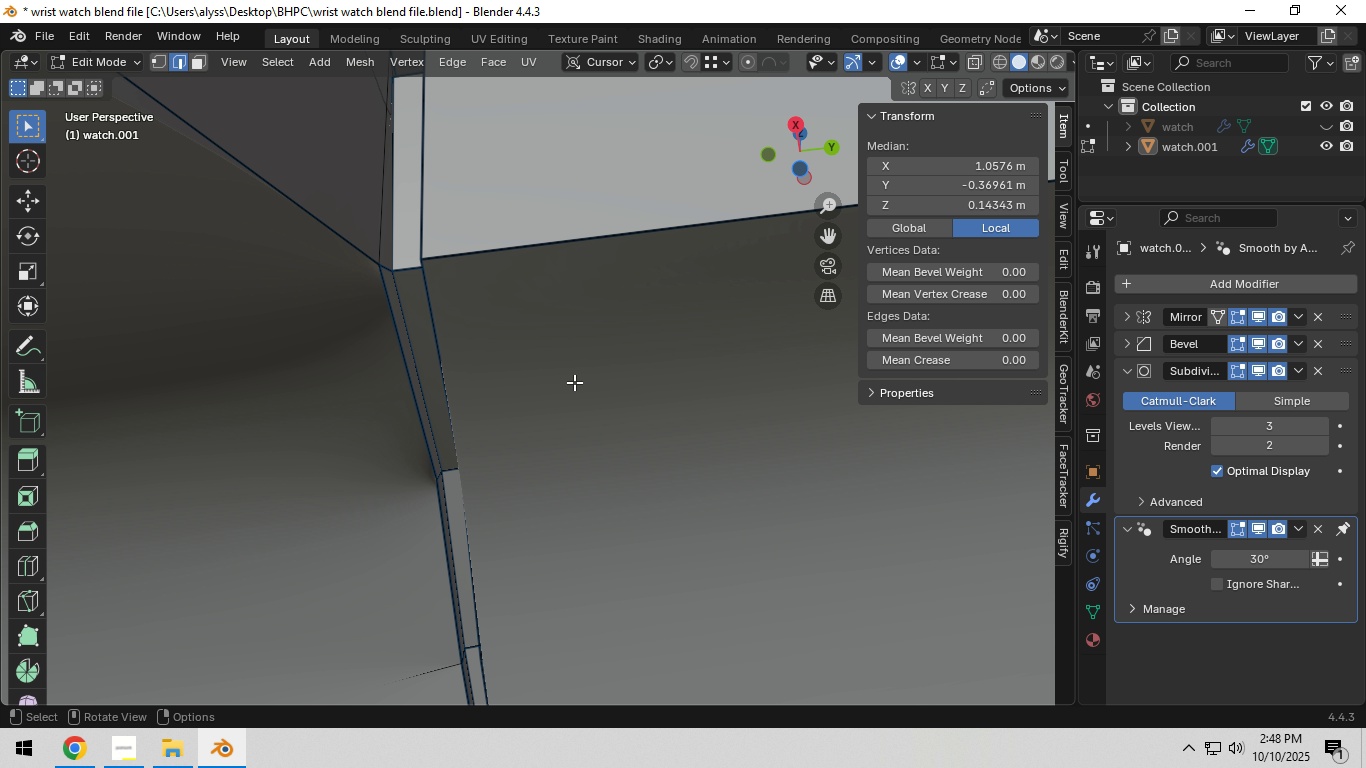 
key(Tab)
 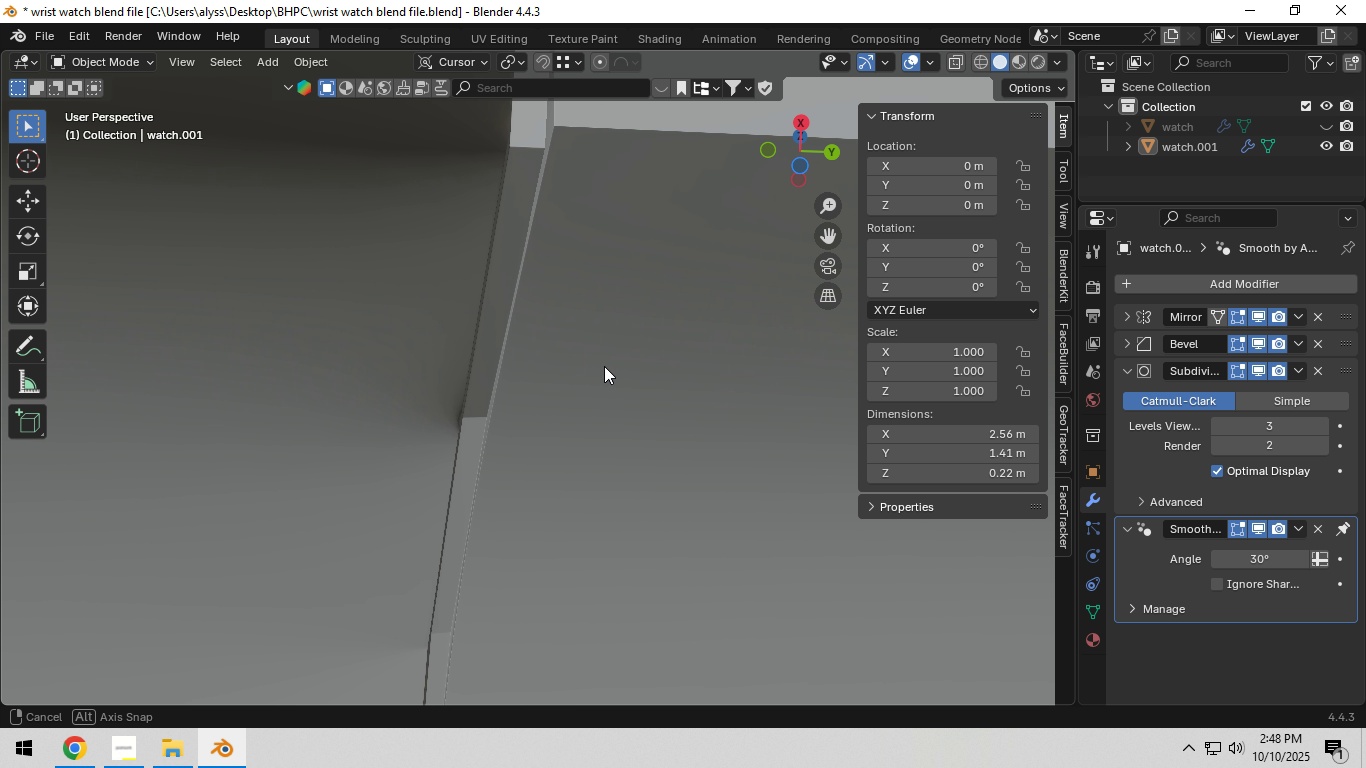 
key(Tab)
 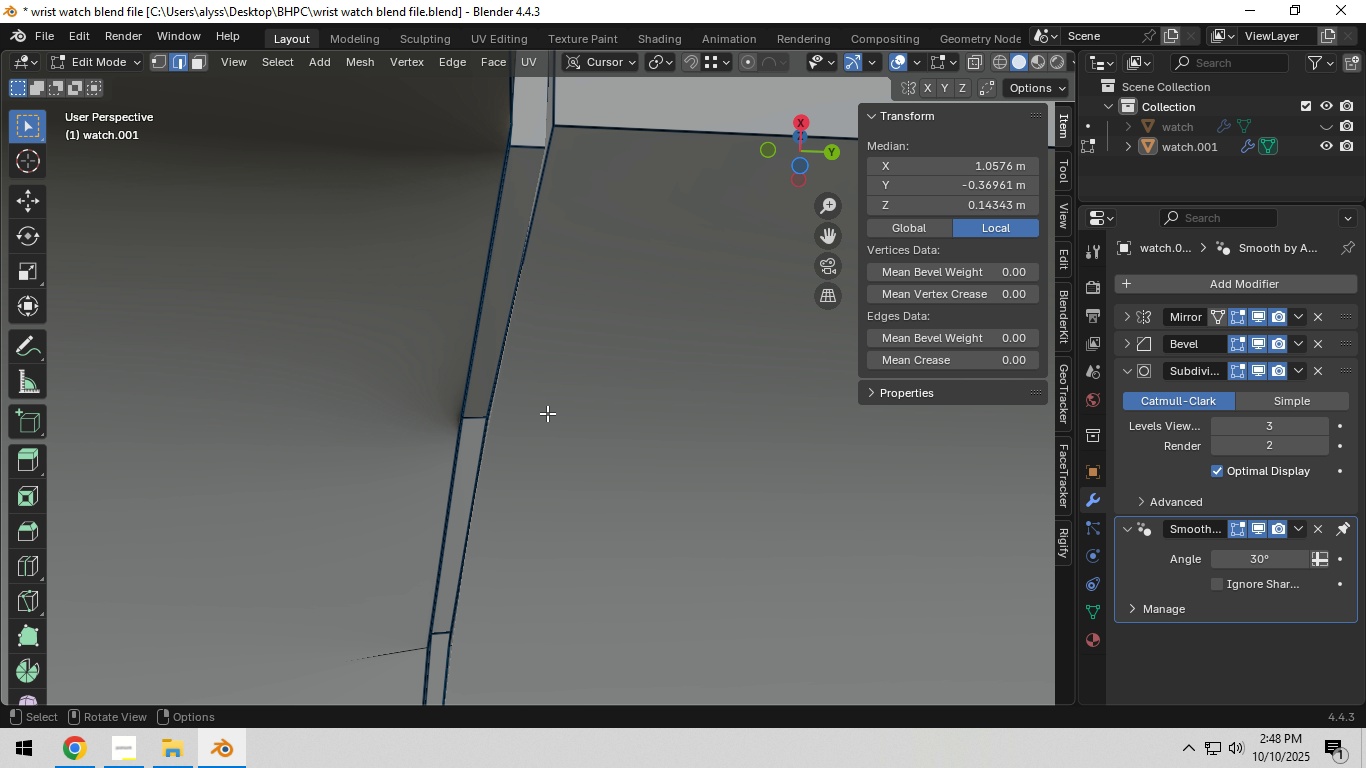 
key(Shift+ShiftLeft)
 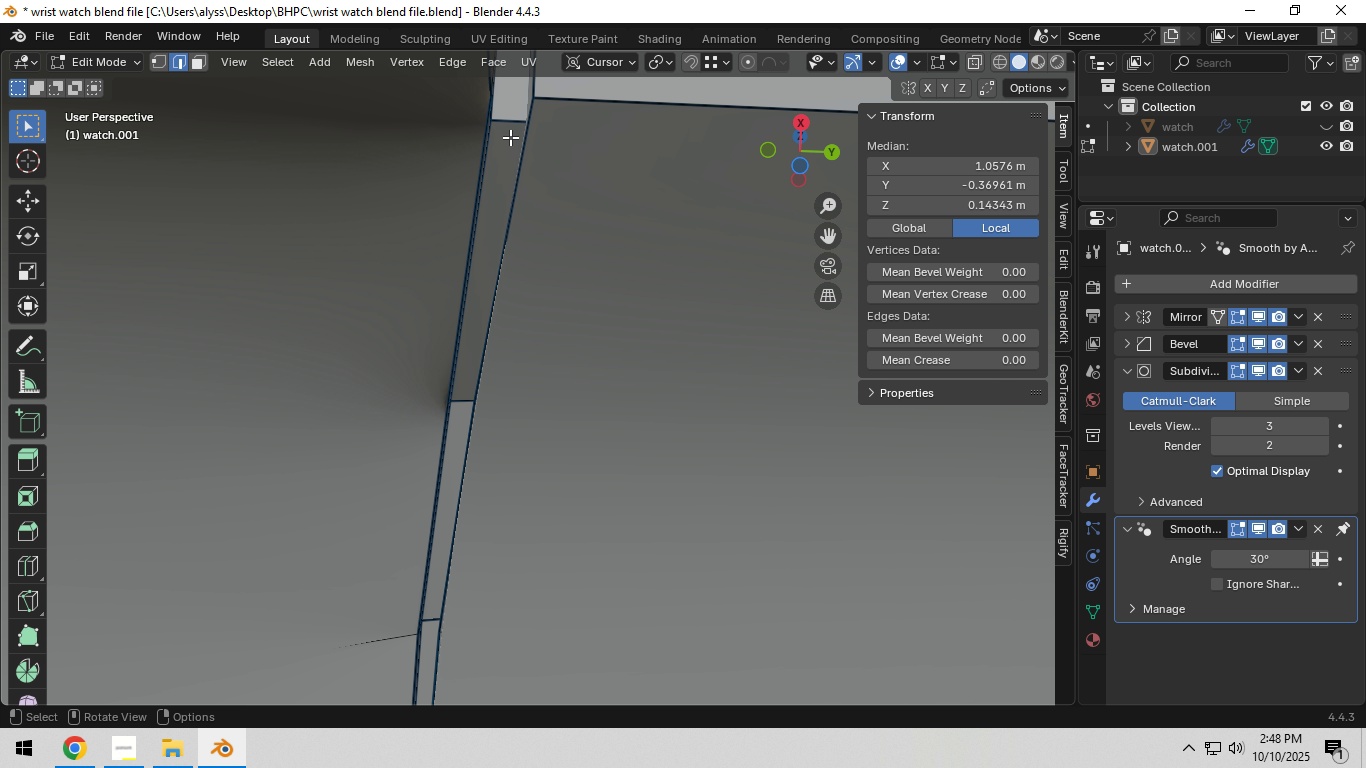 
left_click([509, 132])
 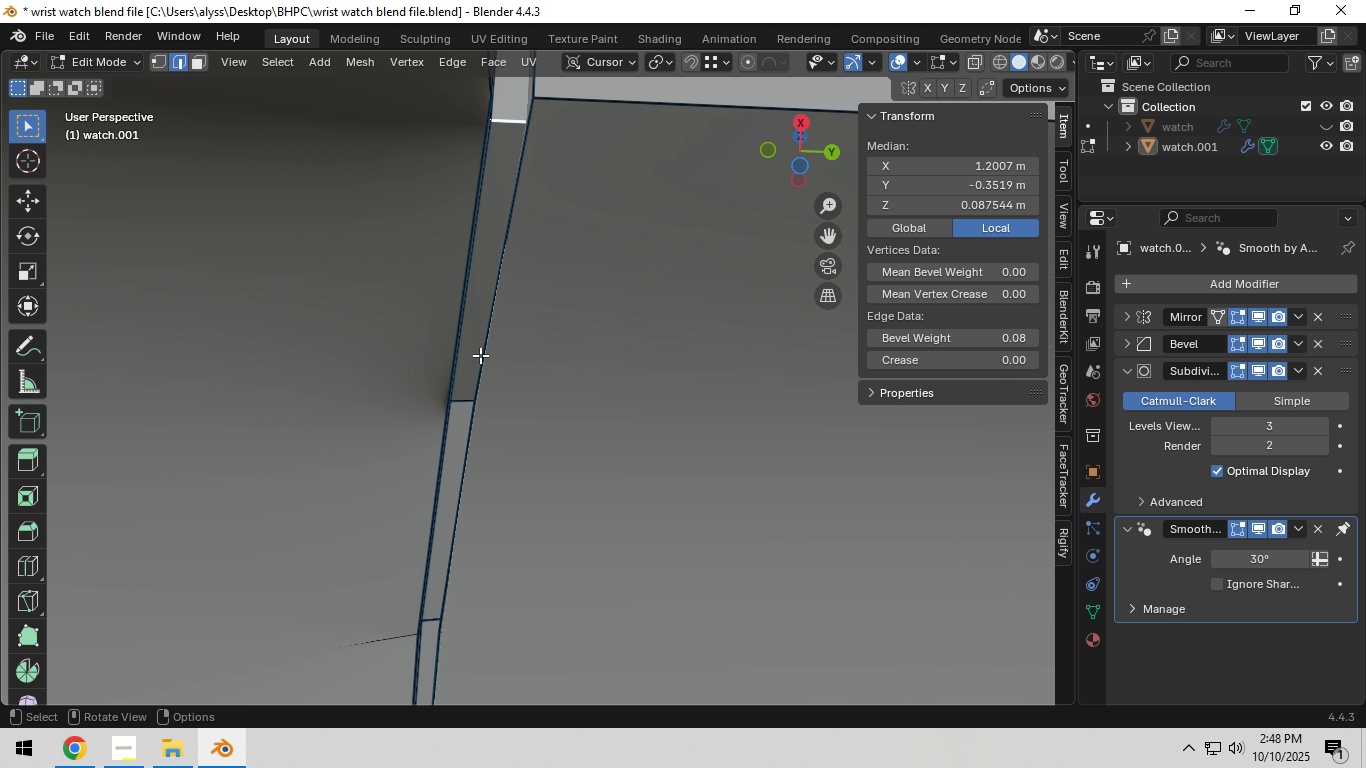 
hold_key(key=ShiftLeft, duration=0.57)
left_click([463, 398])
 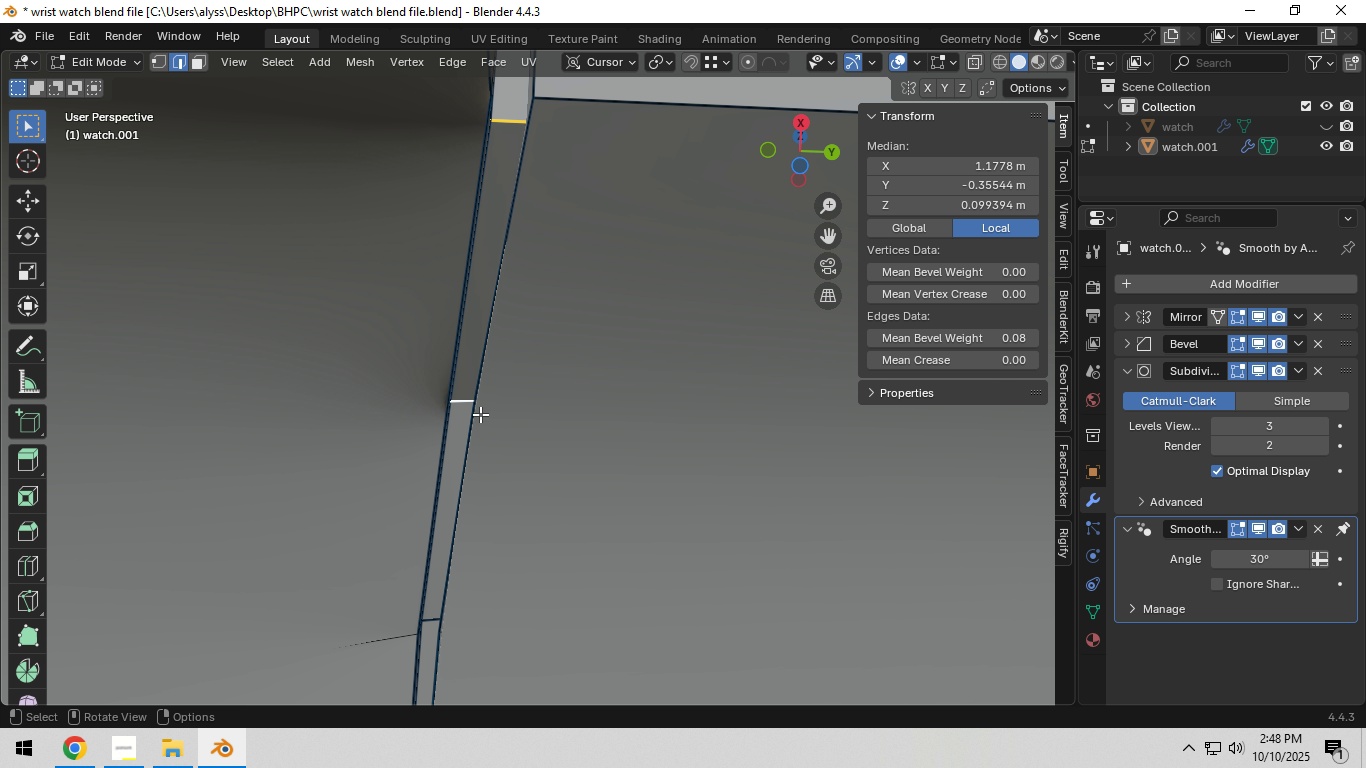 
scroll: coordinate [483, 417], scroll_direction: down, amount: 2.0
 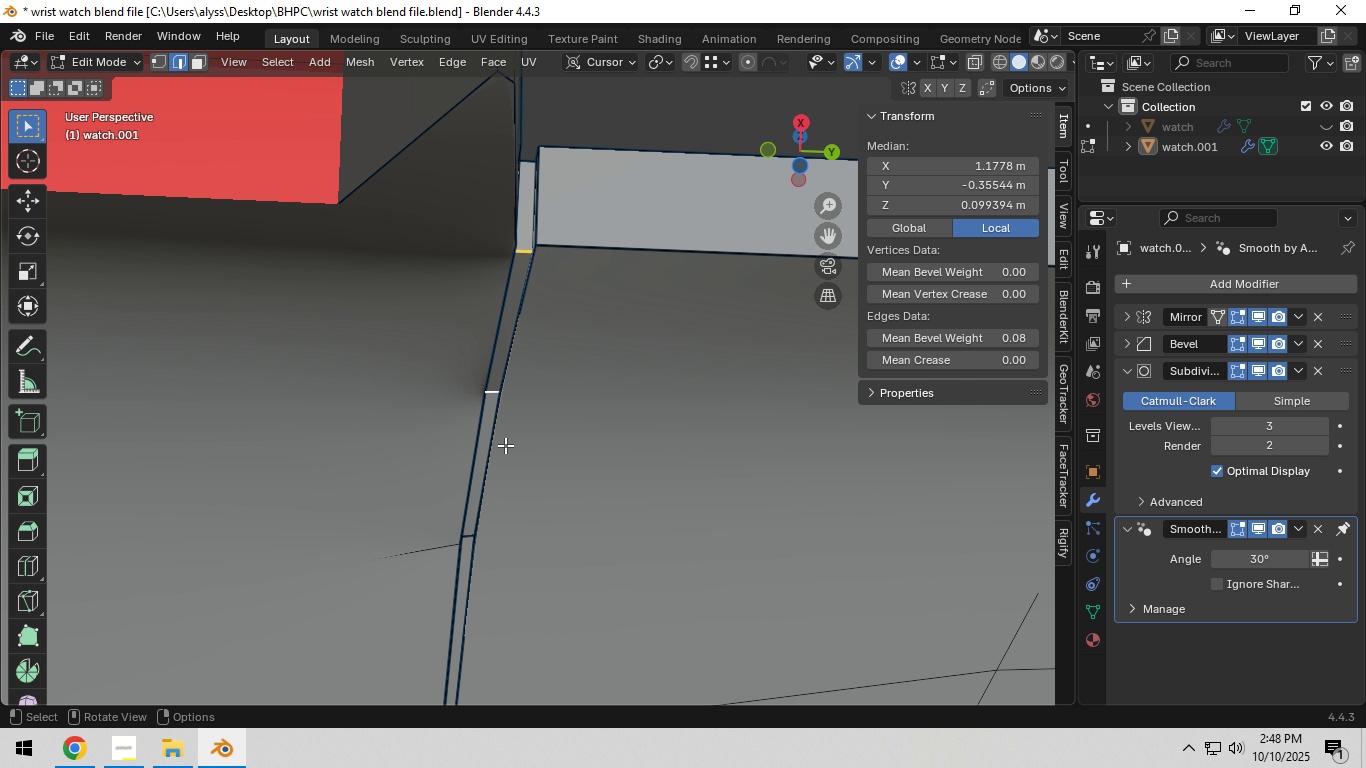 
hold_key(key=ShiftLeft, duration=1.46)
left_click([377, 316])
 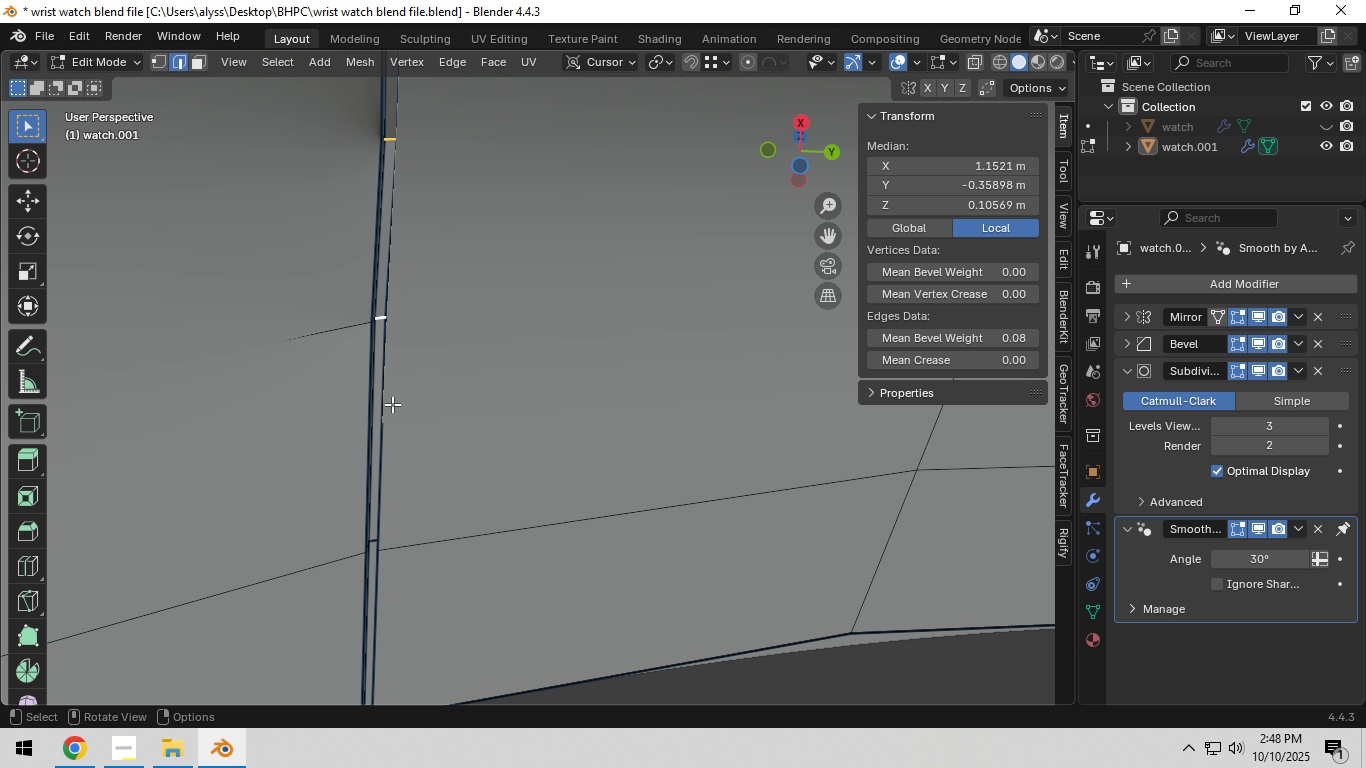 
hold_key(key=ShiftLeft, duration=1.46)
 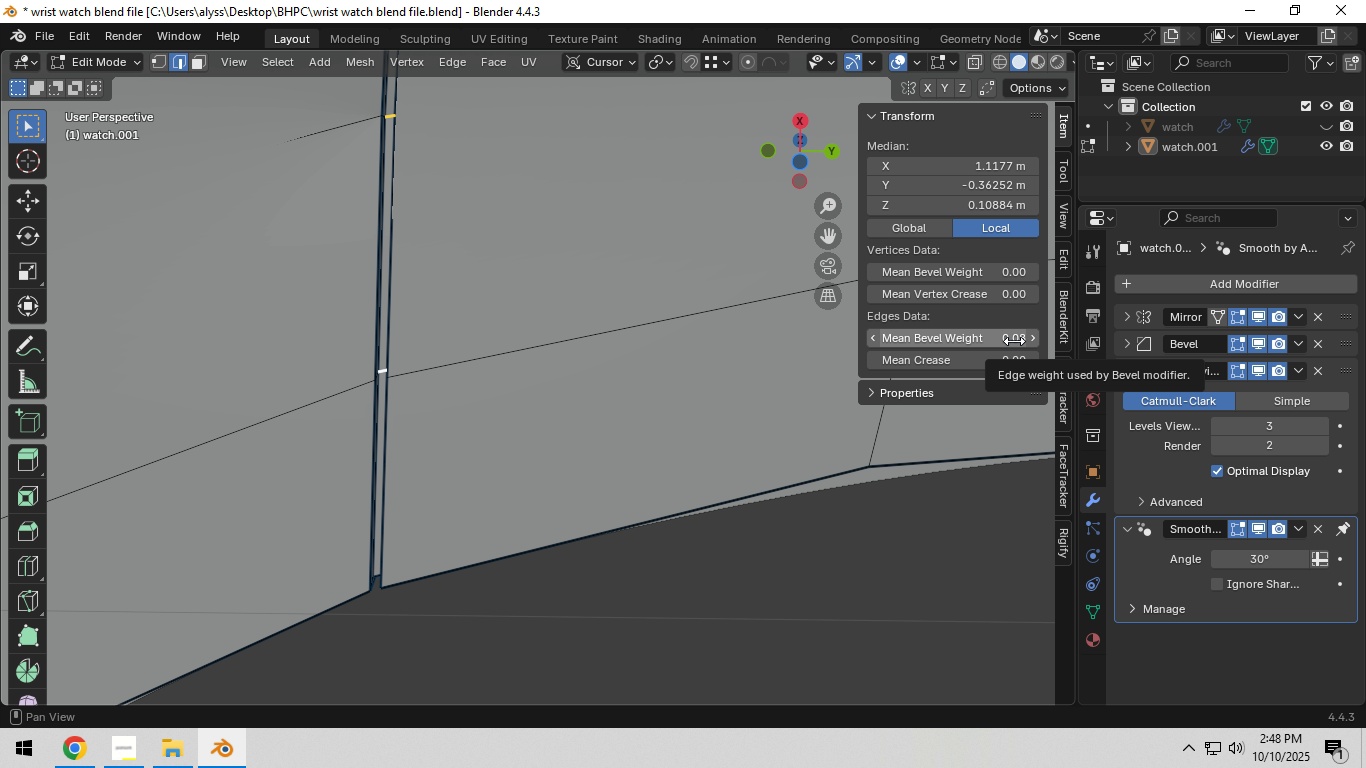 
left_click_drag(start_coordinate=[1014, 341], to_coordinate=[632, 361])
 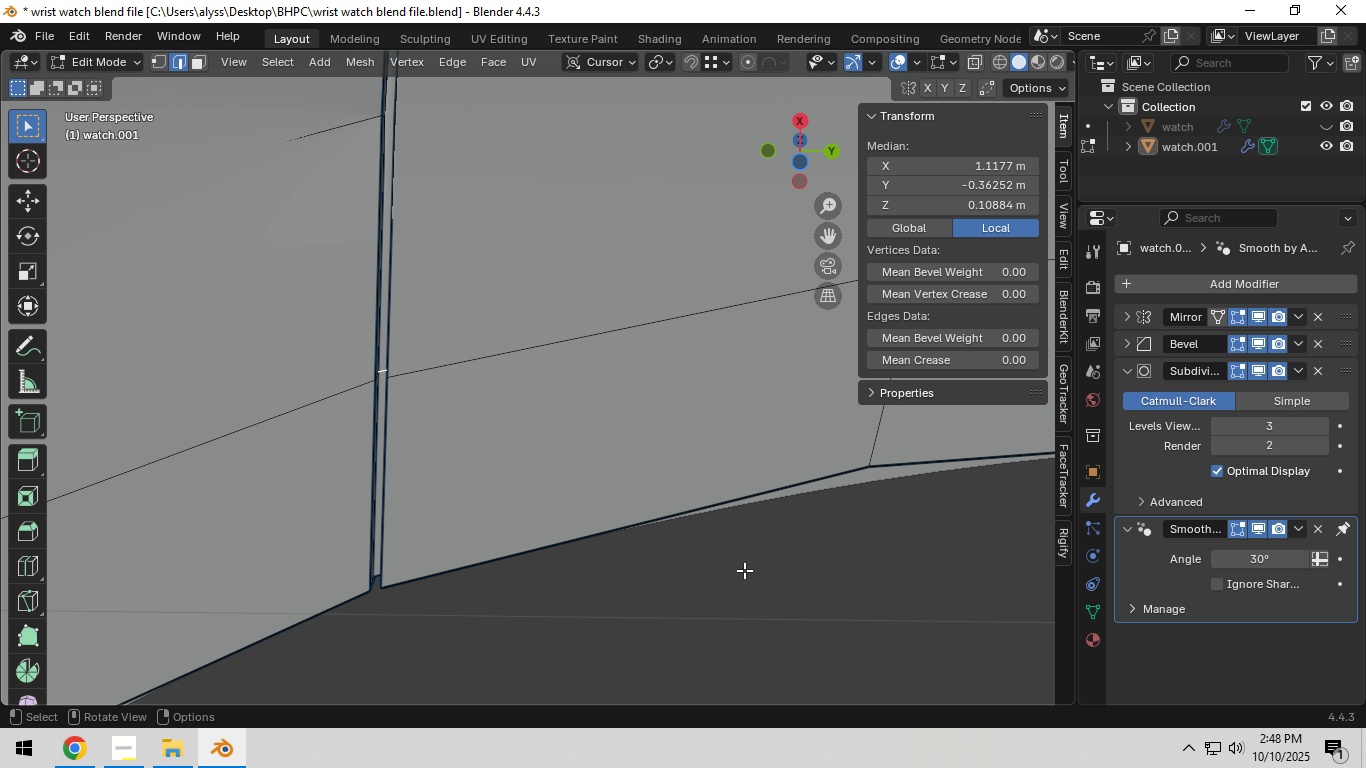 
left_click([744, 570])
 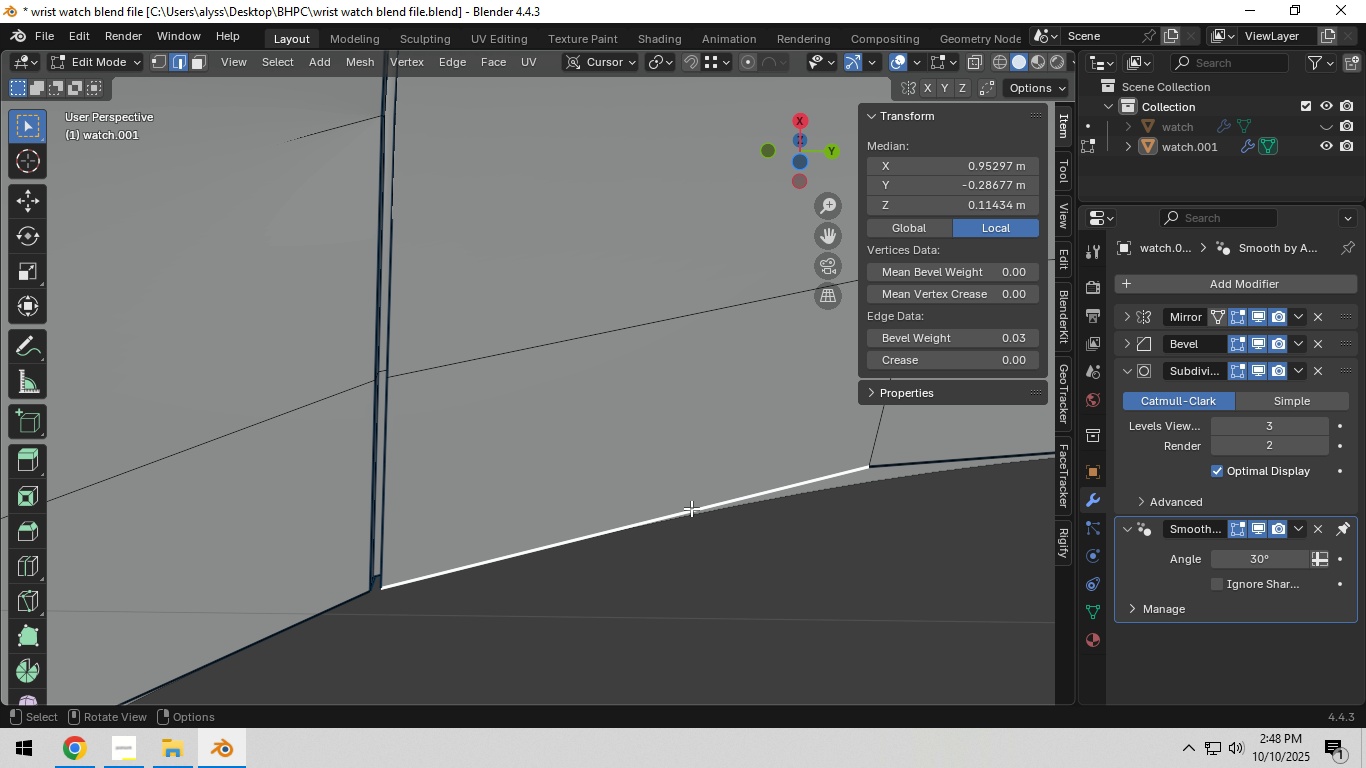 
scroll: coordinate [655, 469], scroll_direction: down, amount: 3.0
 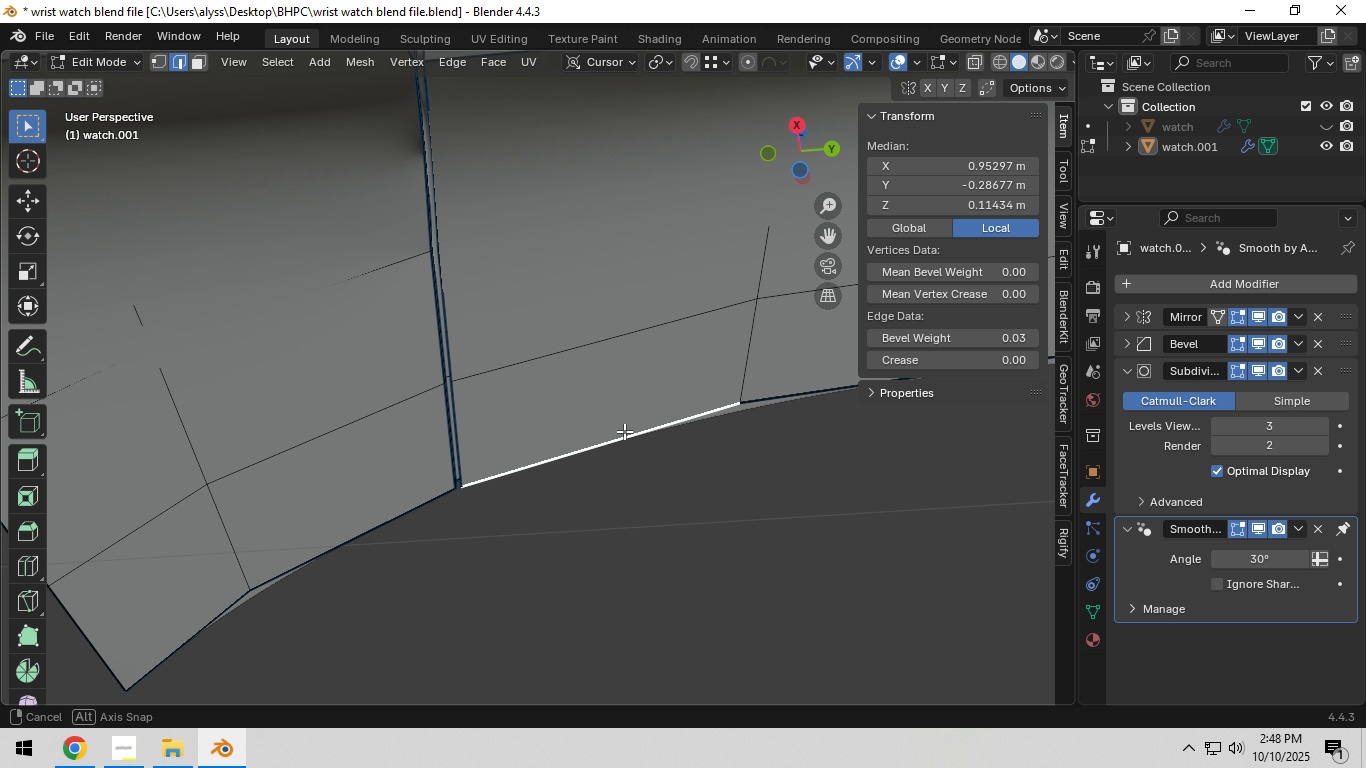 
key(Tab)
 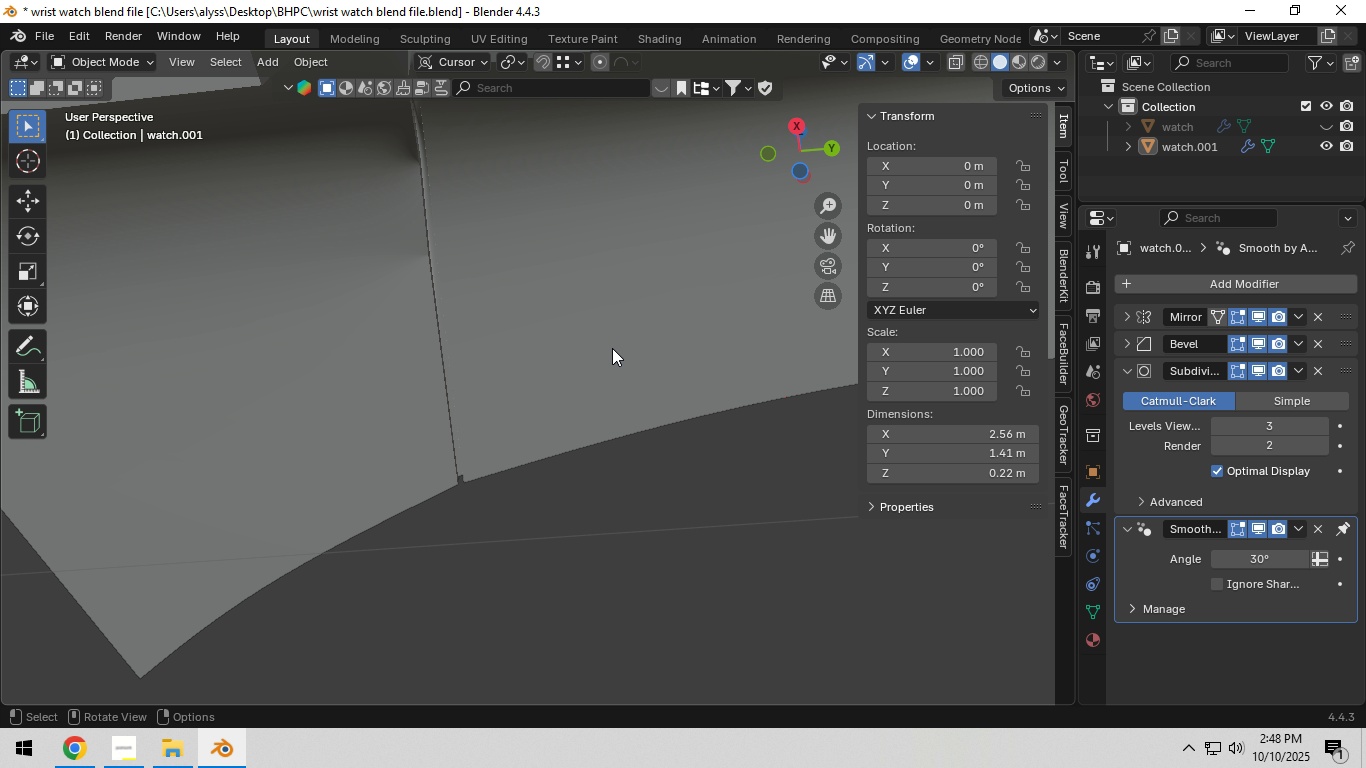 
scroll: coordinate [610, 334], scroll_direction: down, amount: 3.0
 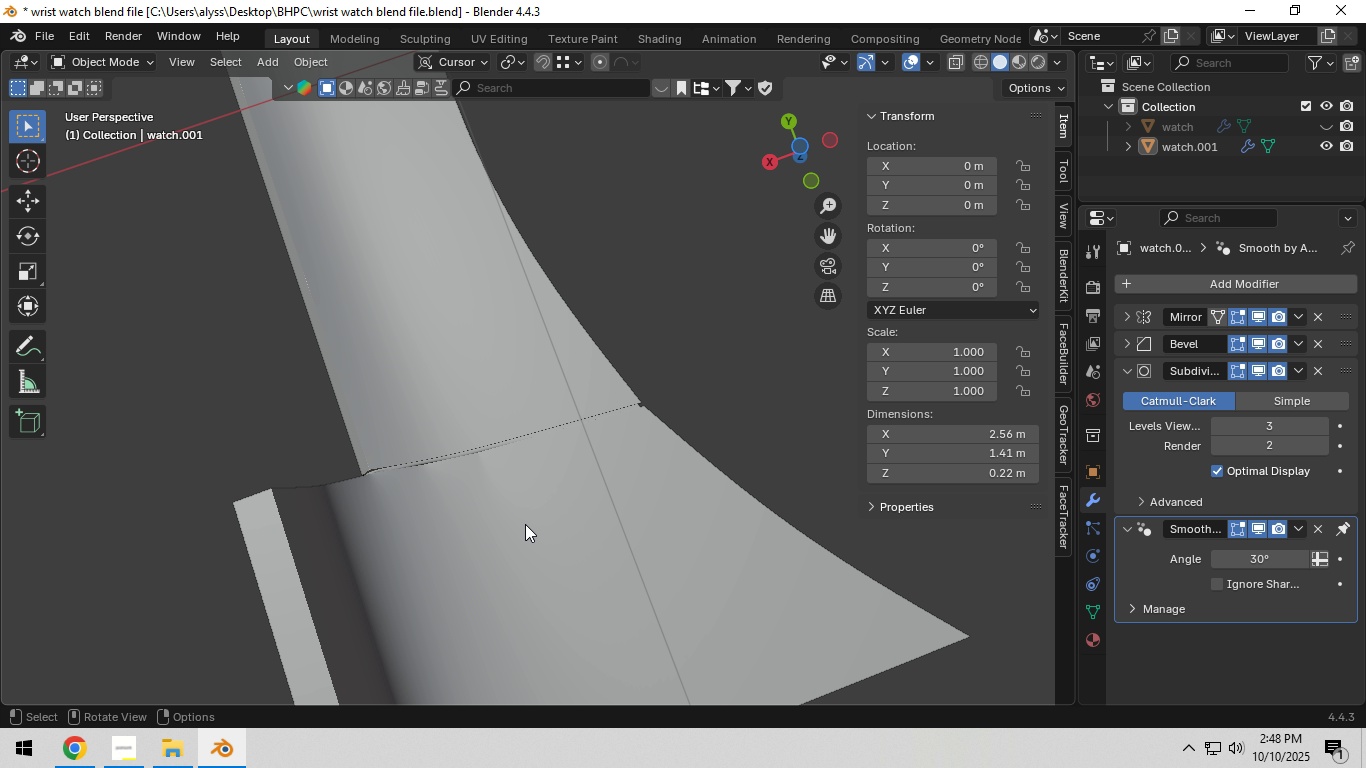 
key(End)
 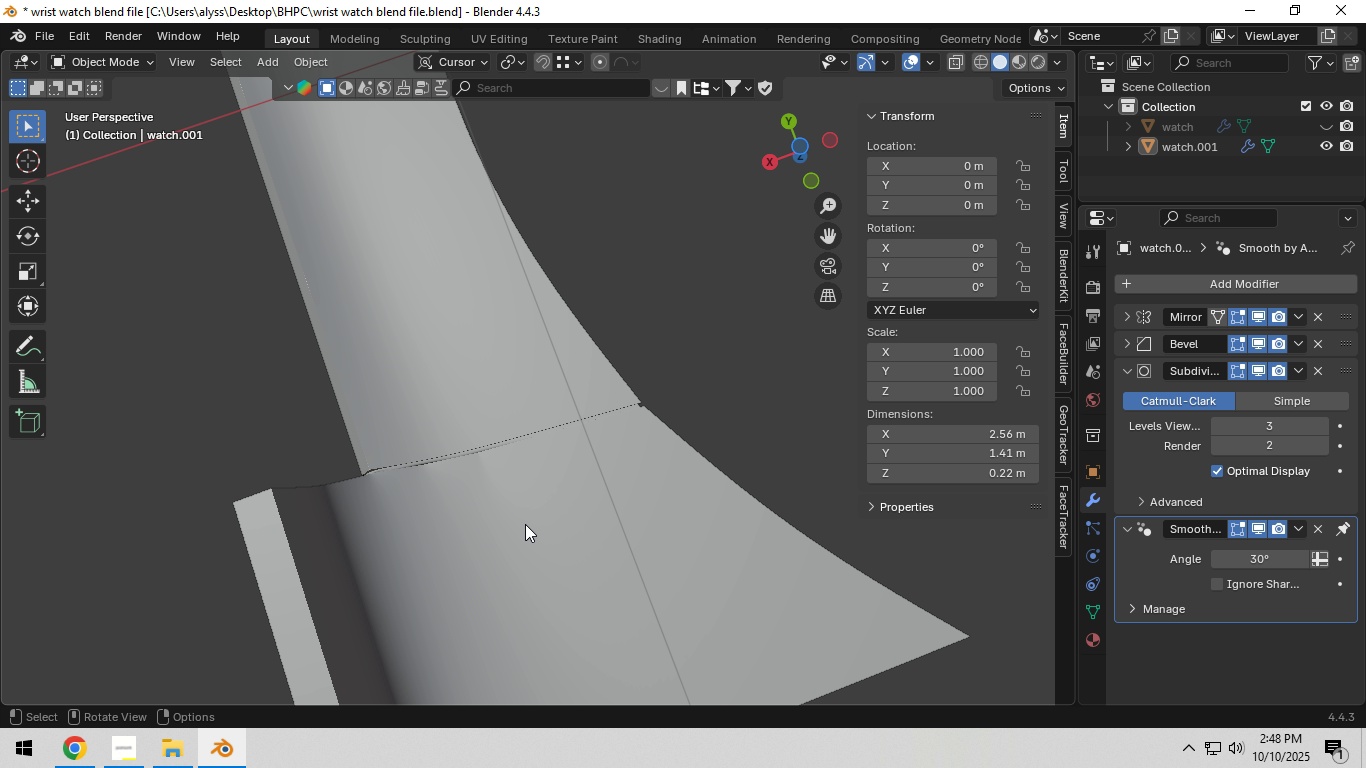 
key(End)
 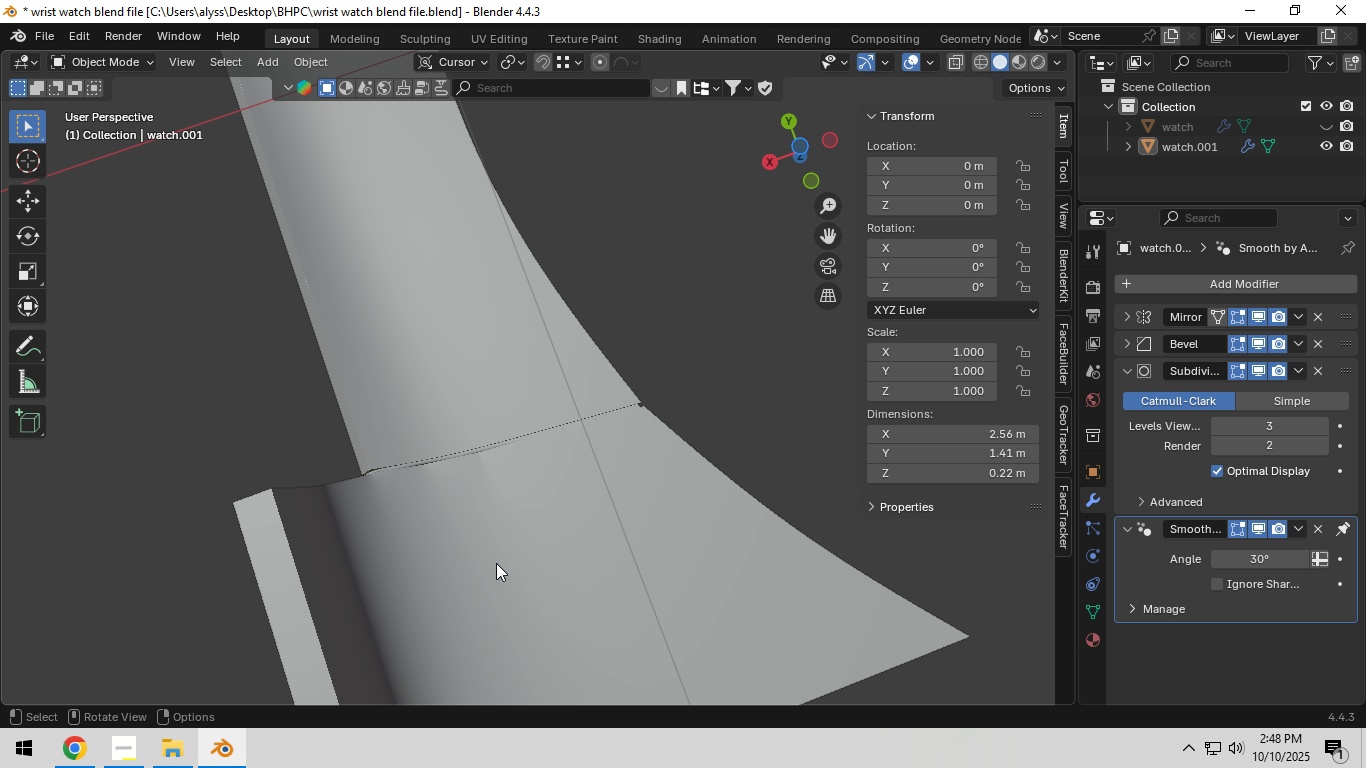 
key(Tab)
 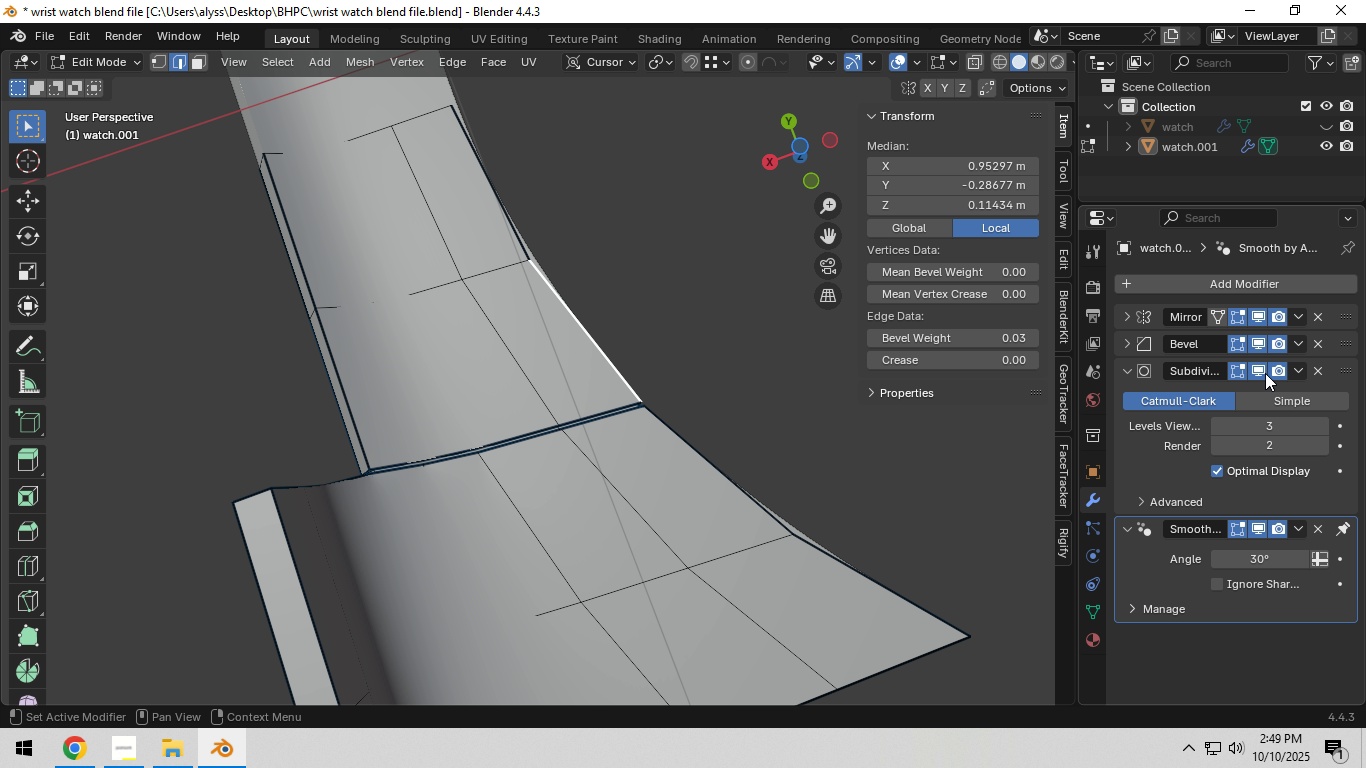 
left_click([1261, 365])
 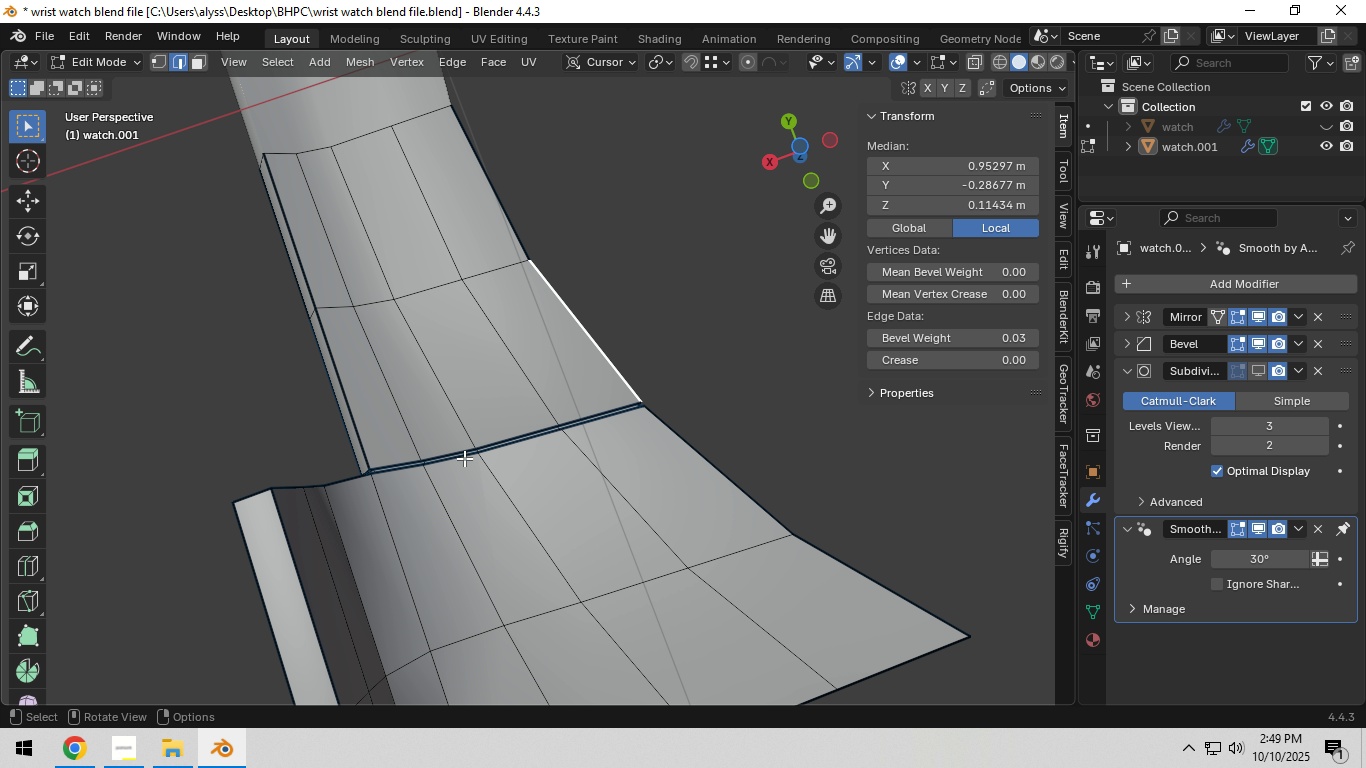 
left_click([462, 468])
 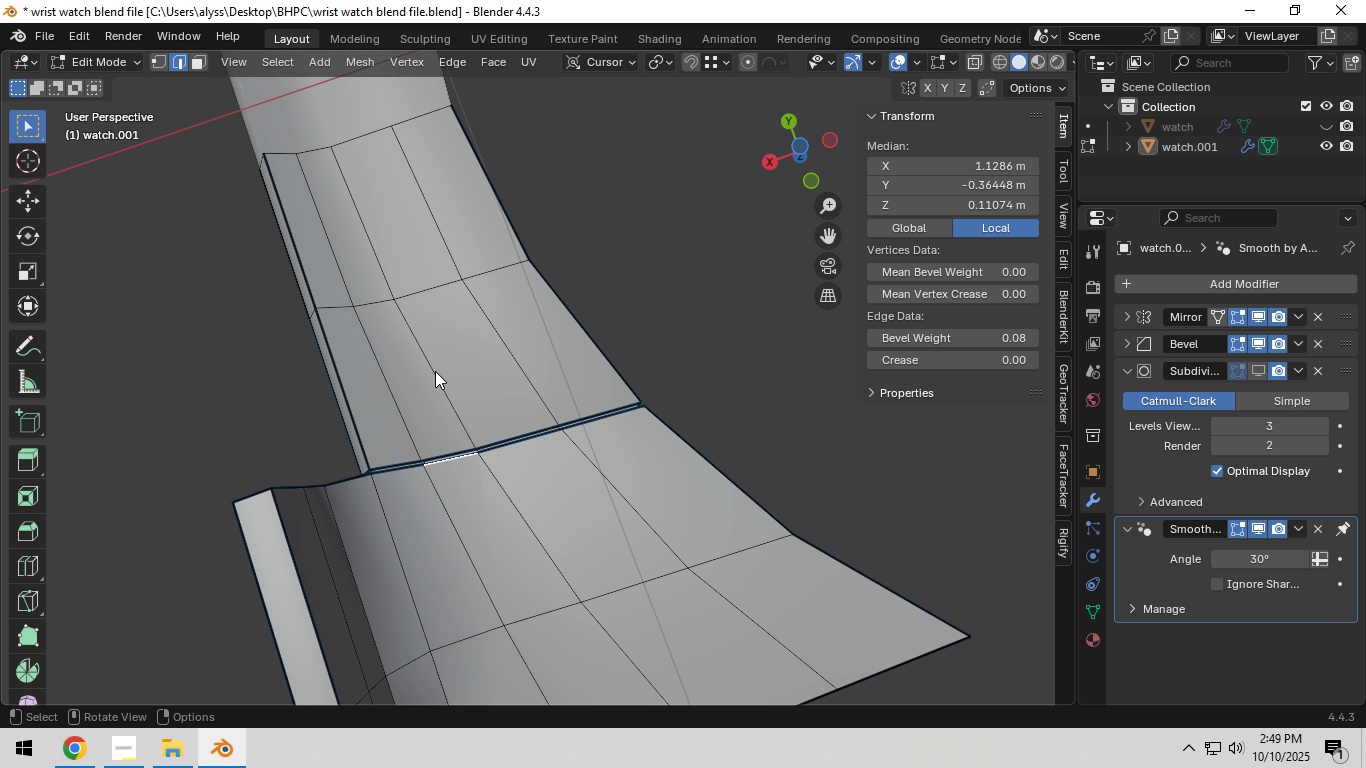 
key(Backquote)
 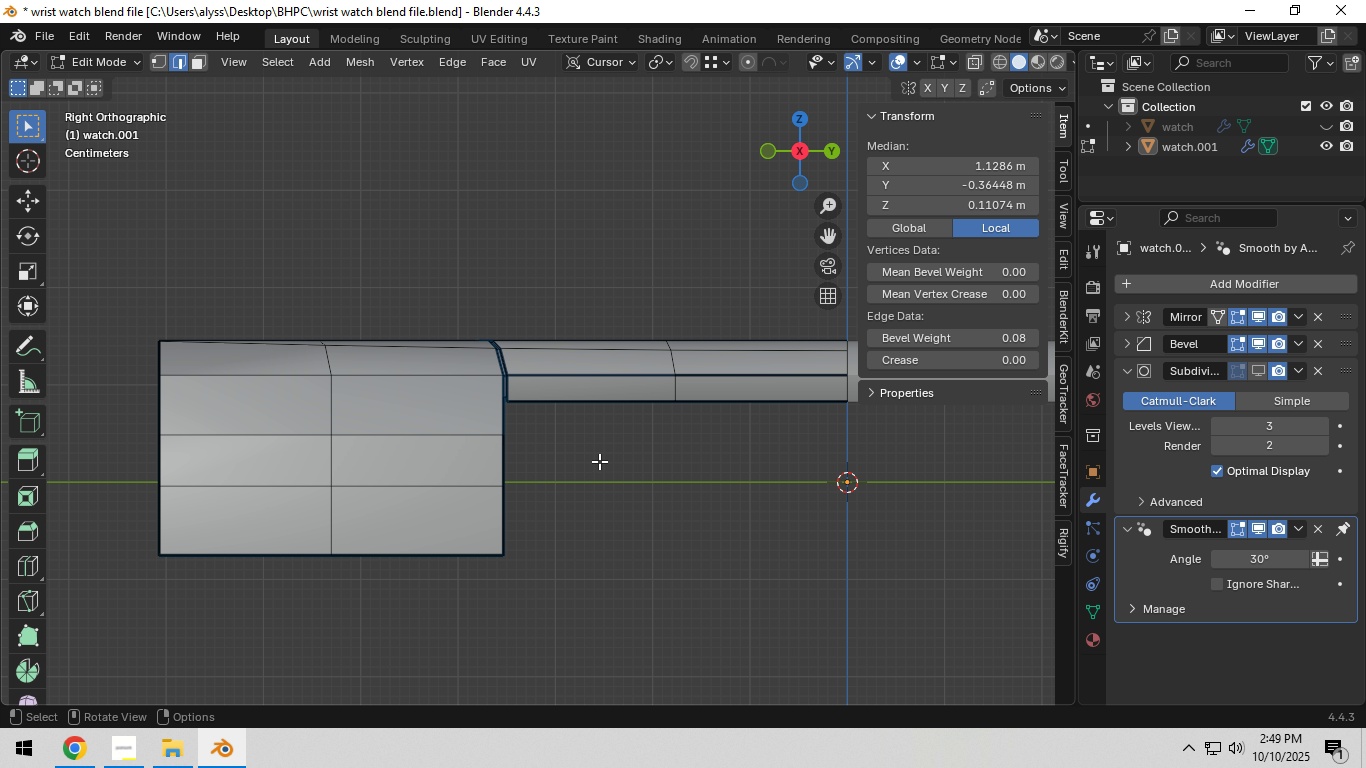 
key(Backquote)
 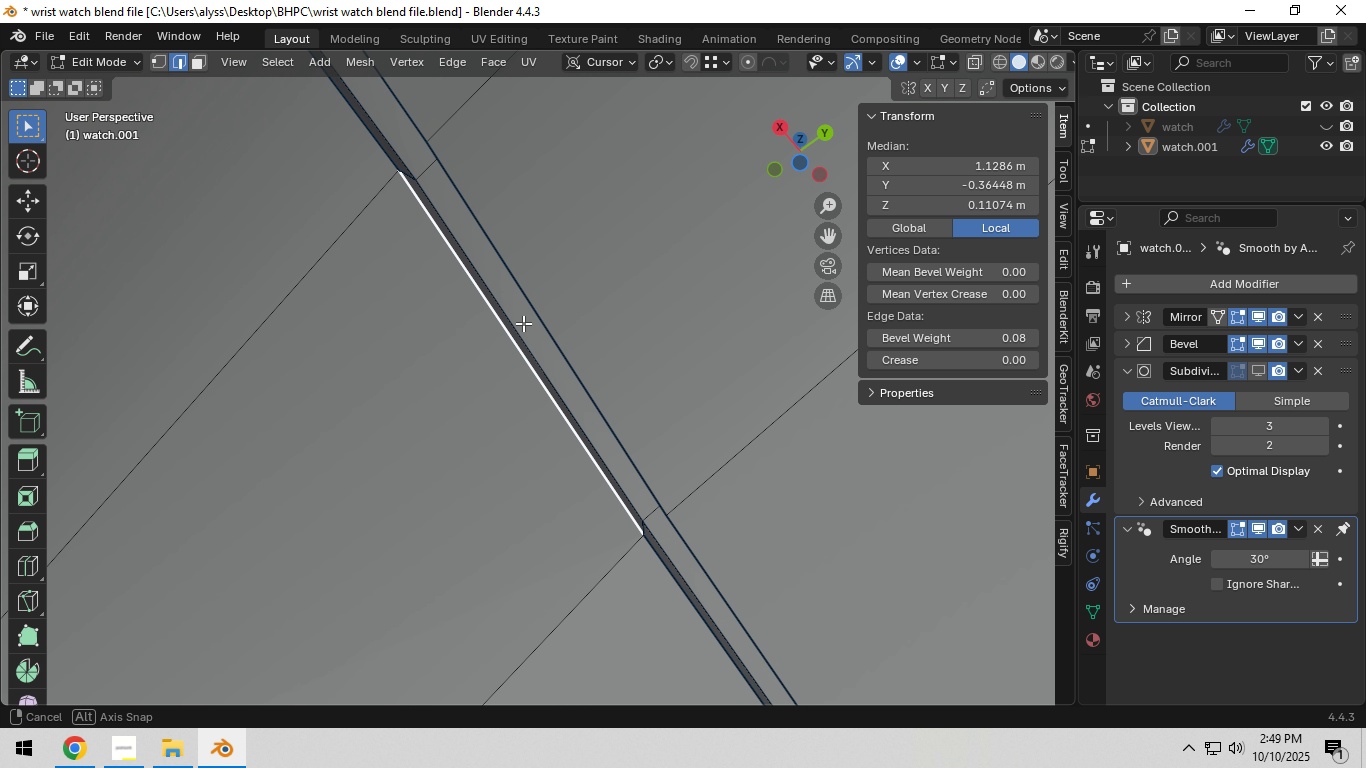 
scroll: coordinate [515, 288], scroll_direction: down, amount: 3.0
 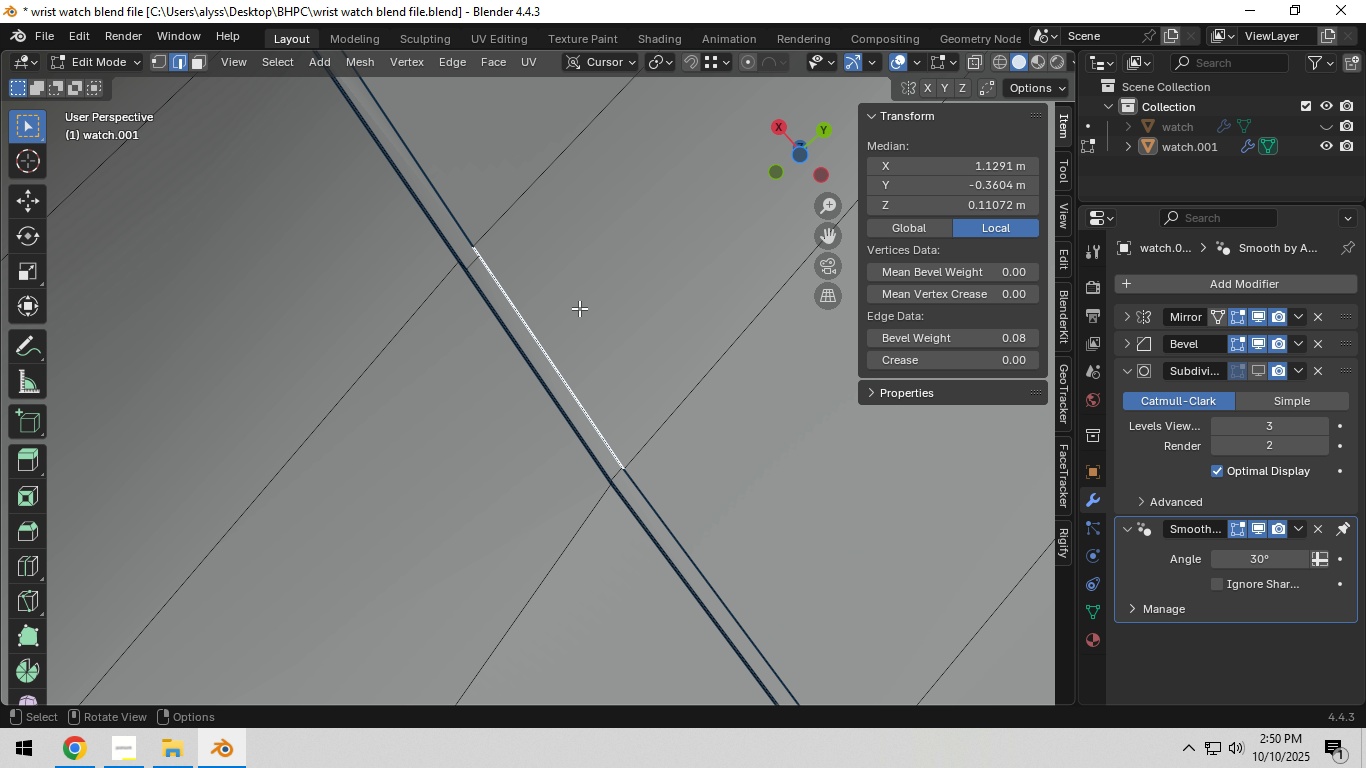 
wait(61.19)
 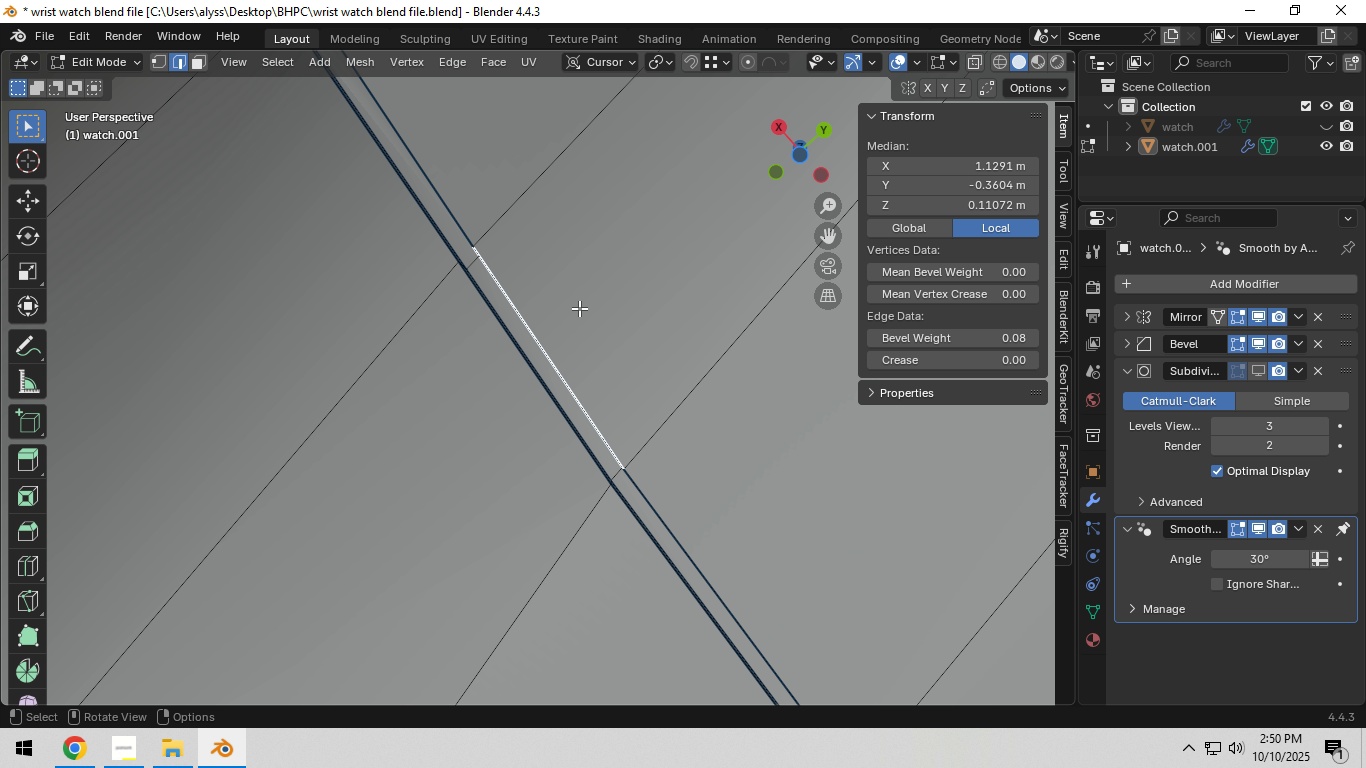 
scroll: coordinate [511, 287], scroll_direction: down, amount: 4.0
 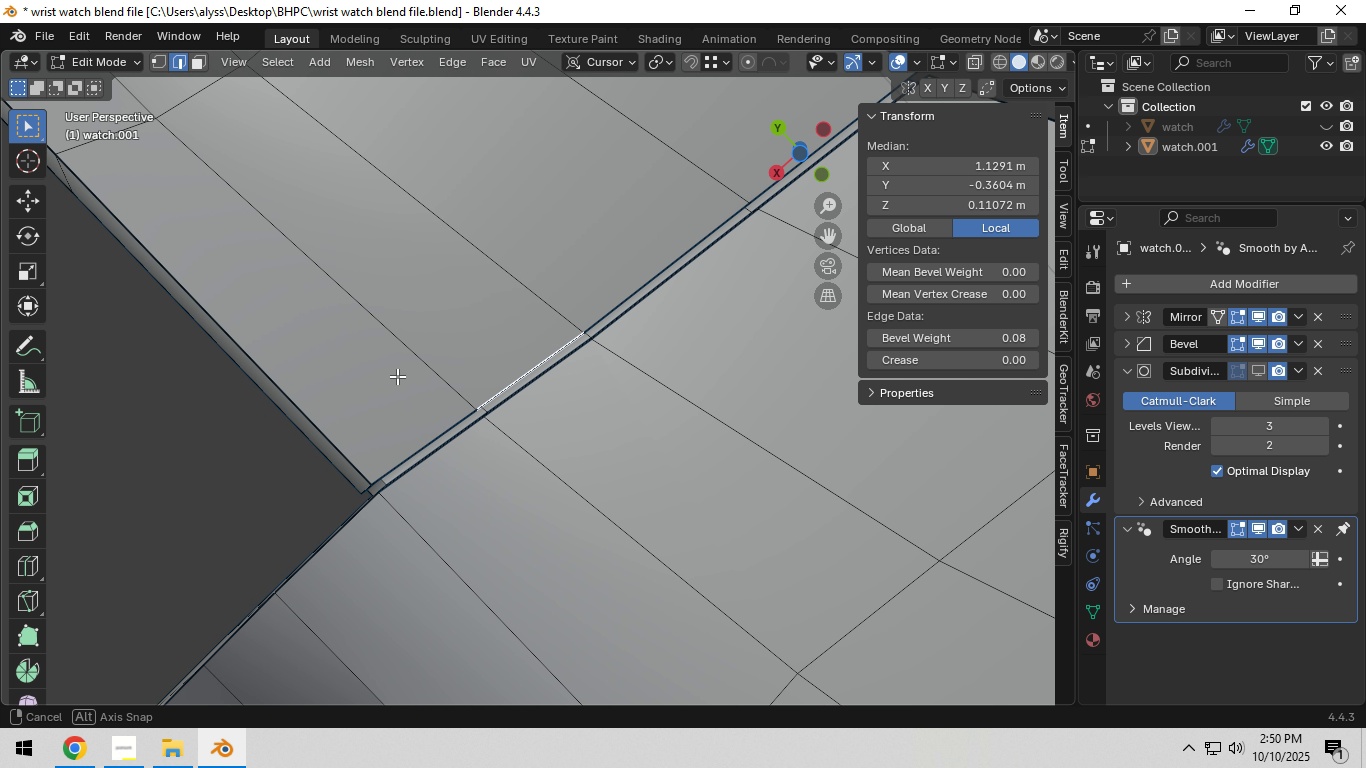 
left_click([204, 464])
 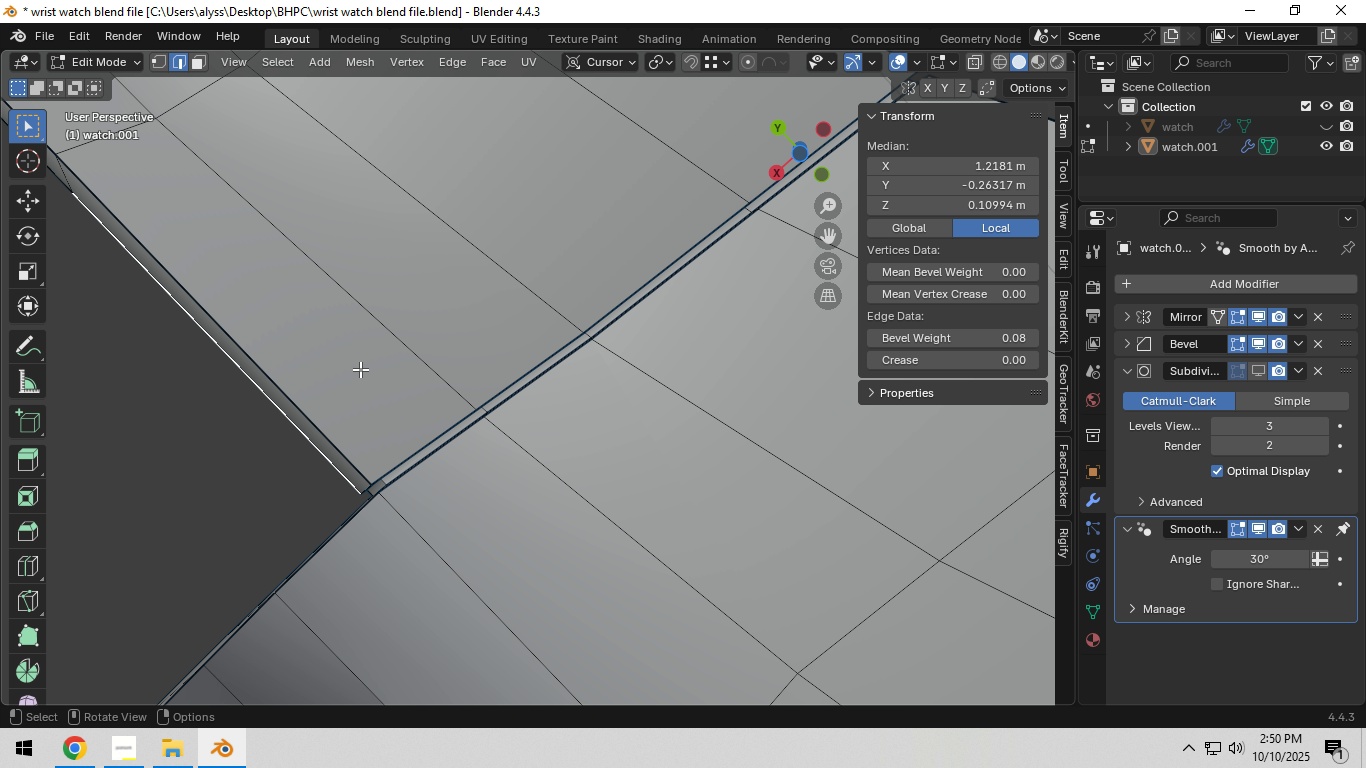 
scroll: coordinate [363, 364], scroll_direction: down, amount: 3.0
 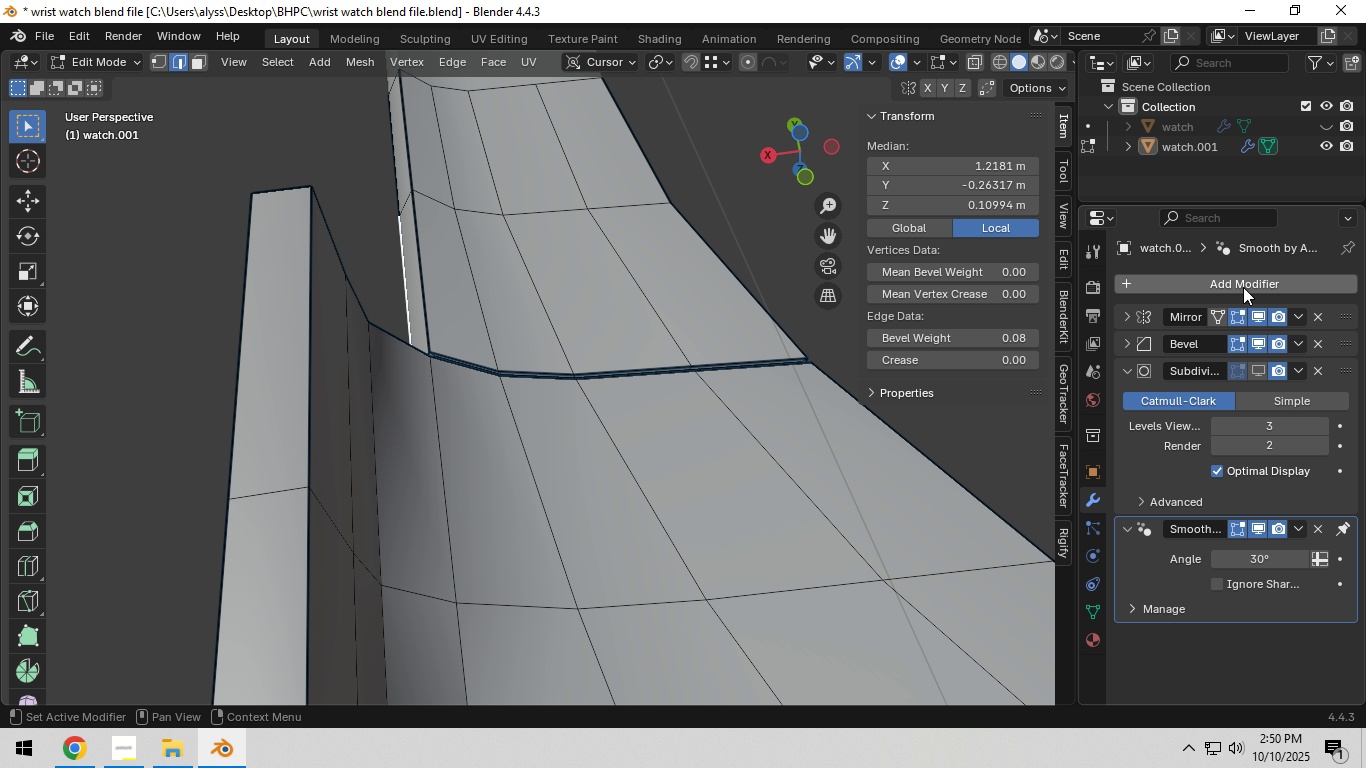 
left_click([1257, 370])
 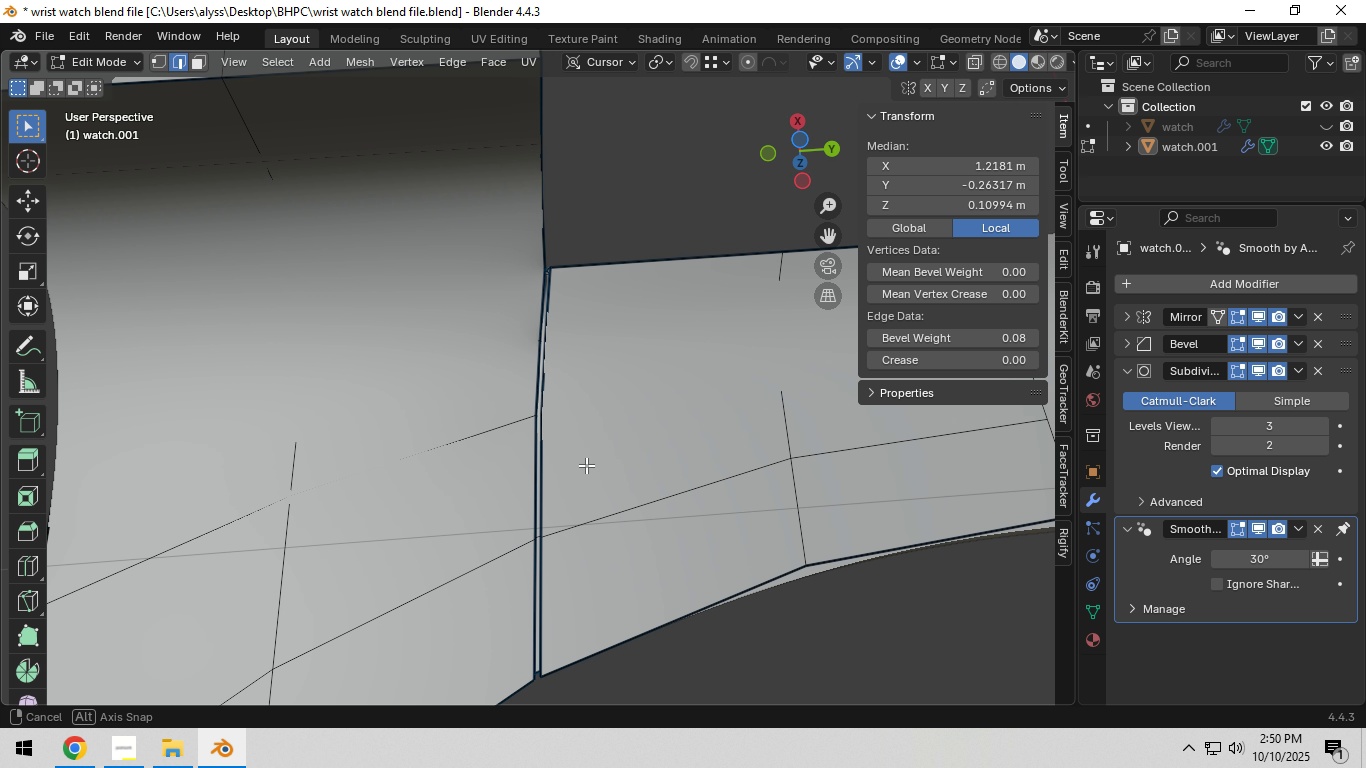 
key(Tab)
 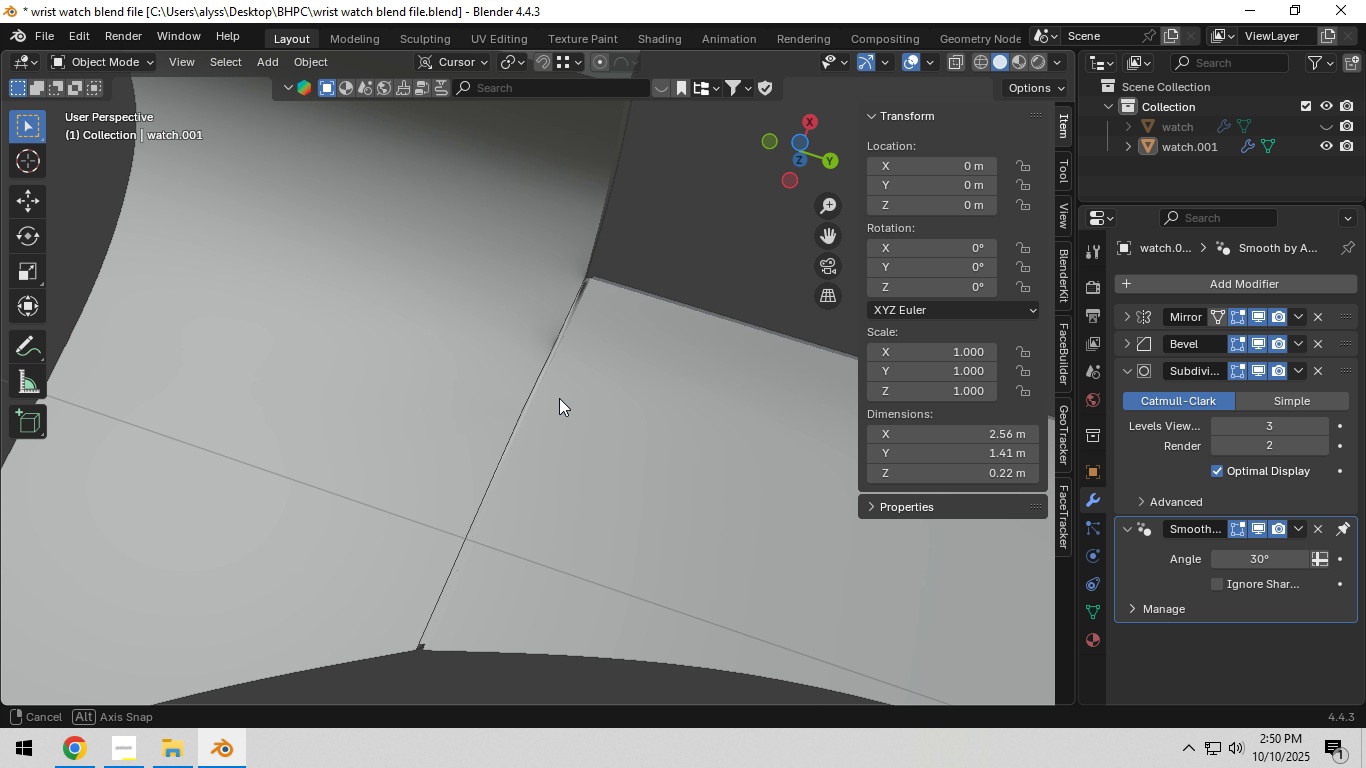 
left_click([553, 323])
 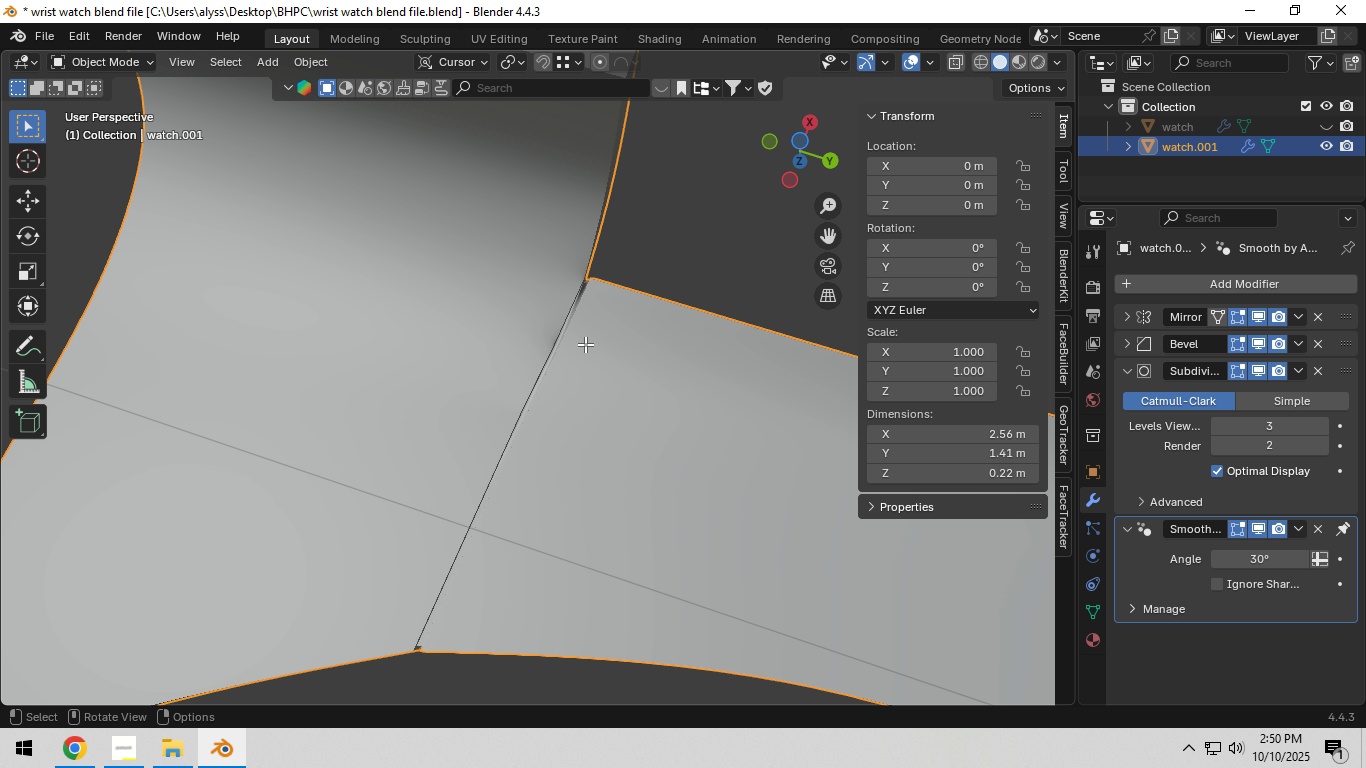 
key(Tab)
 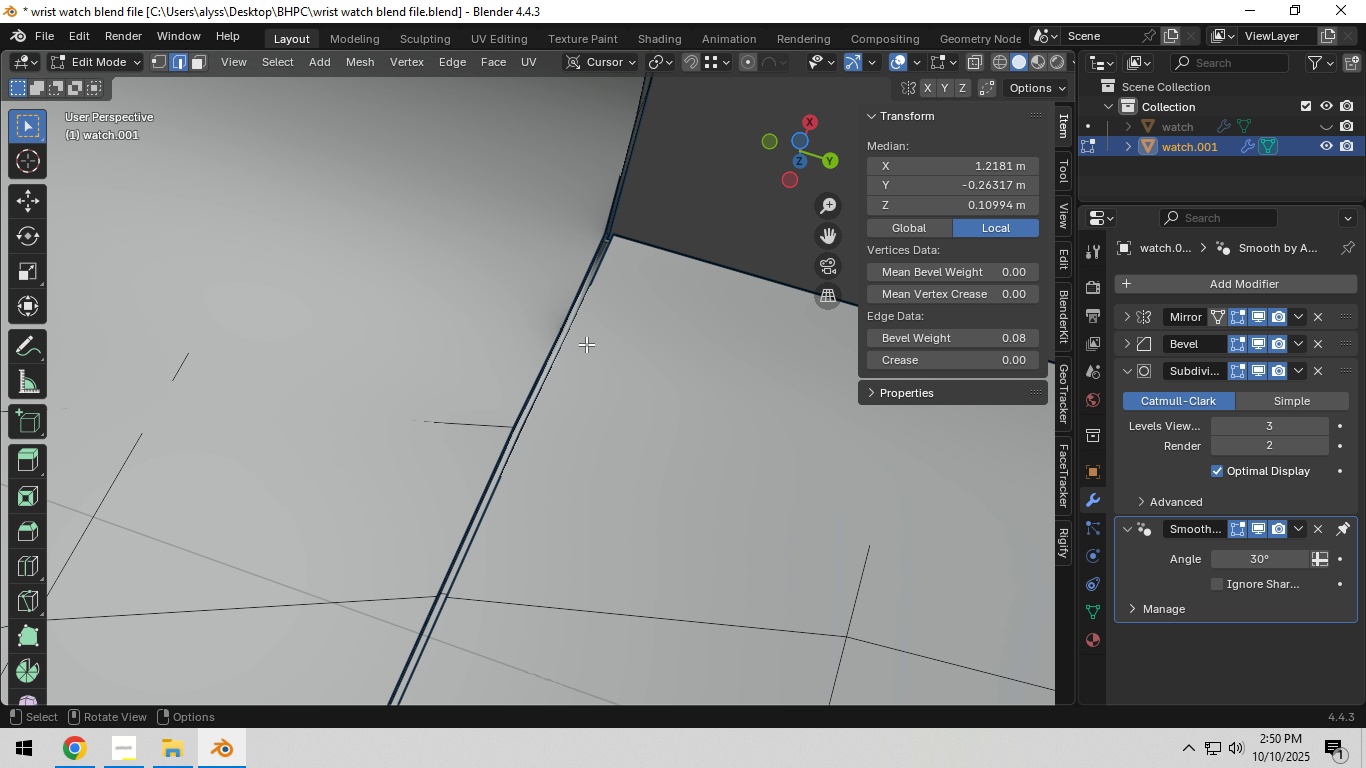 
scroll: coordinate [586, 344], scroll_direction: up, amount: 5.0
 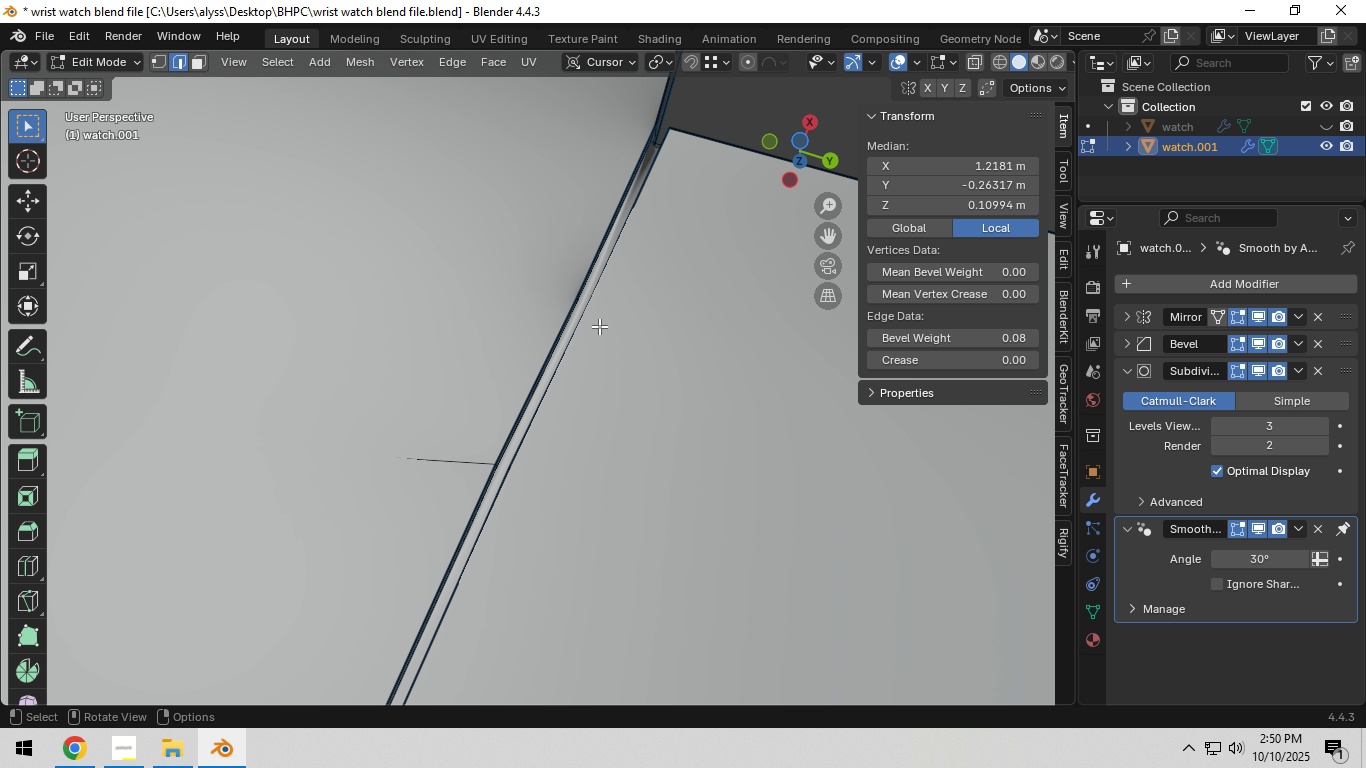 
hold_key(key=ShiftLeft, duration=0.41)
 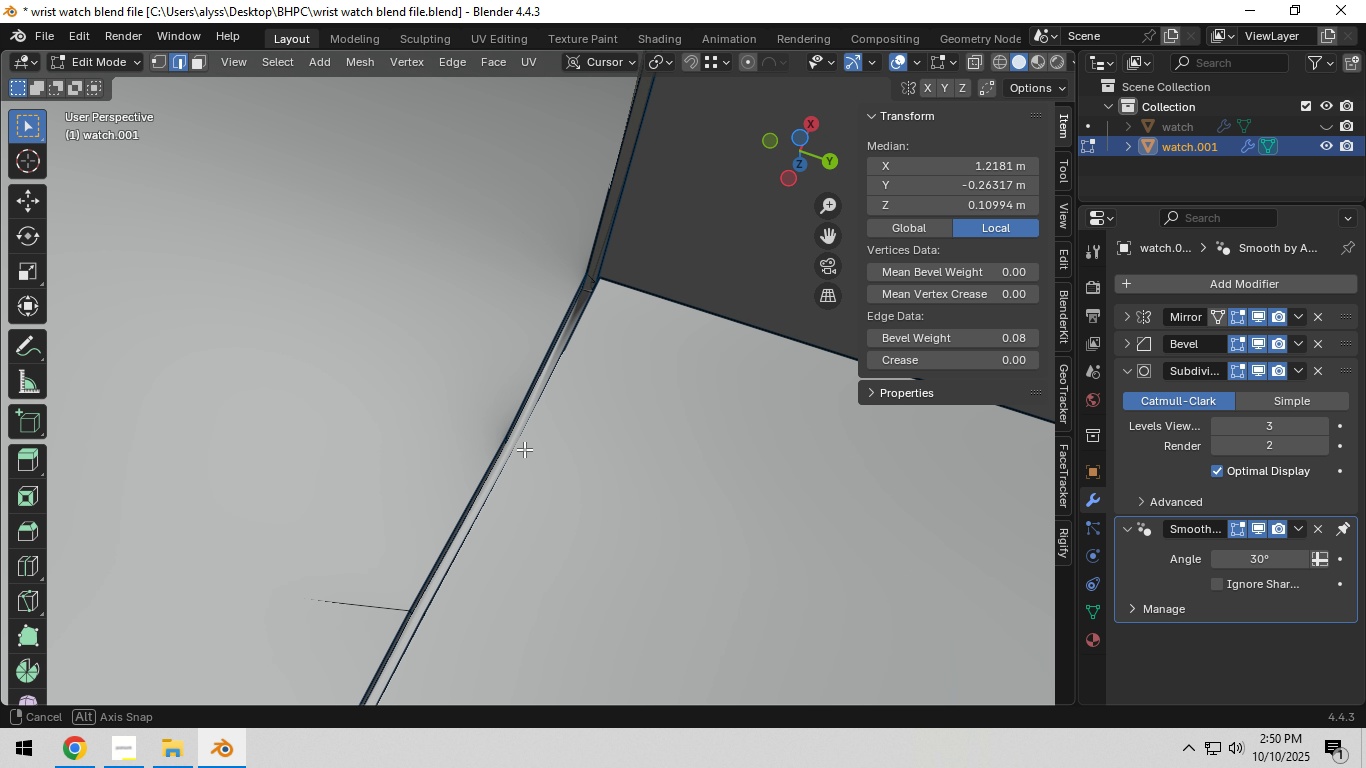 
scroll: coordinate [532, 462], scroll_direction: up, amount: 1.0
 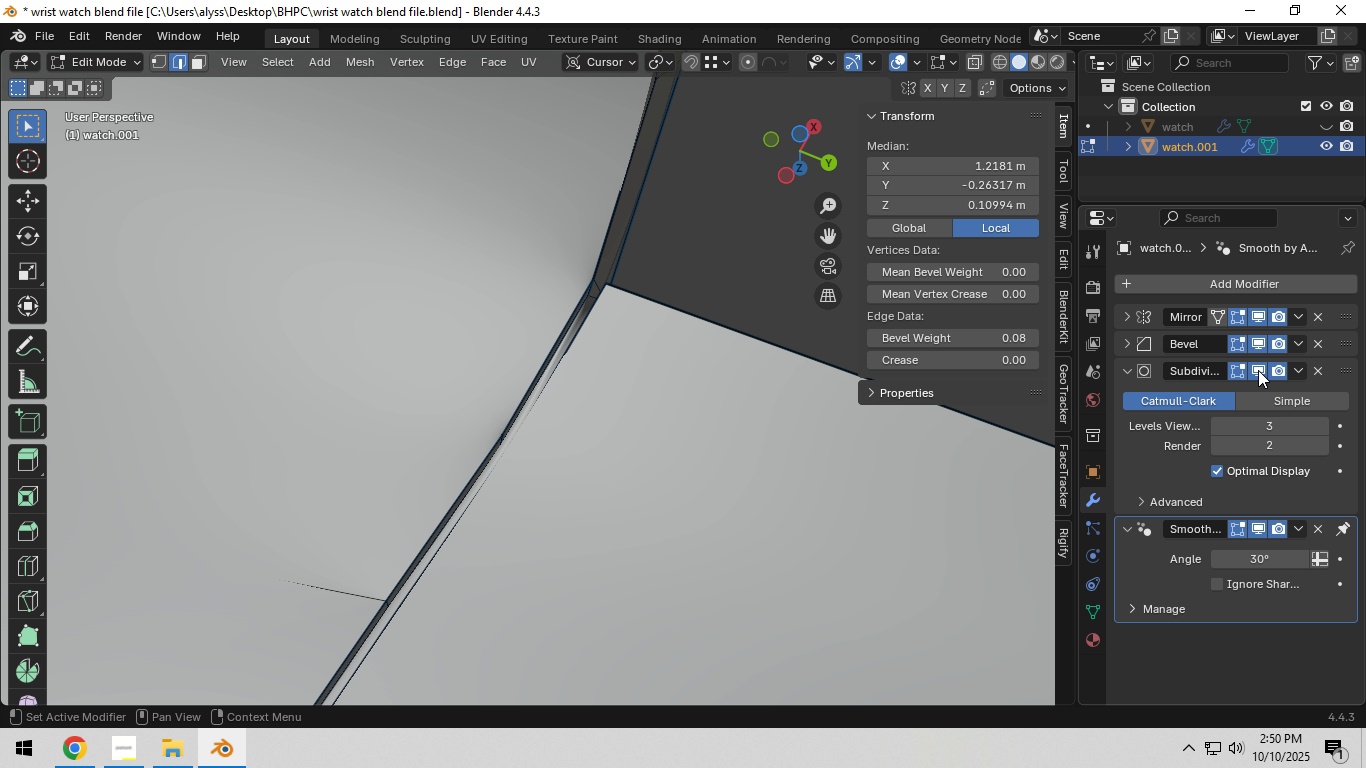 
left_click([1258, 371])
 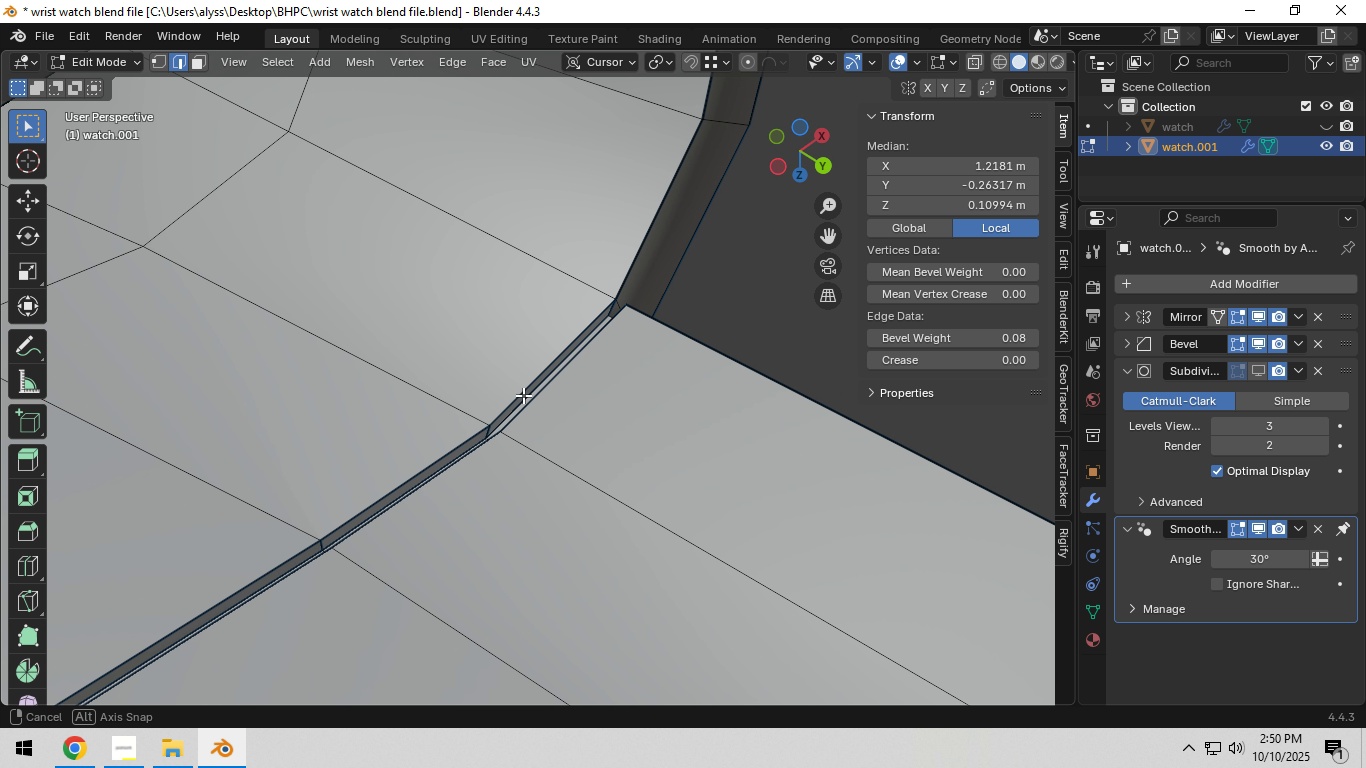 
scroll: coordinate [524, 418], scroll_direction: up, amount: 7.0
 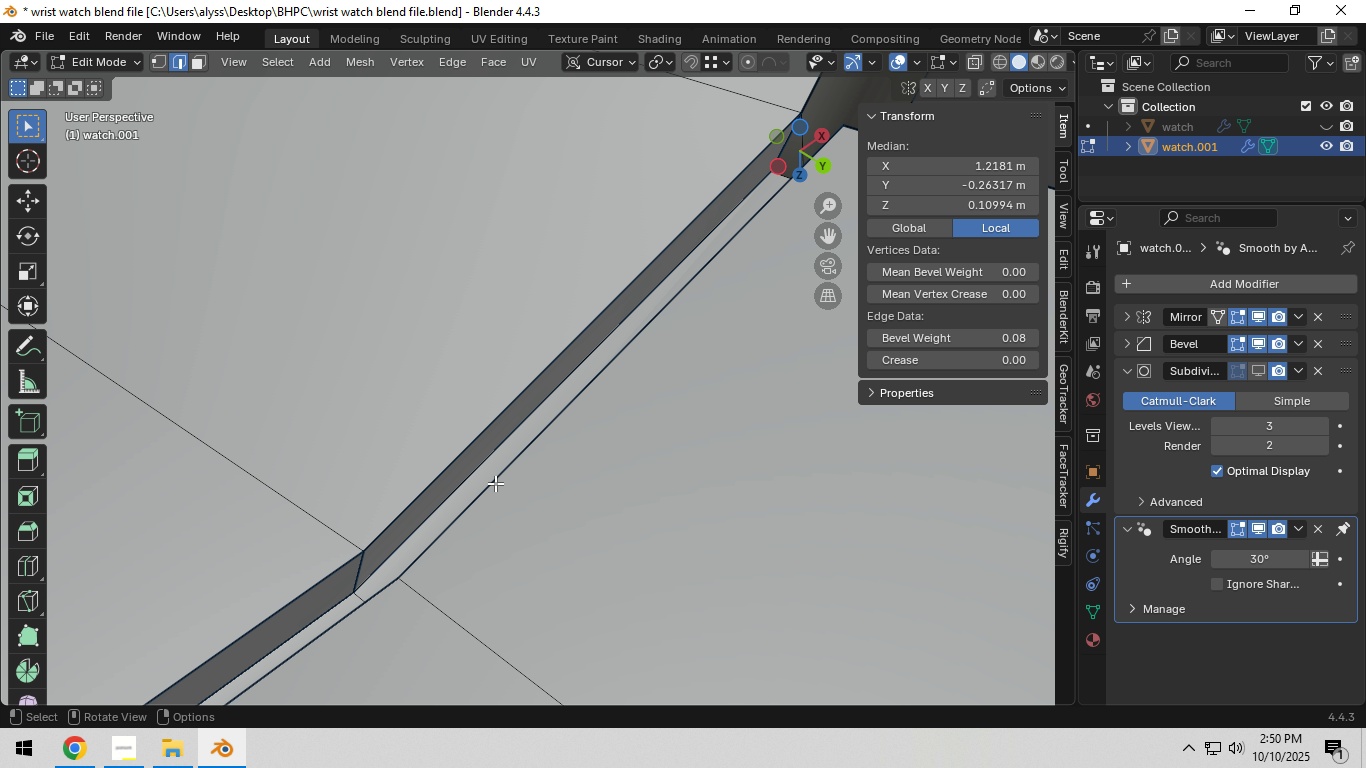 
hold_key(key=ShiftLeft, duration=0.49)
 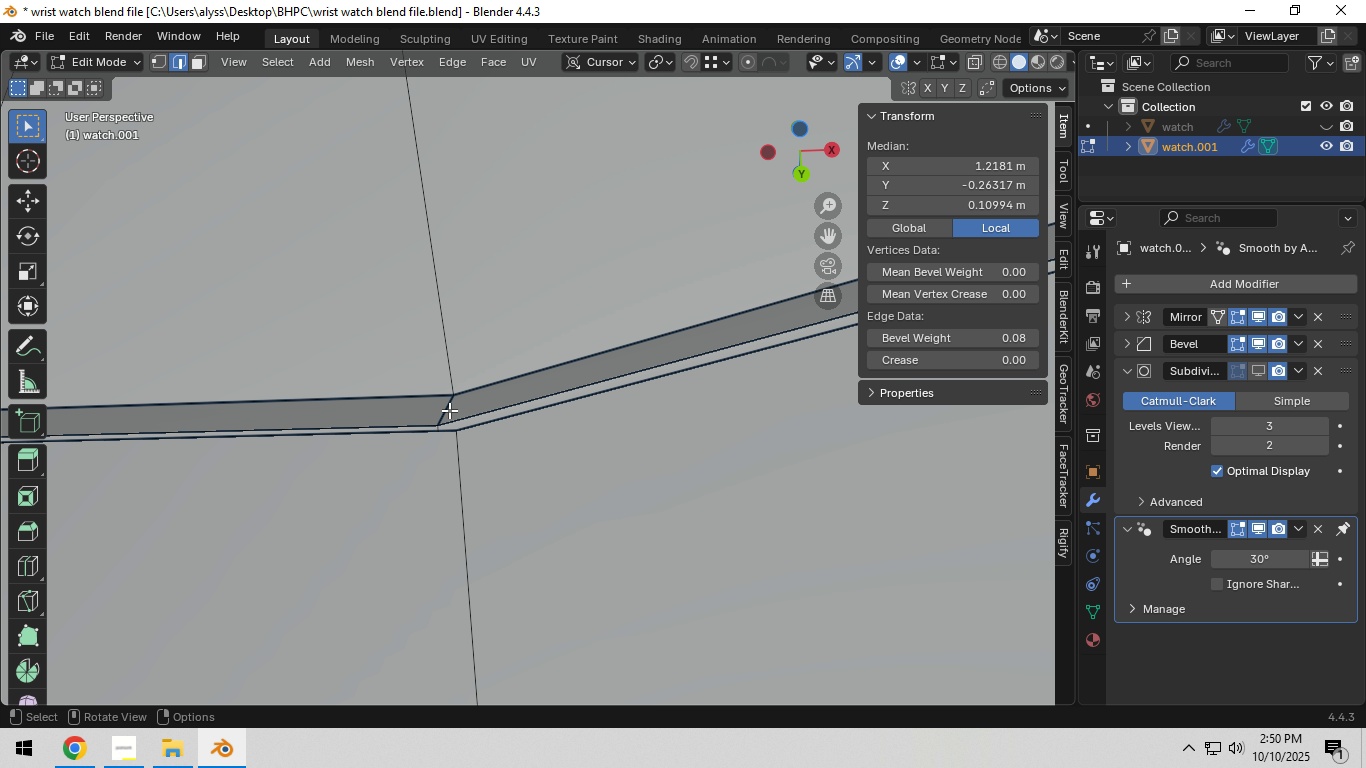 
left_click([449, 410])
 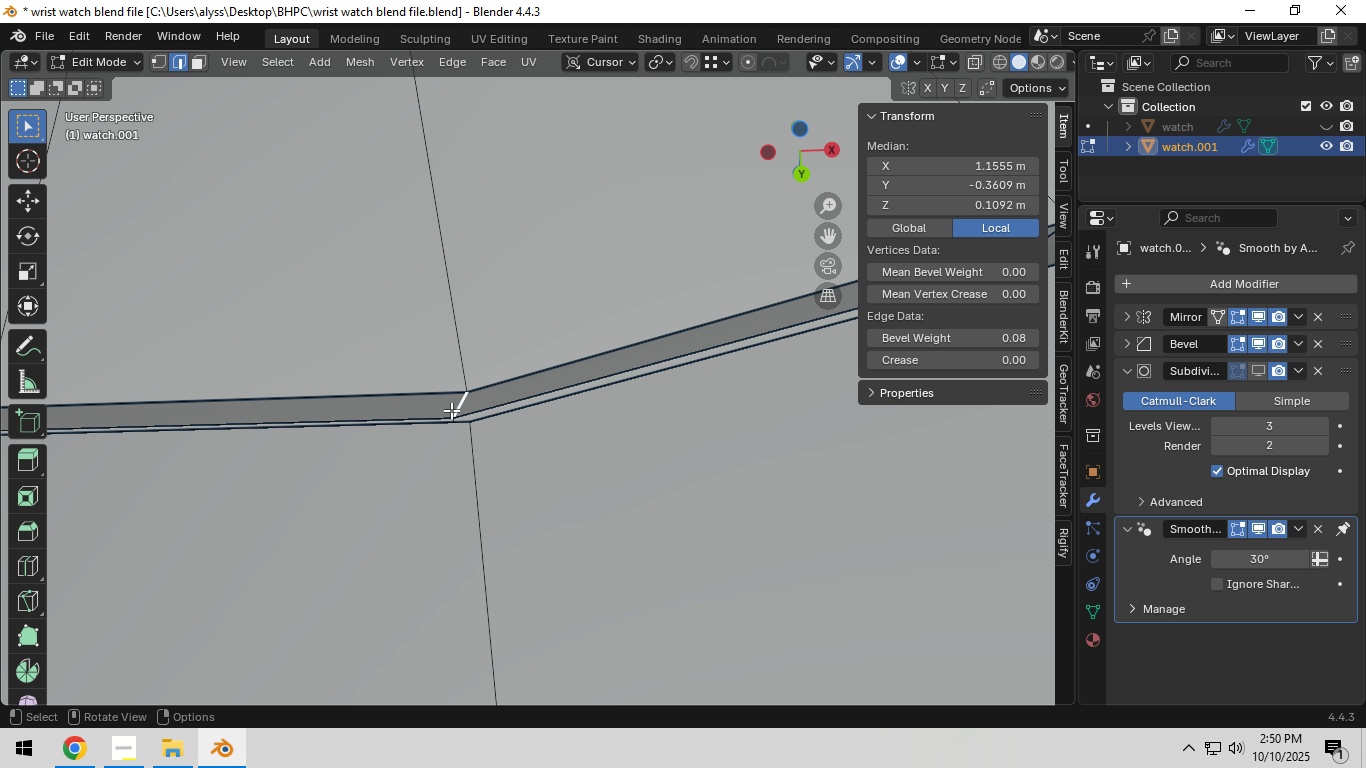 
scroll: coordinate [451, 410], scroll_direction: down, amount: 4.0
 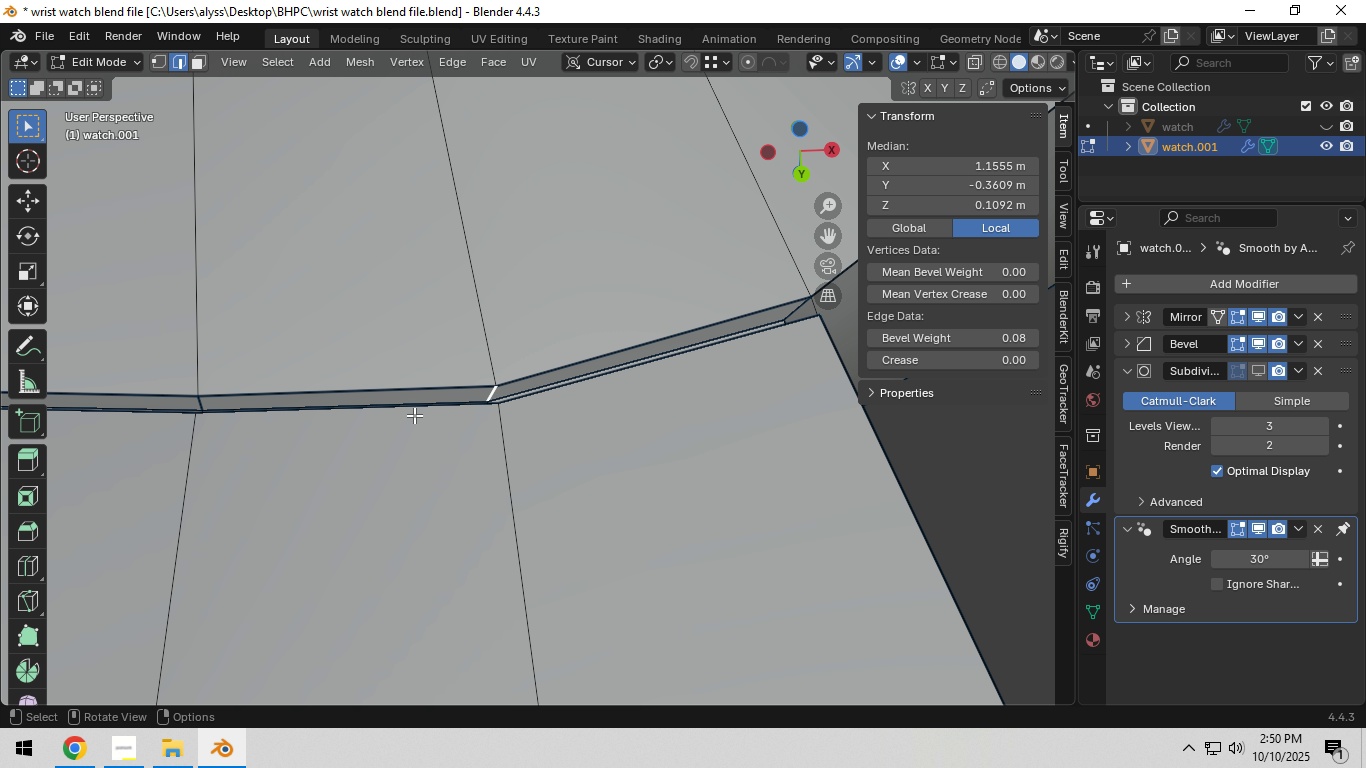 
hold_key(key=ShiftLeft, duration=1.2)
left_click([330, 404])
 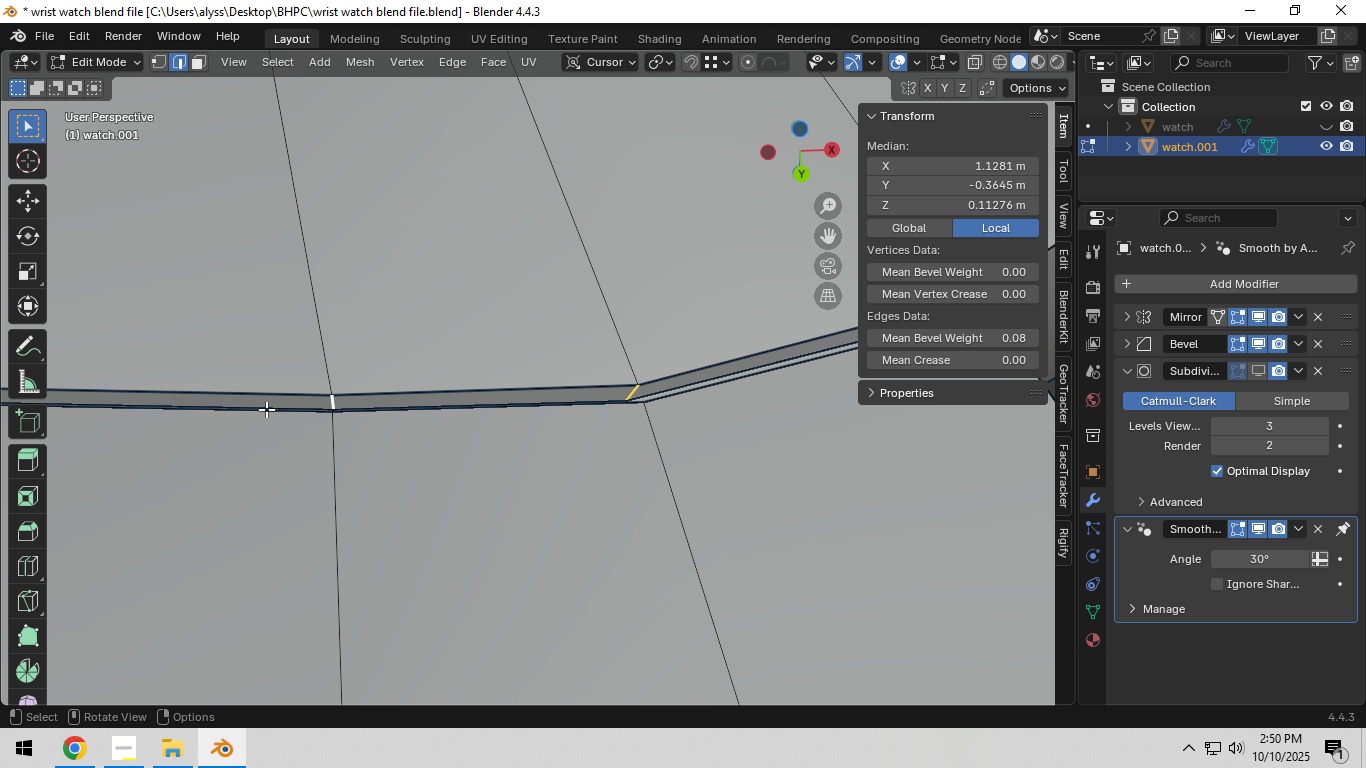 
hold_key(key=ShiftLeft, duration=1.5)
 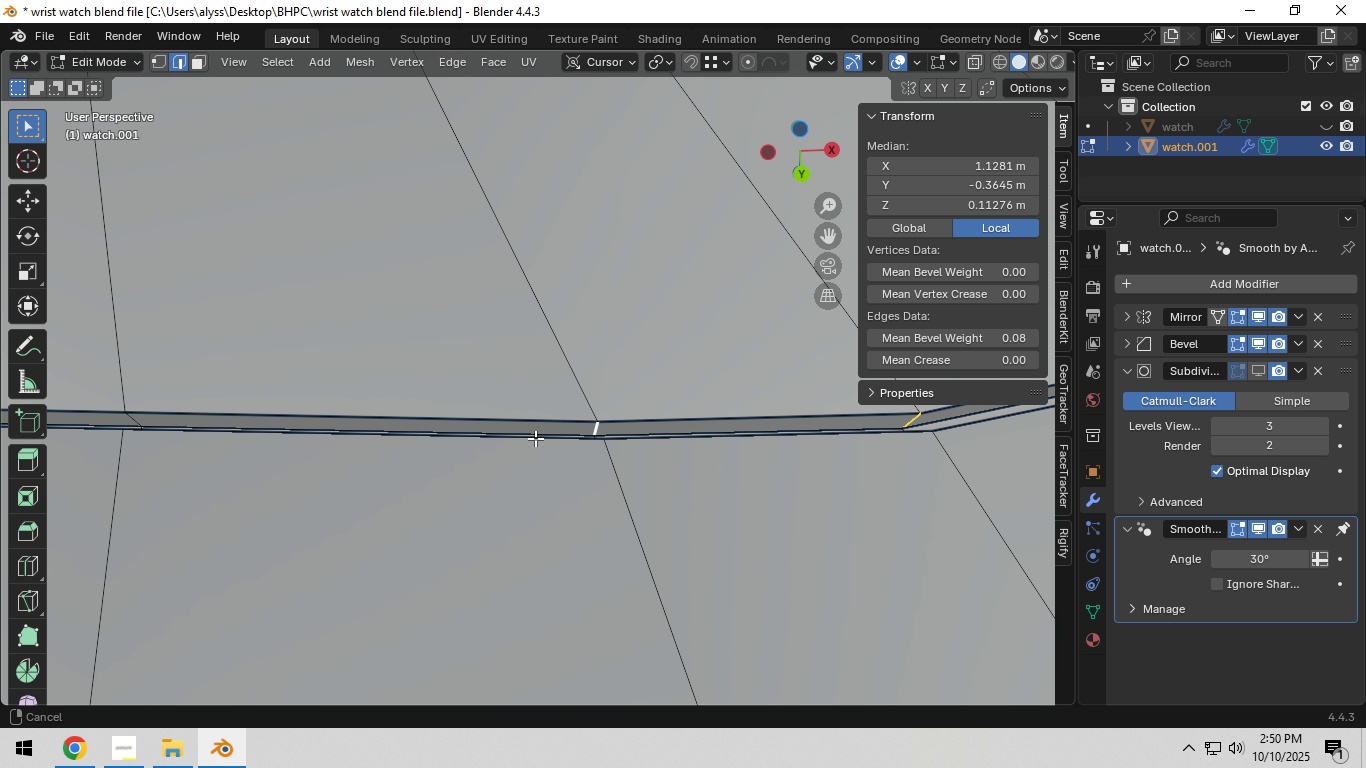 
hold_key(key=ShiftLeft, duration=0.87)
 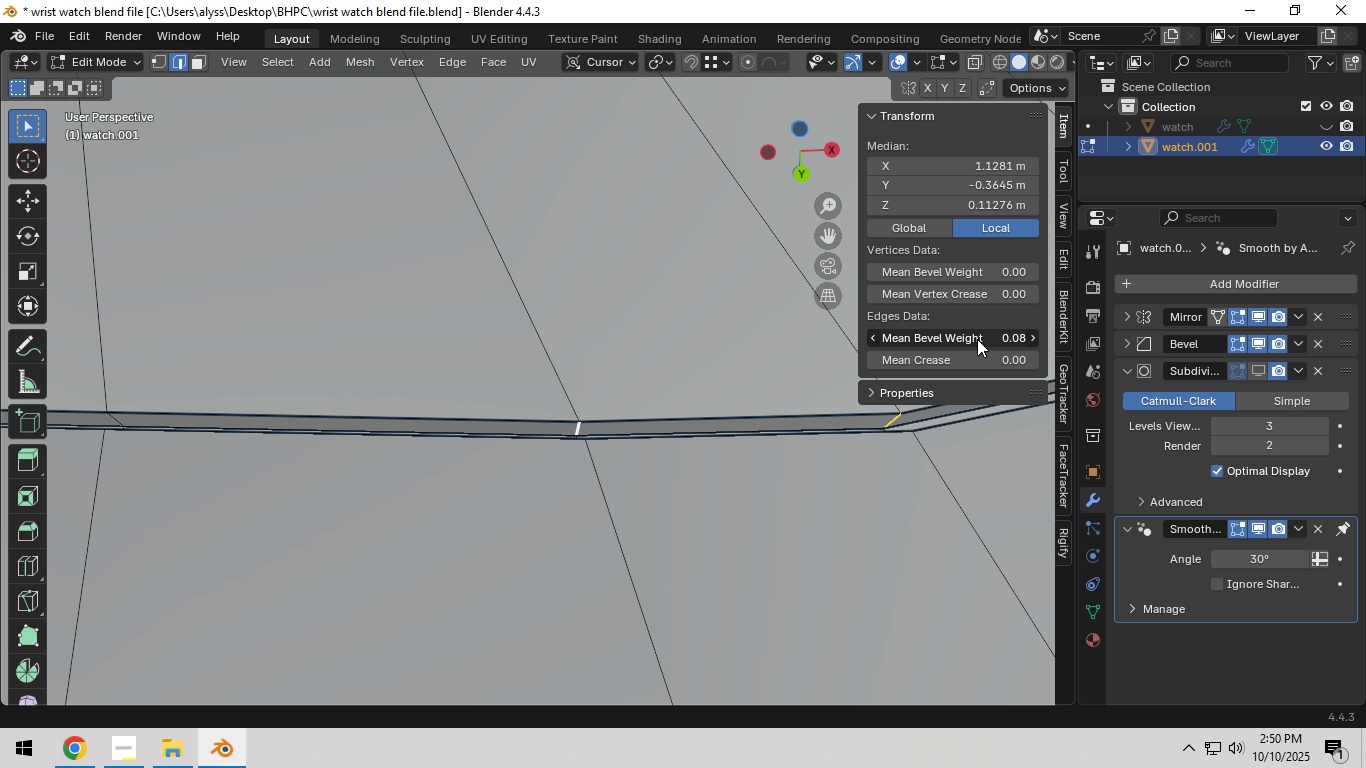 
left_click_drag(start_coordinate=[977, 339], to_coordinate=[598, 365])
 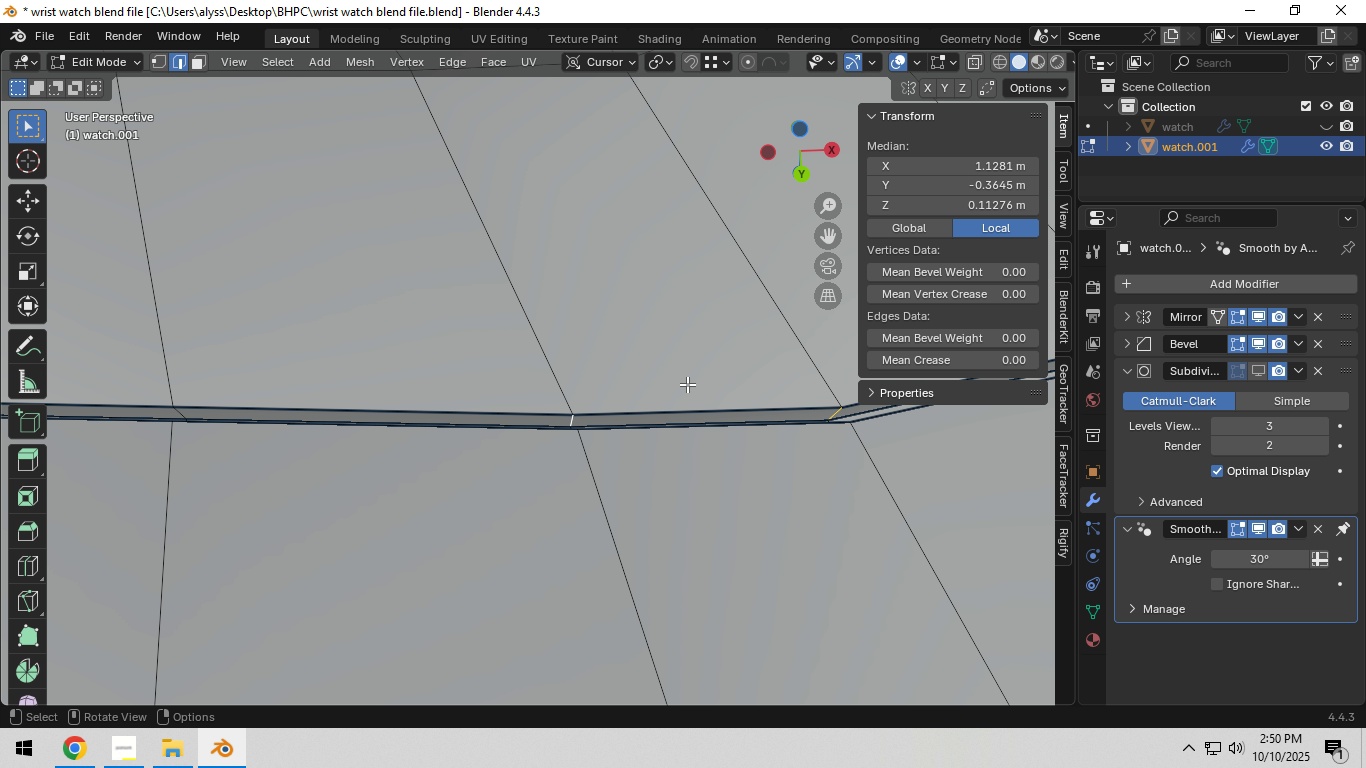 
scroll: coordinate [685, 385], scroll_direction: down, amount: 2.0
 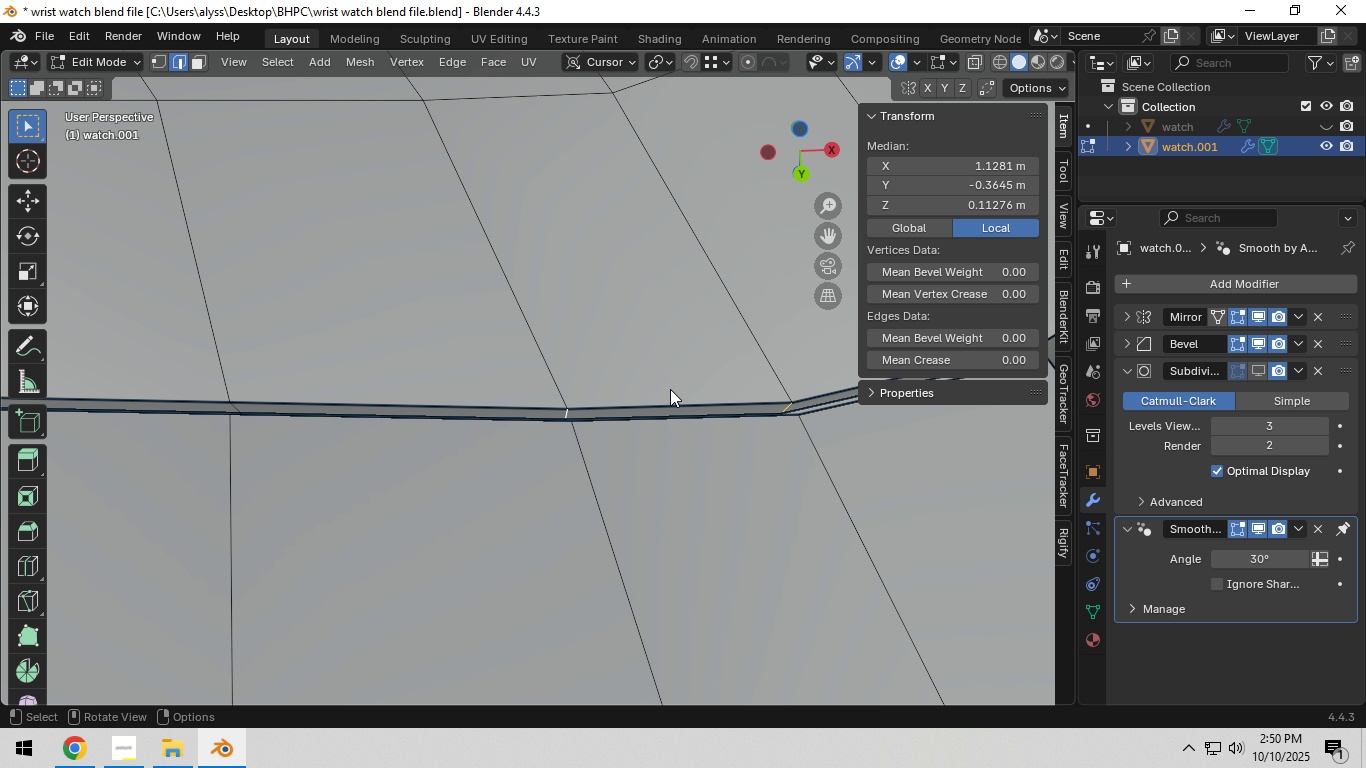 
key(Tab)
 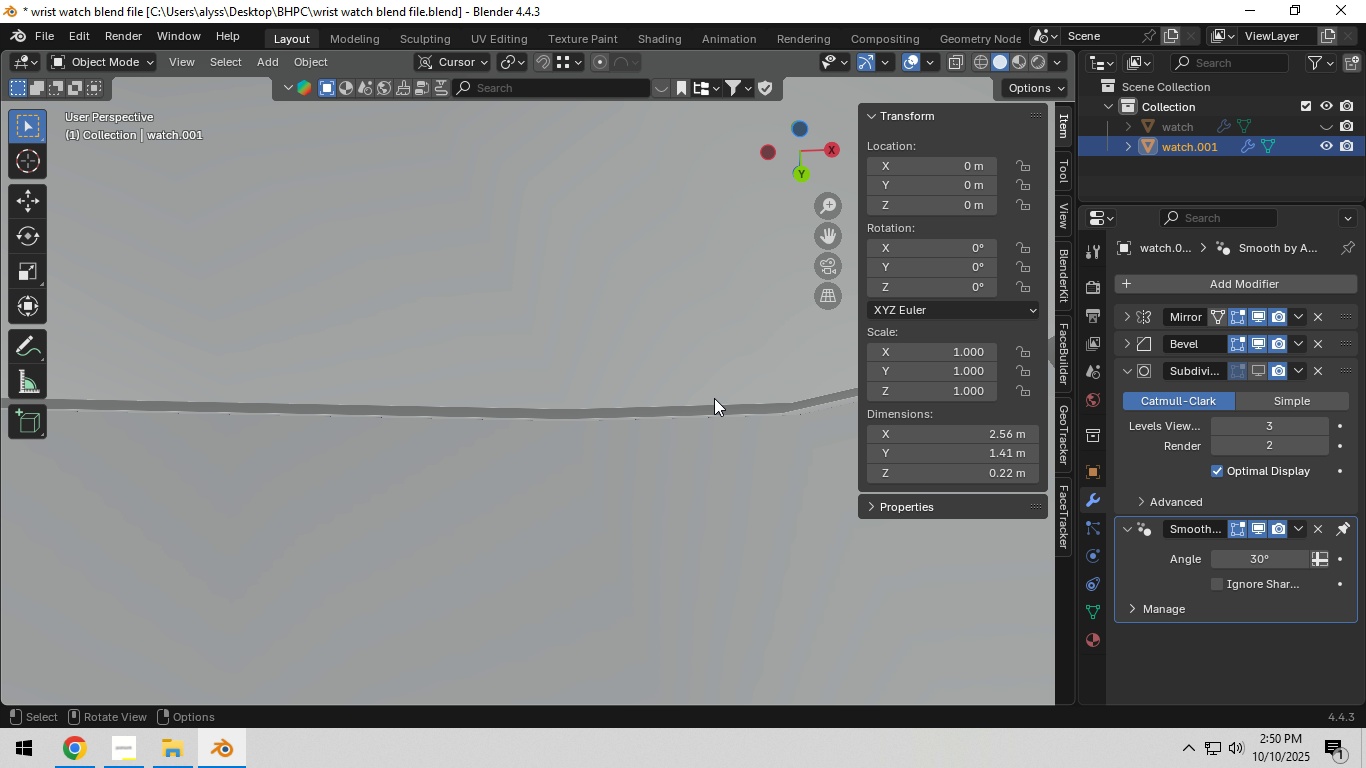 
key(Shift+ShiftLeft)
 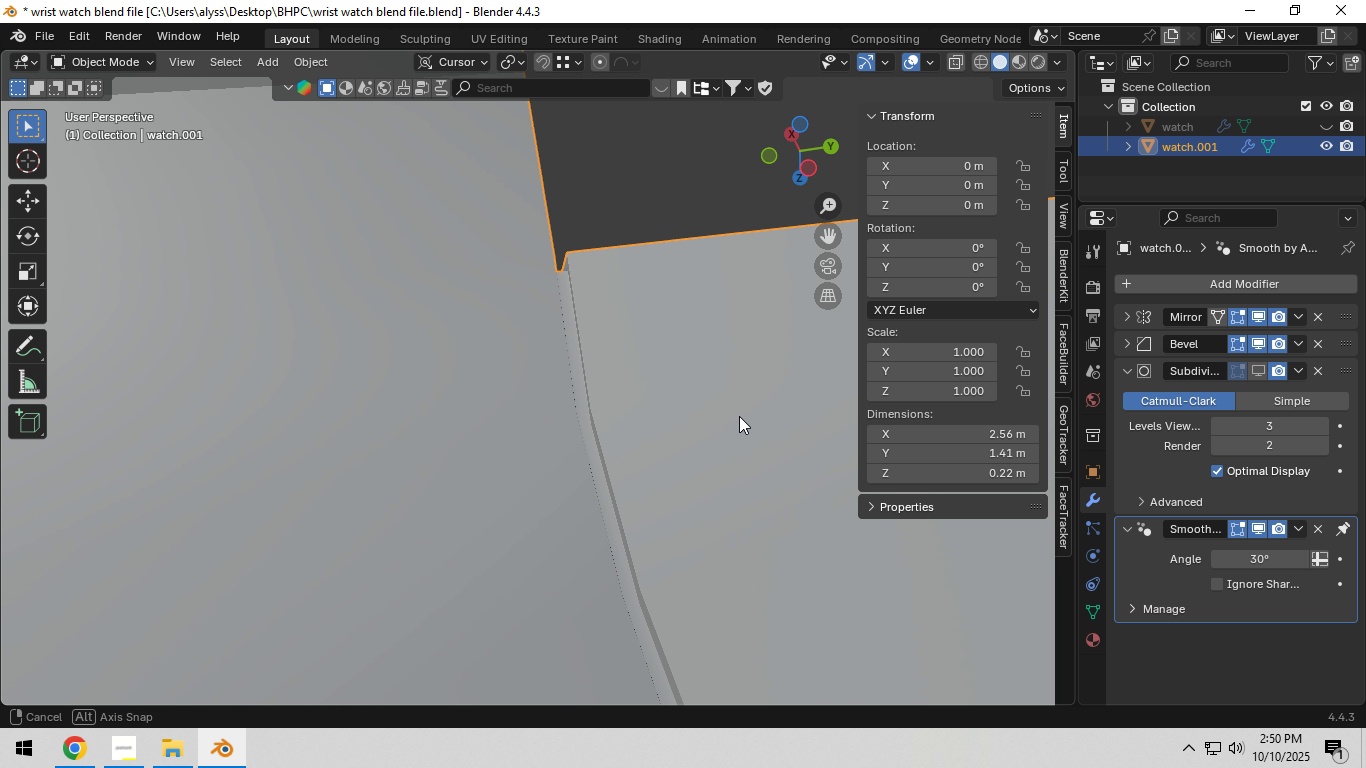 
key(Tab)
 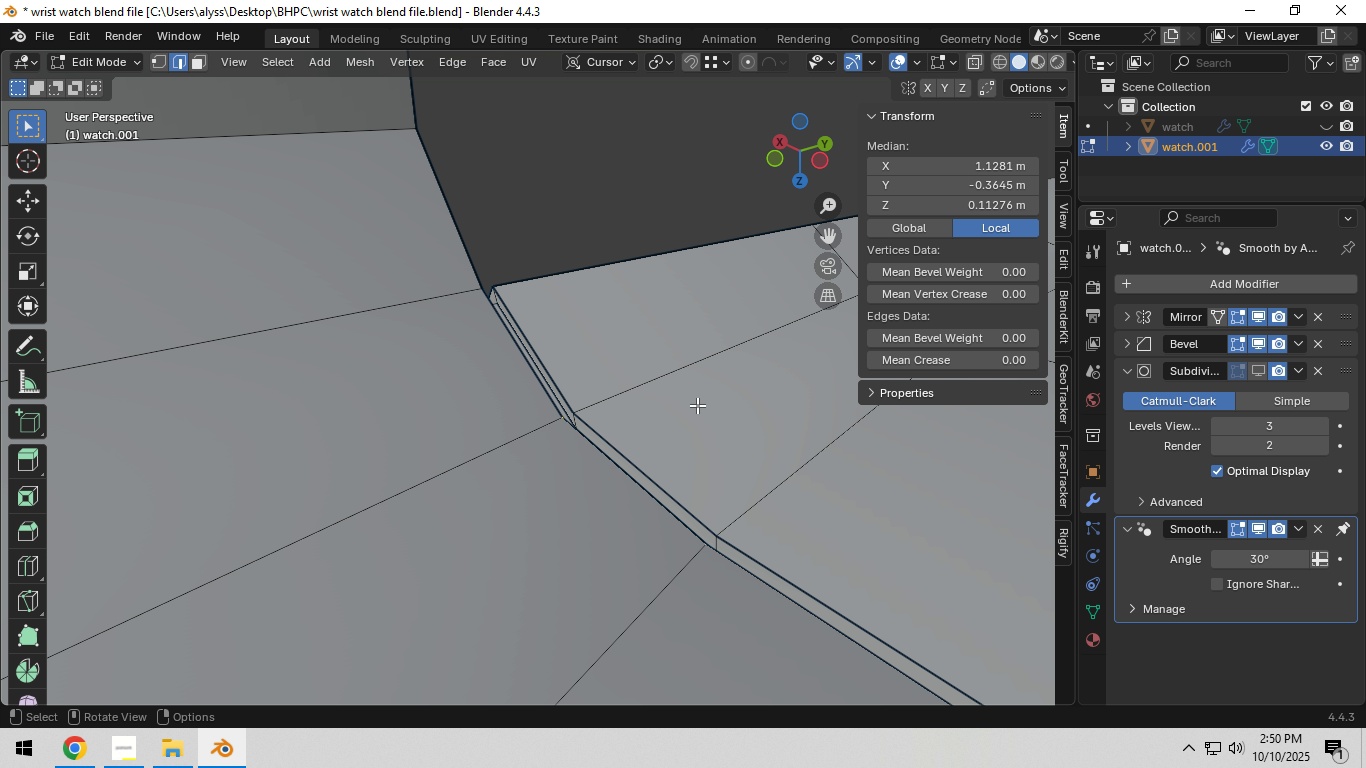 
scroll: coordinate [618, 421], scroll_direction: up, amount: 8.0
 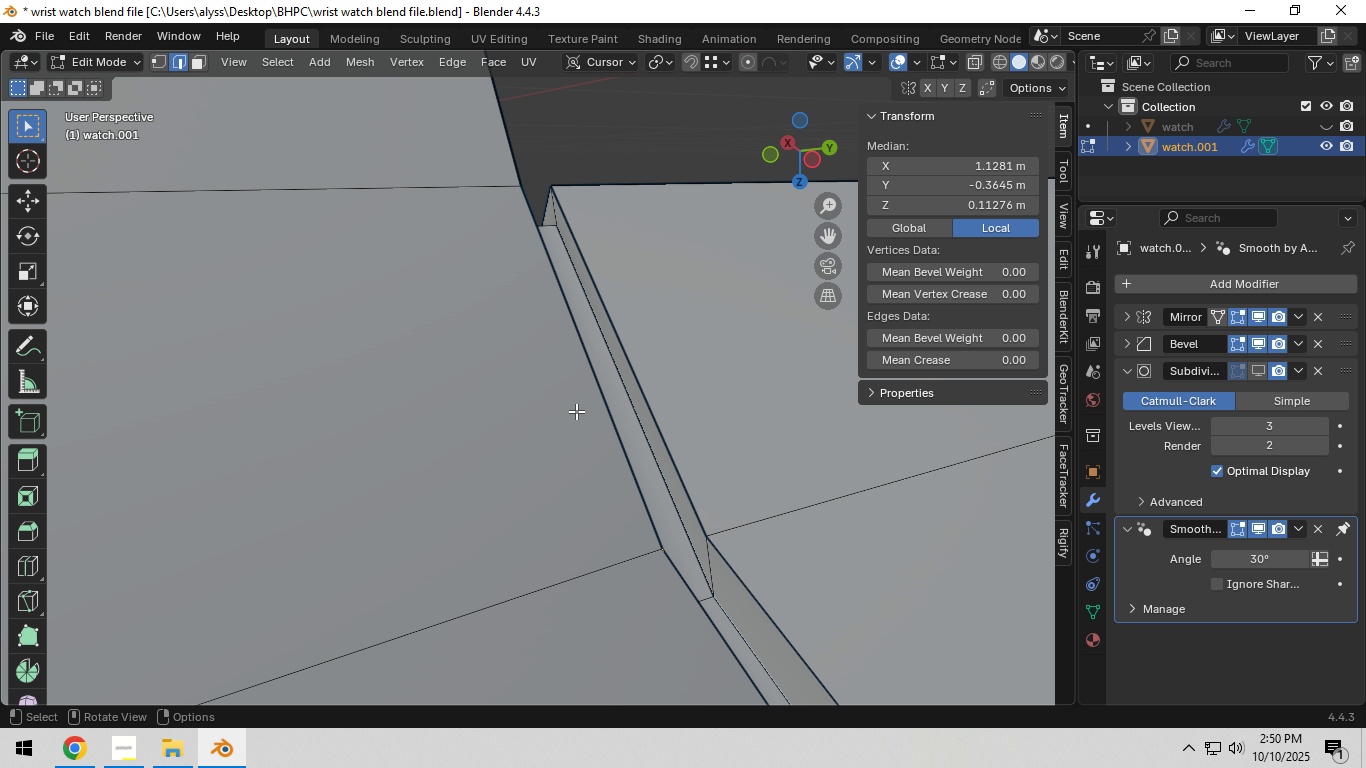 
scroll: coordinate [576, 417], scroll_direction: down, amount: 11.0
 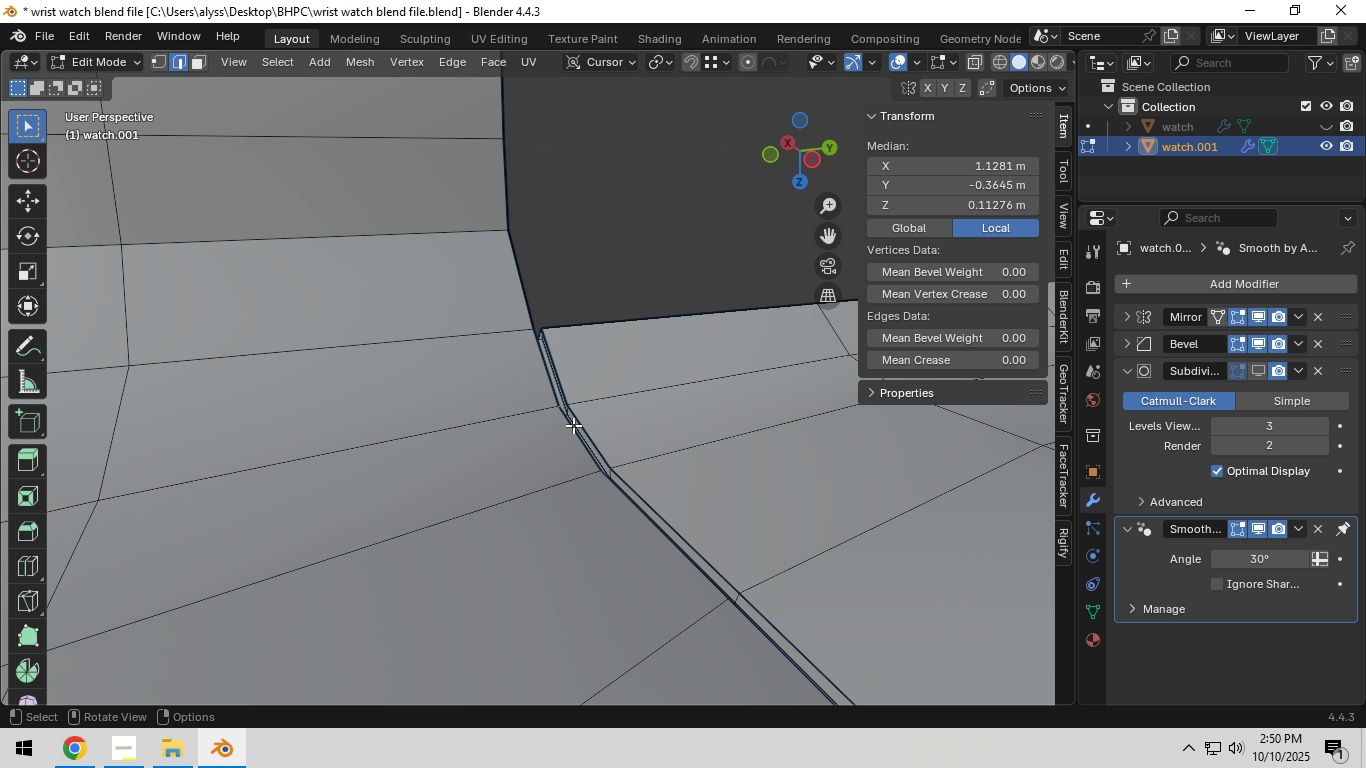 
left_click([571, 424])
 